 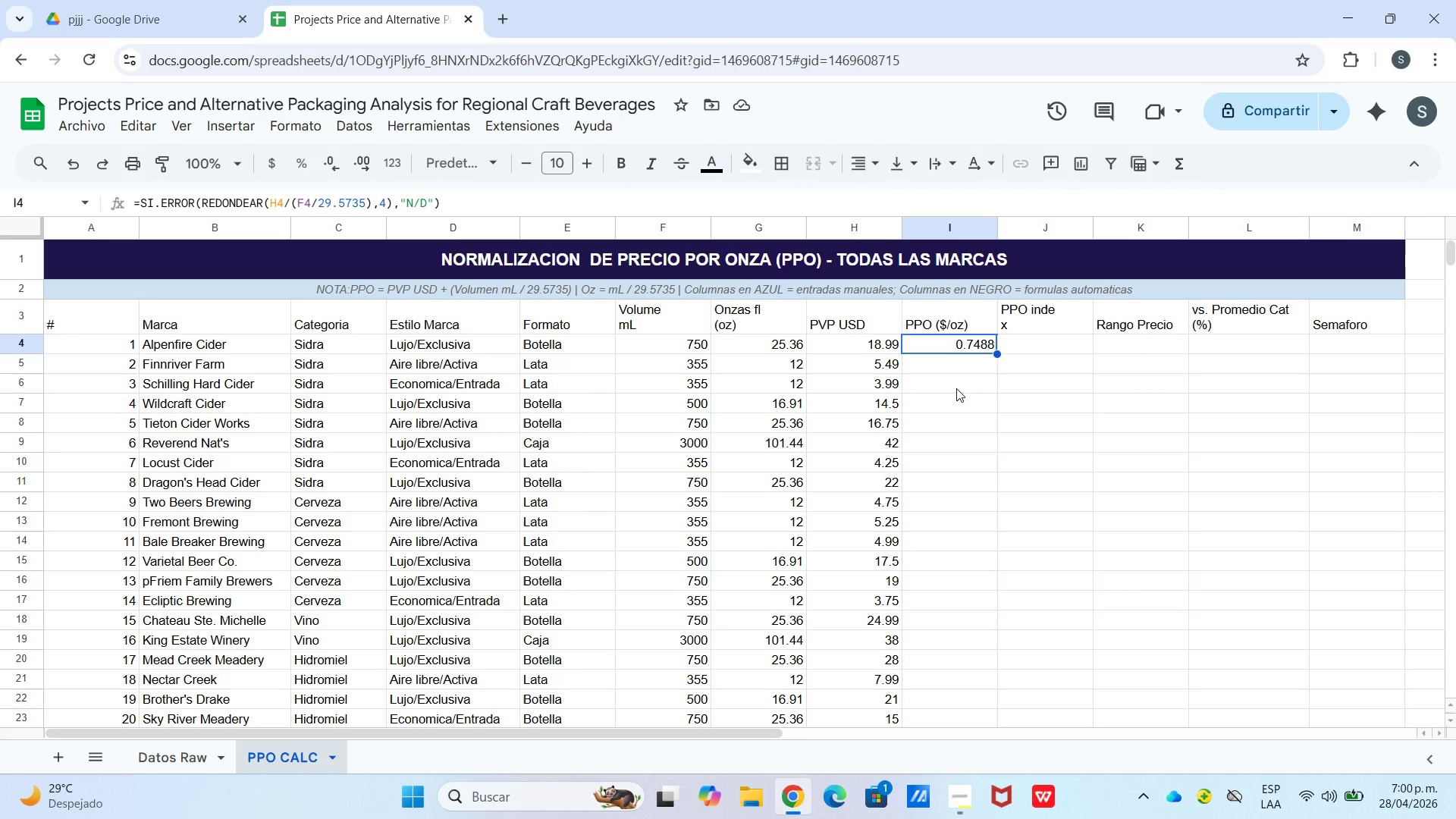 
left_click_drag(start_coordinate=[997, 356], to_coordinate=[997, 373])
 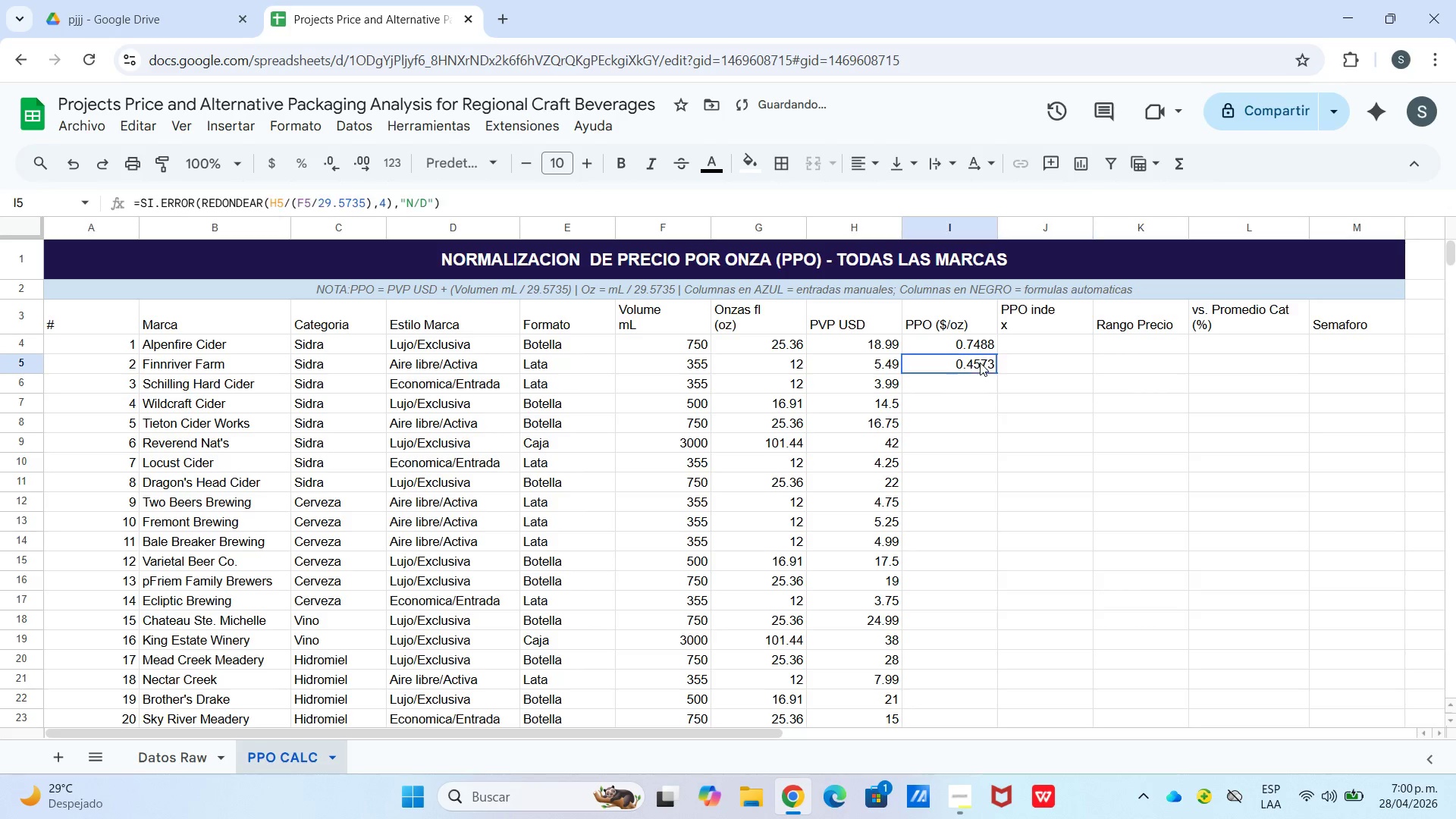 
left_click_drag(start_coordinate=[999, 370], to_coordinate=[946, 527])
 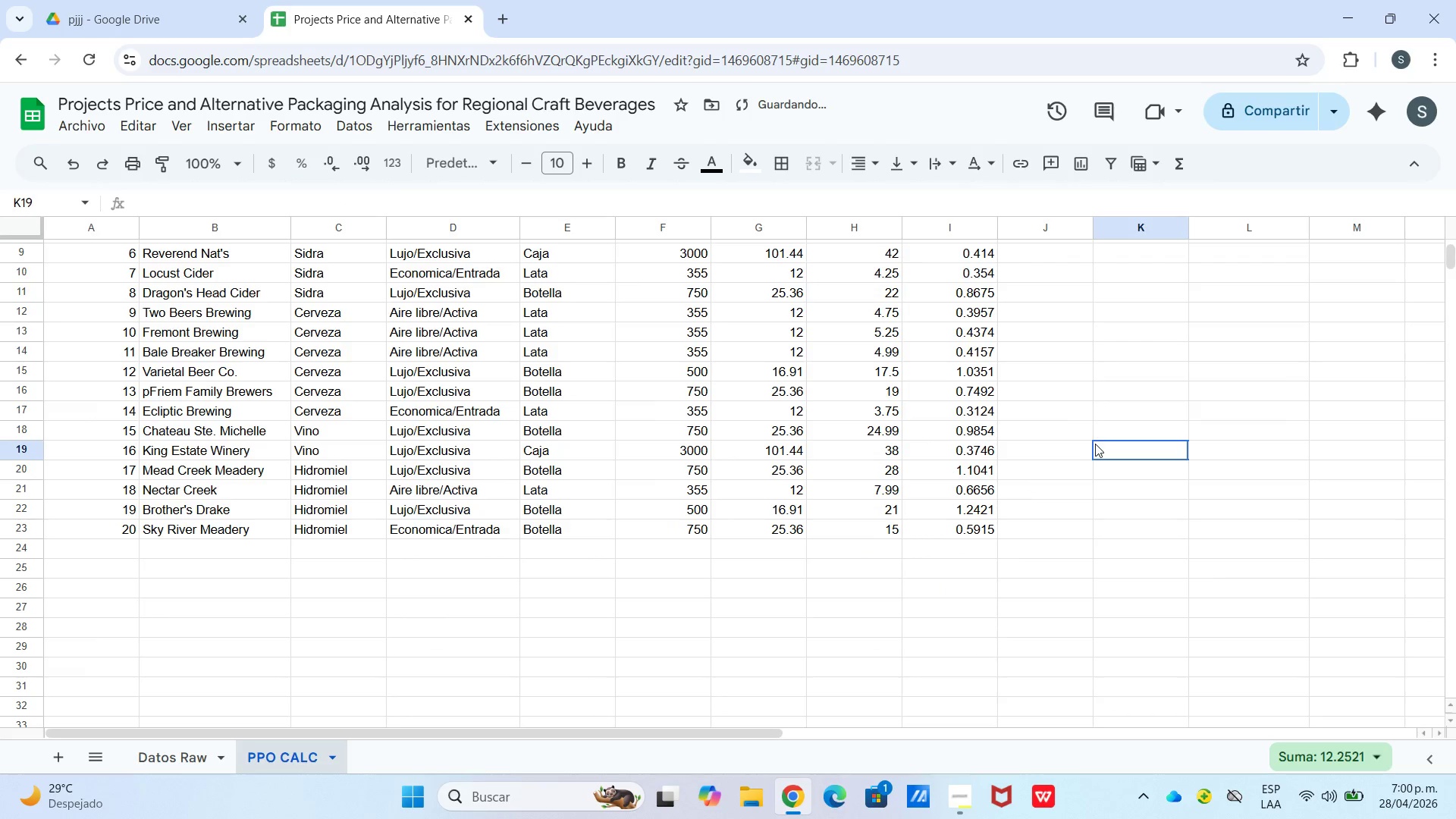 
scroll: coordinate [959, 690], scroll_direction: down, amount: 2.0
 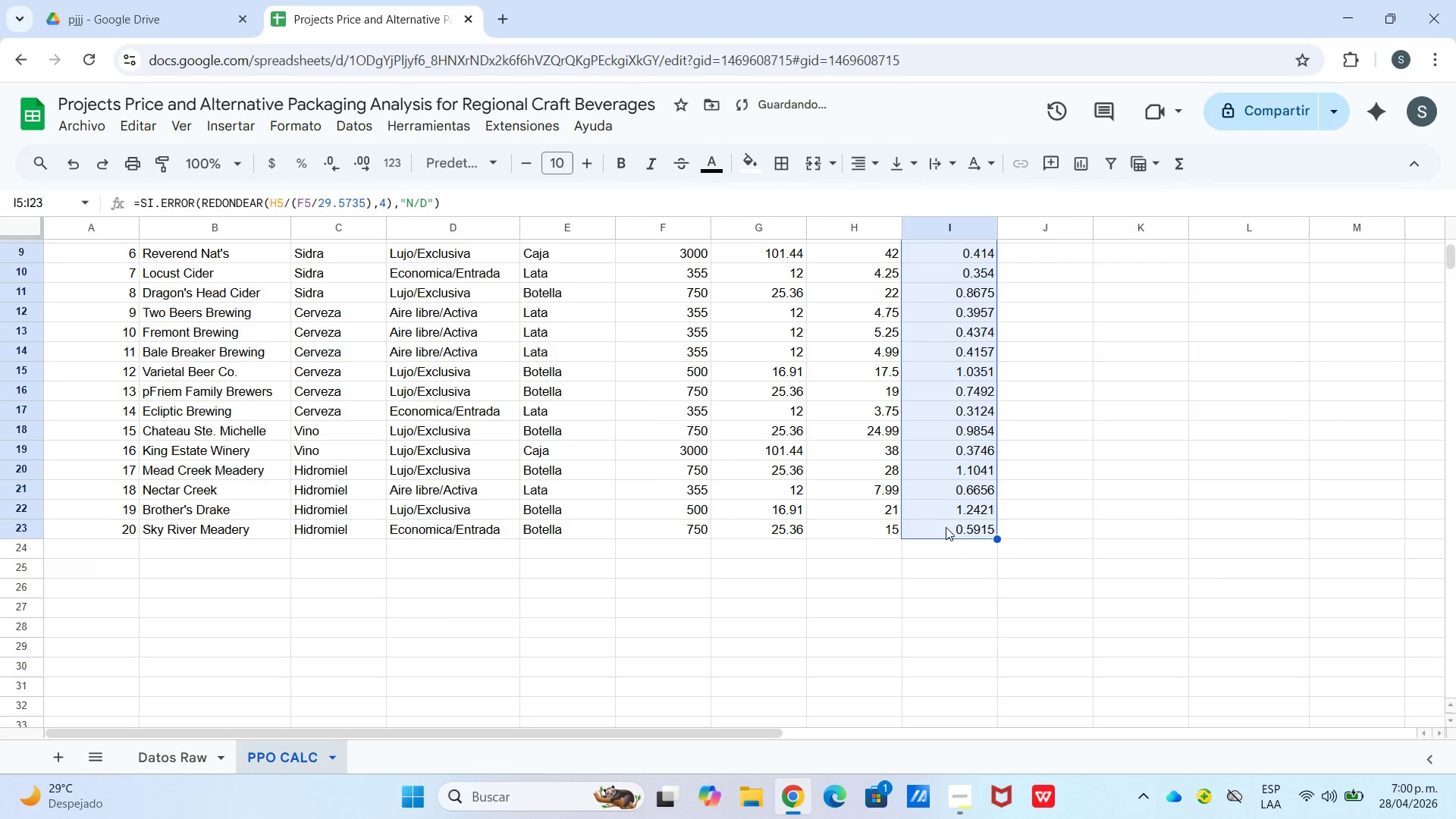 
left_click([1095, 444])
 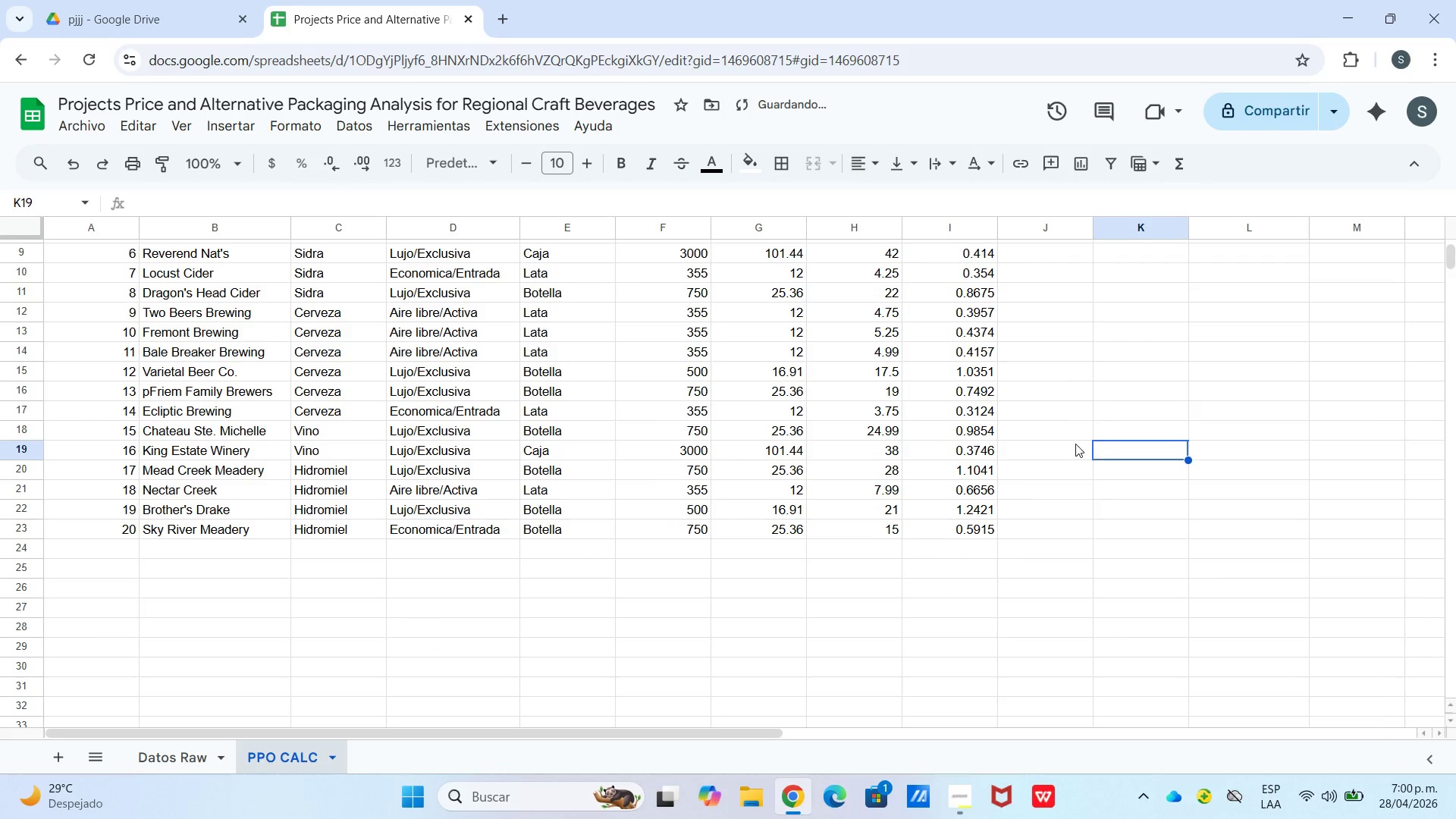 
scroll: coordinate [1069, 438], scroll_direction: up, amount: 4.0
 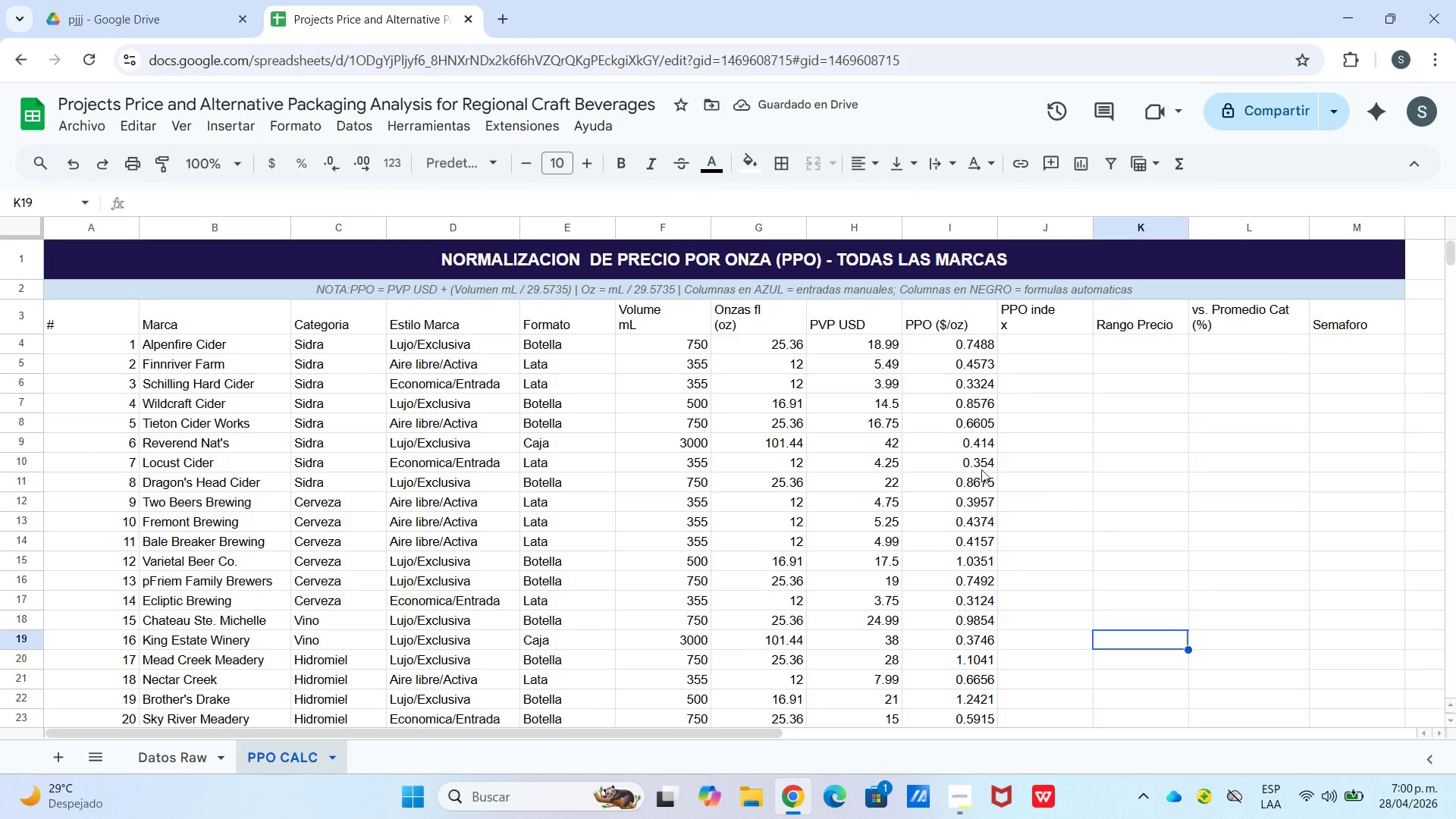 
left_click([1041, 347])
 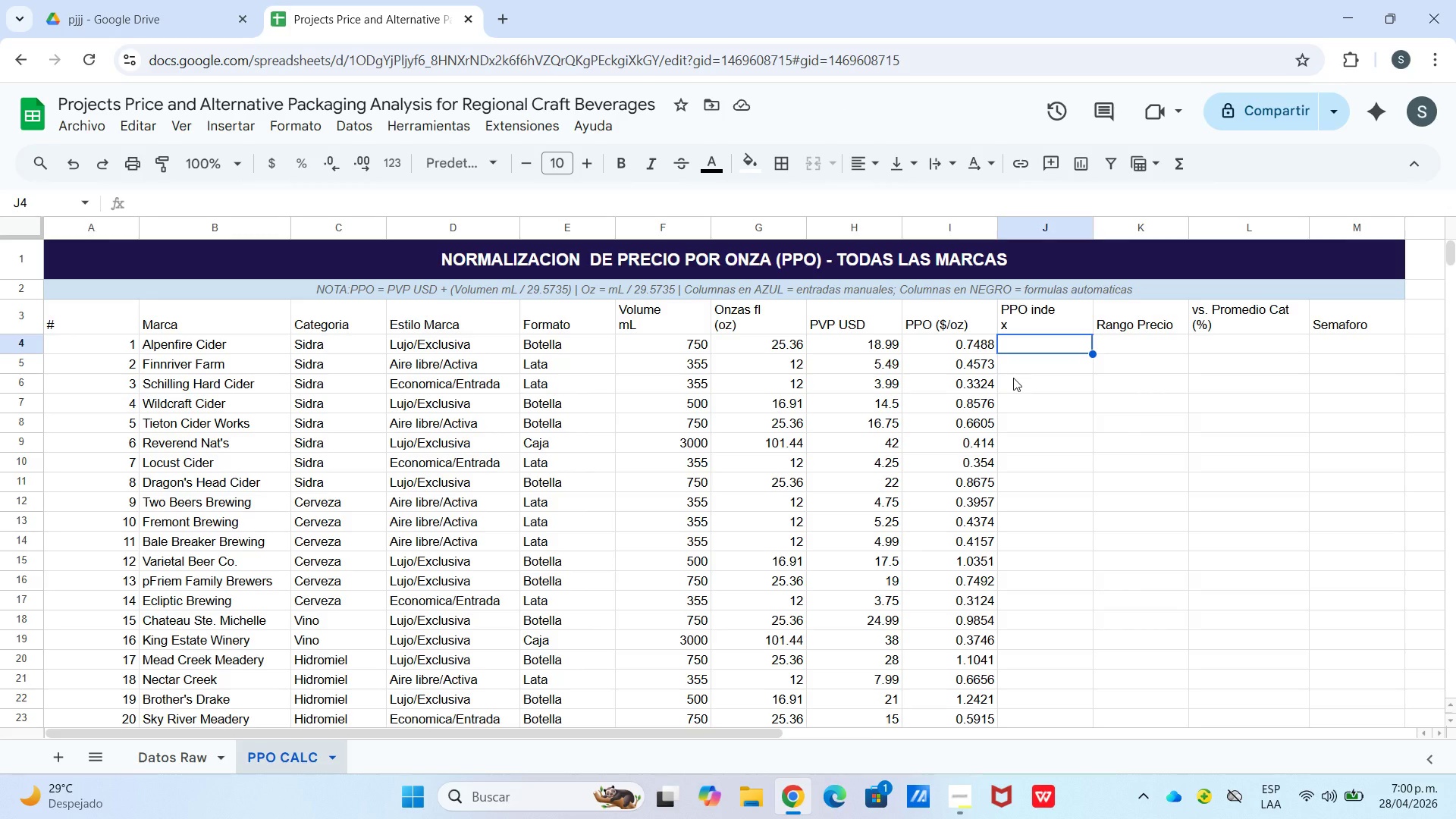 
type()si.err)
key(Tab)
type(redonde)
key(Tab)
type(i4&promed)
key(Tab)
 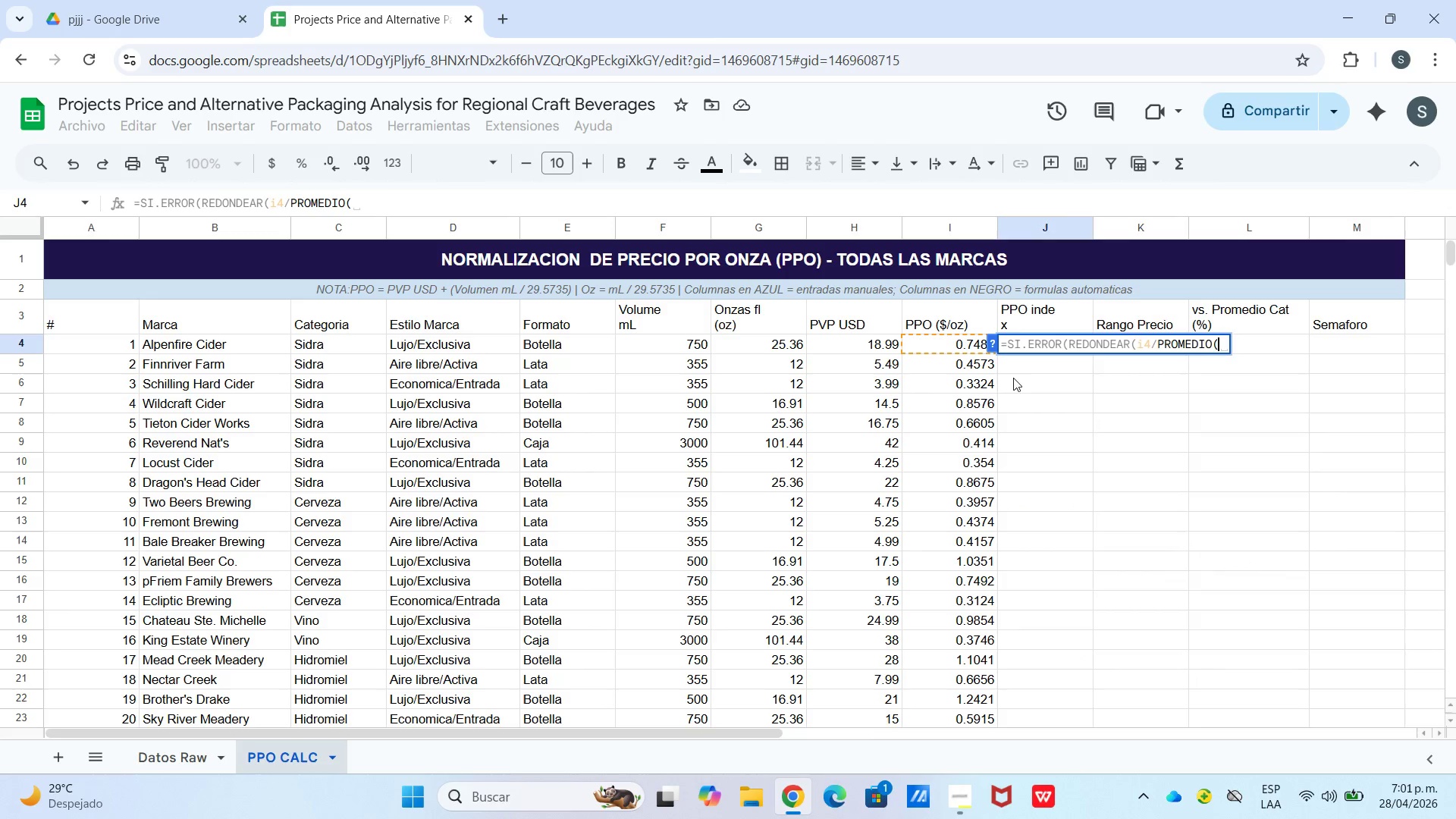 
type($i$>$i$23(*100,1(,@n)
key(Backspace)
type(N&D@()
 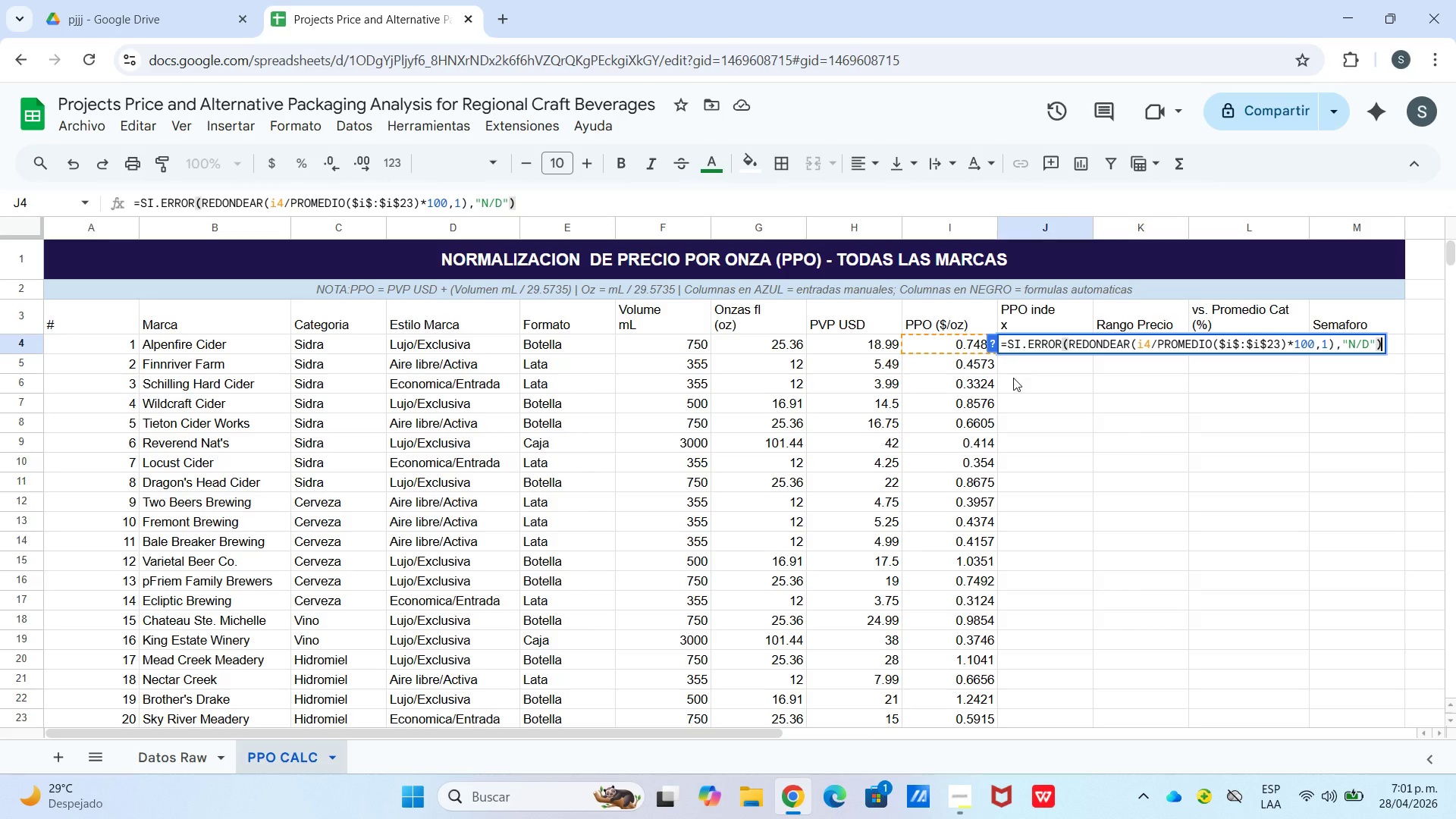 
key(Enter)
 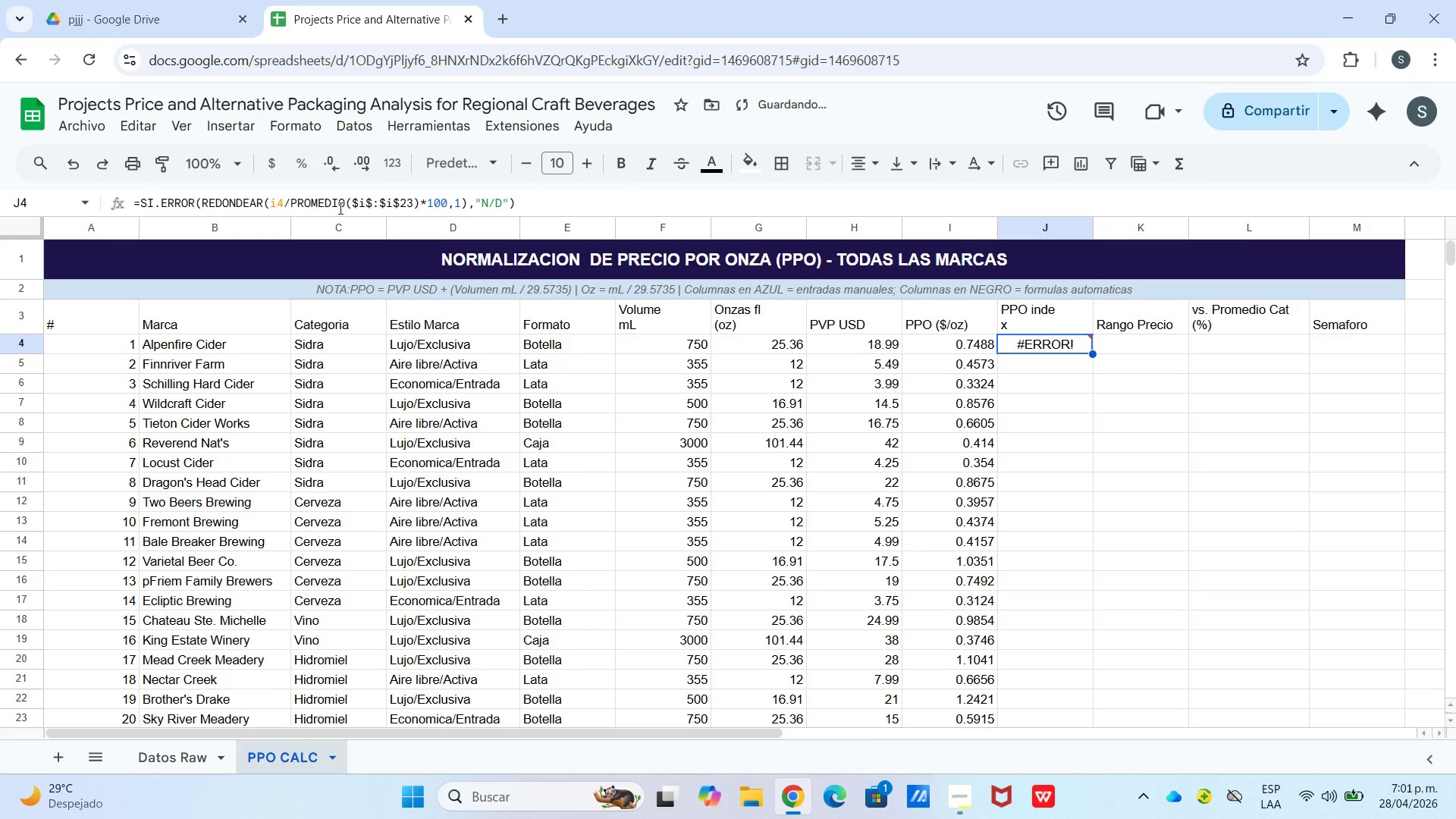 
wait(9.64)
 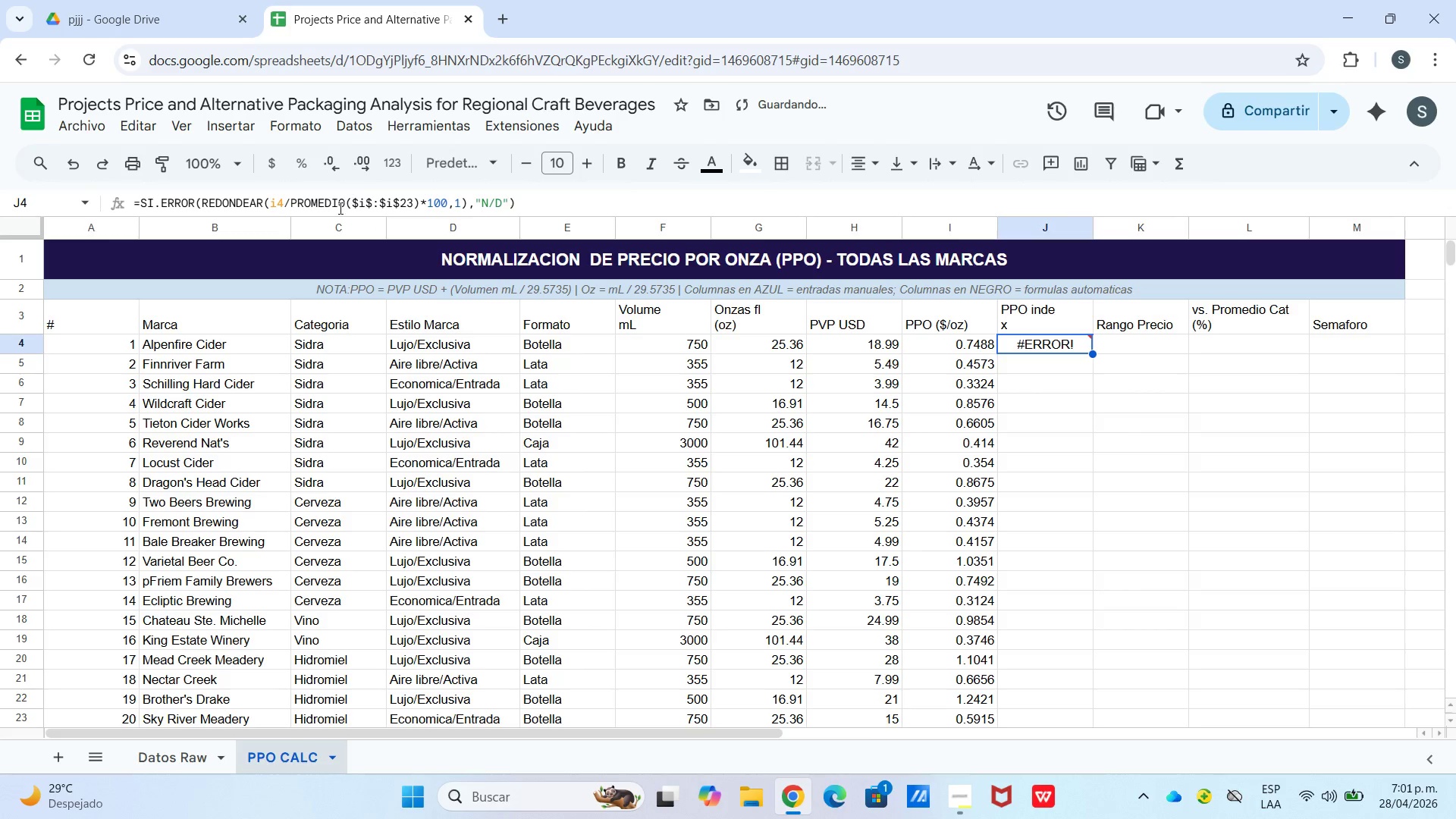 
key(4)
 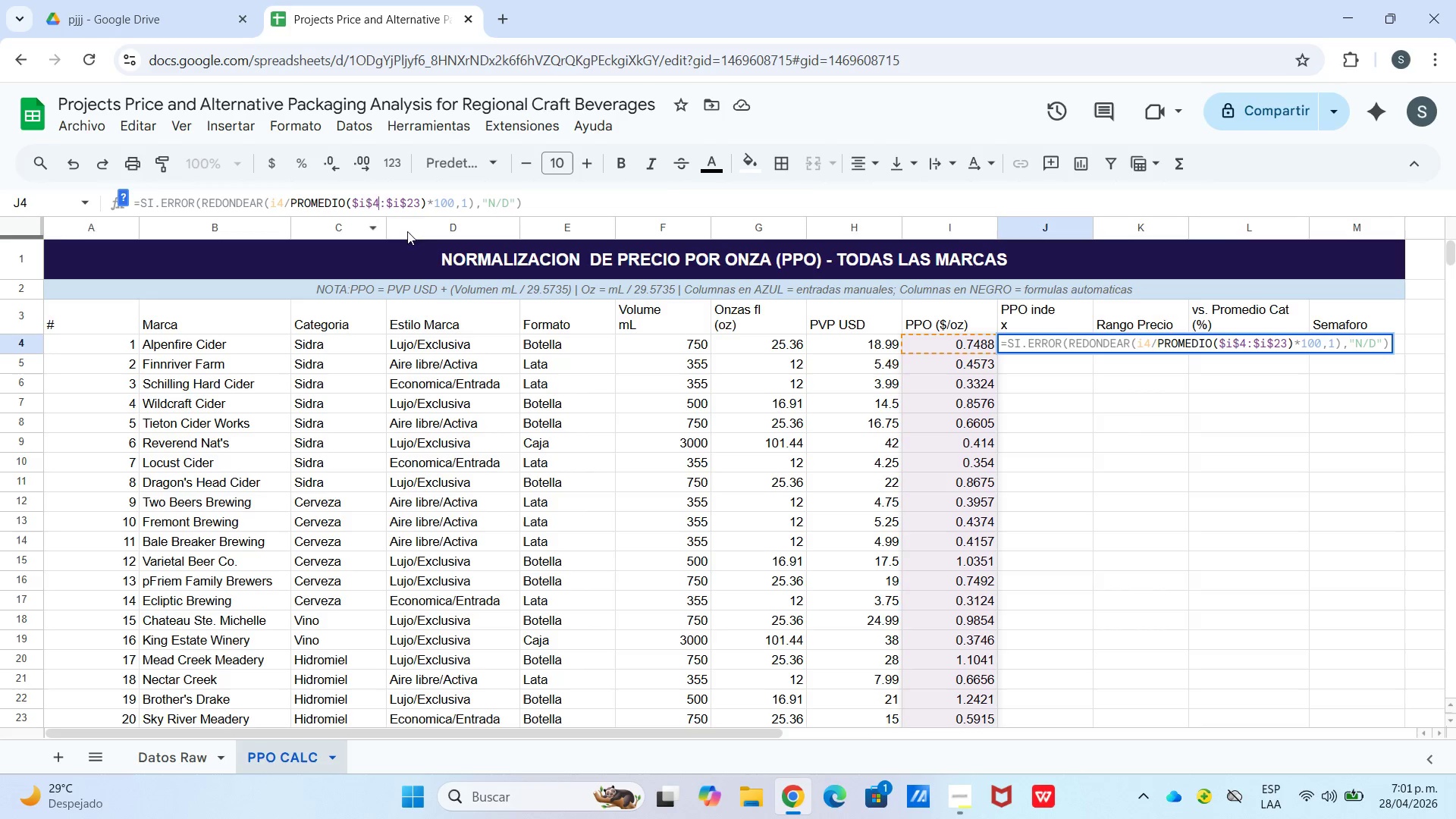 
key(Enter)
 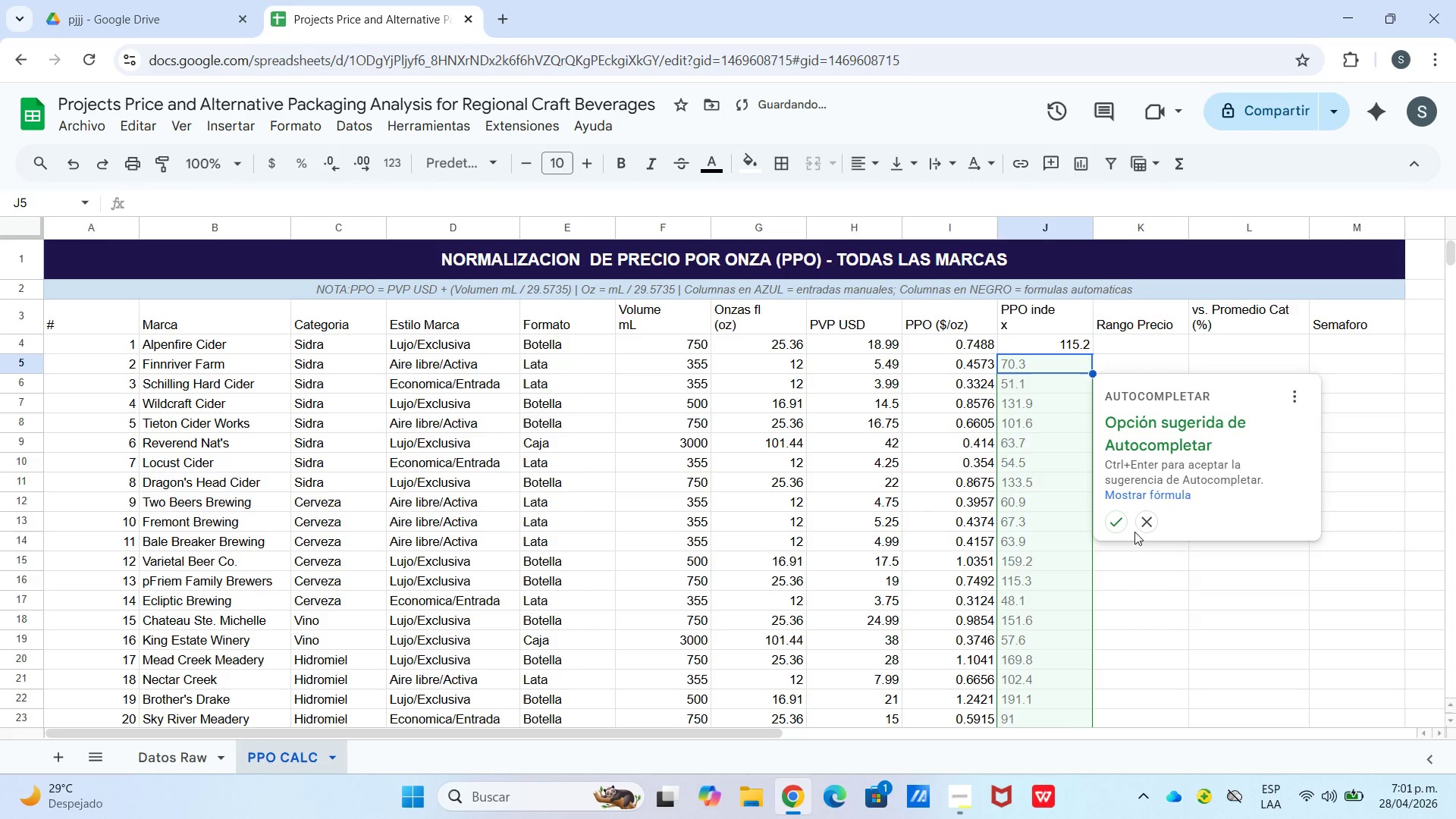 
left_click([1117, 519])
 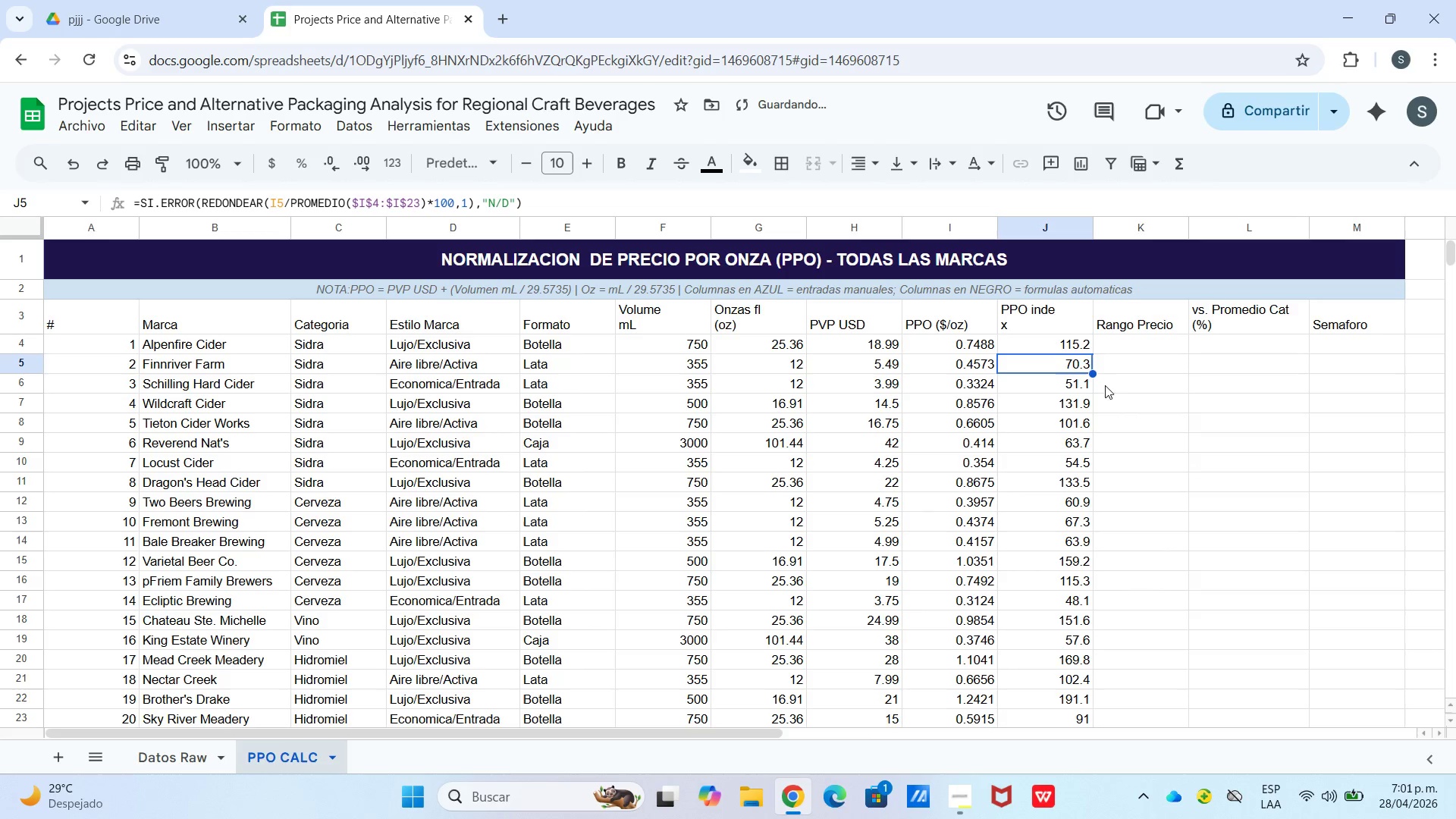 
left_click([1123, 337])
 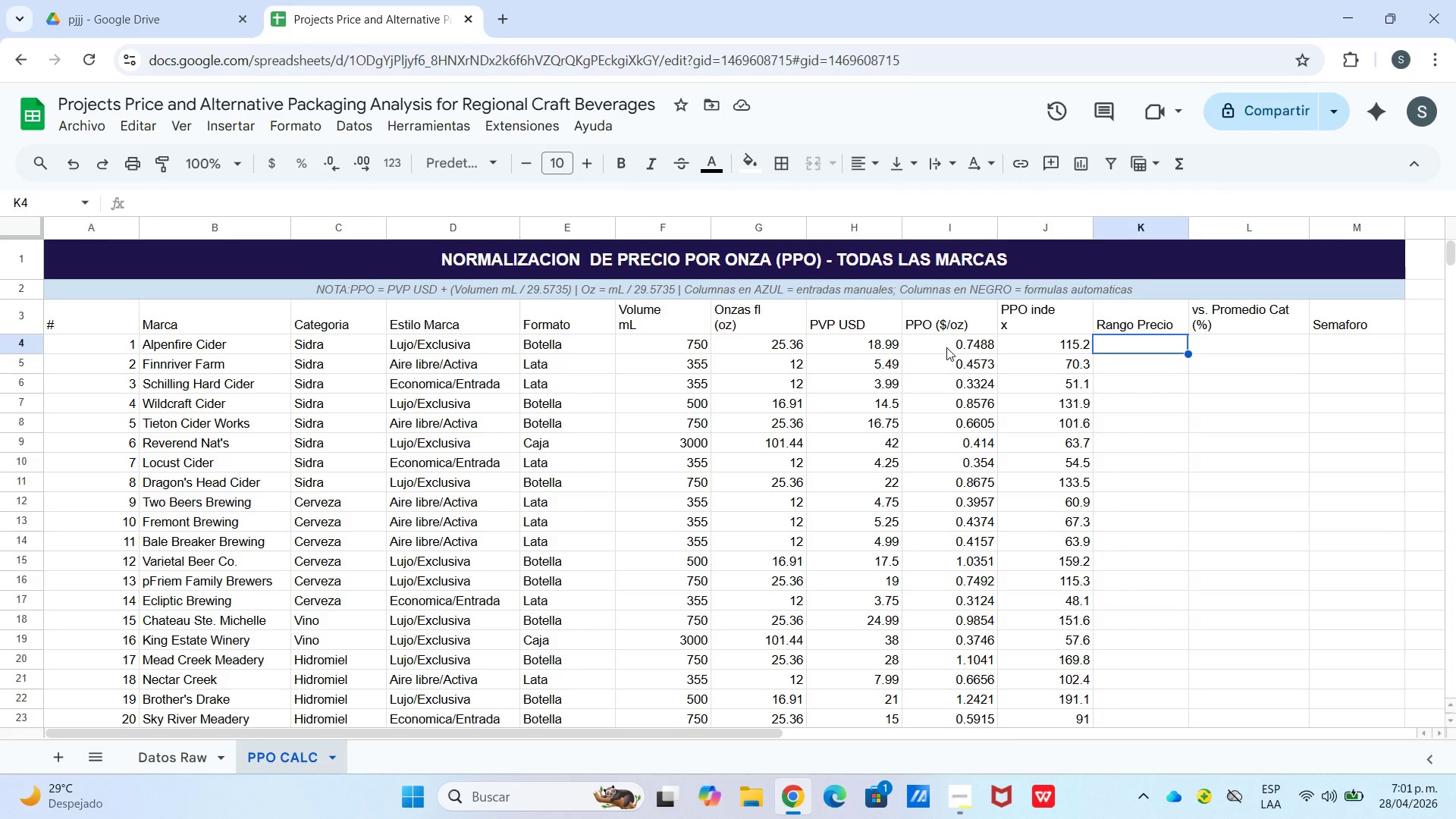 
wait(14.98)
 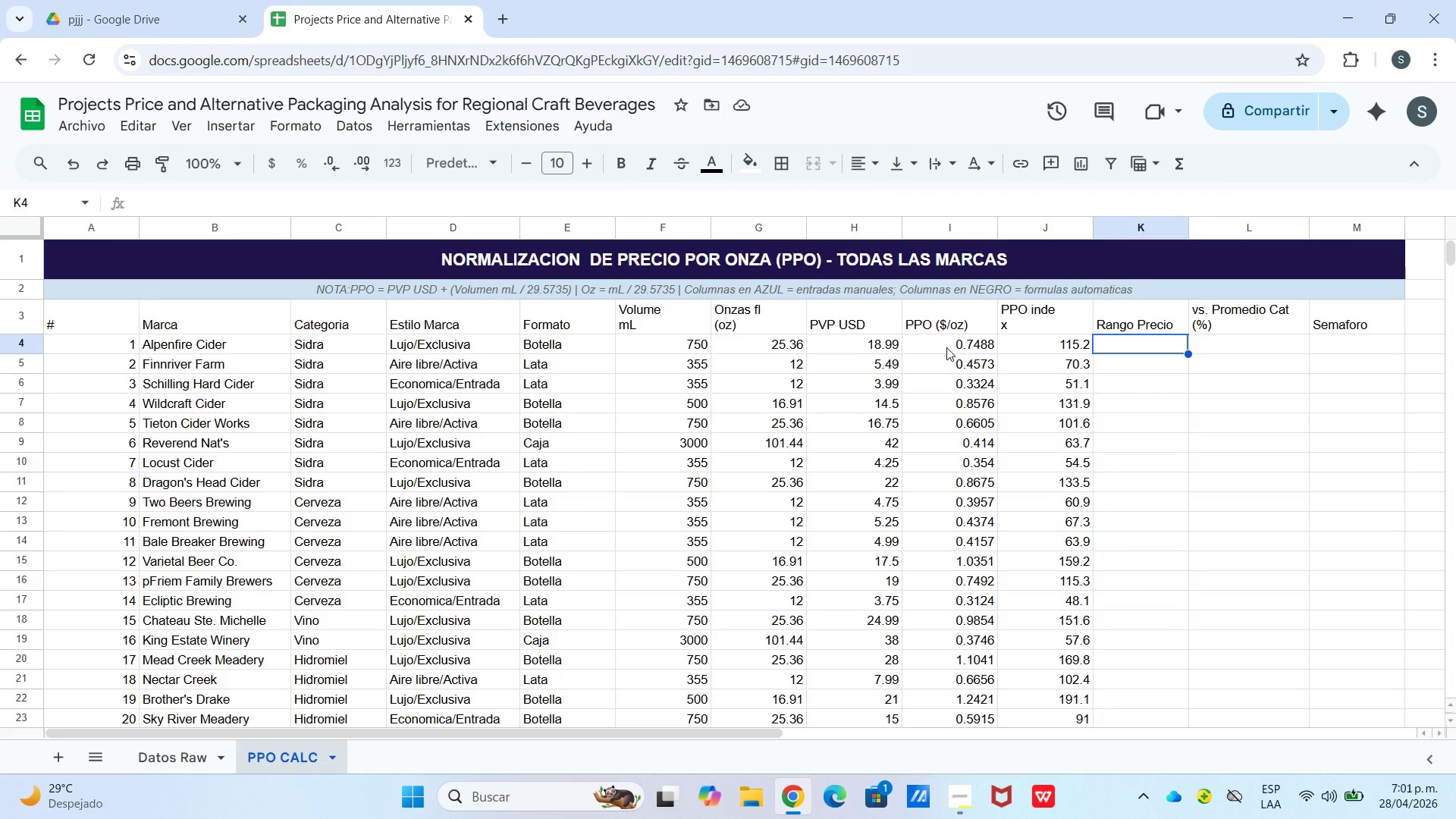 
left_click_drag(start_coordinate=[1196, 393], to_coordinate=[1197, 384])
 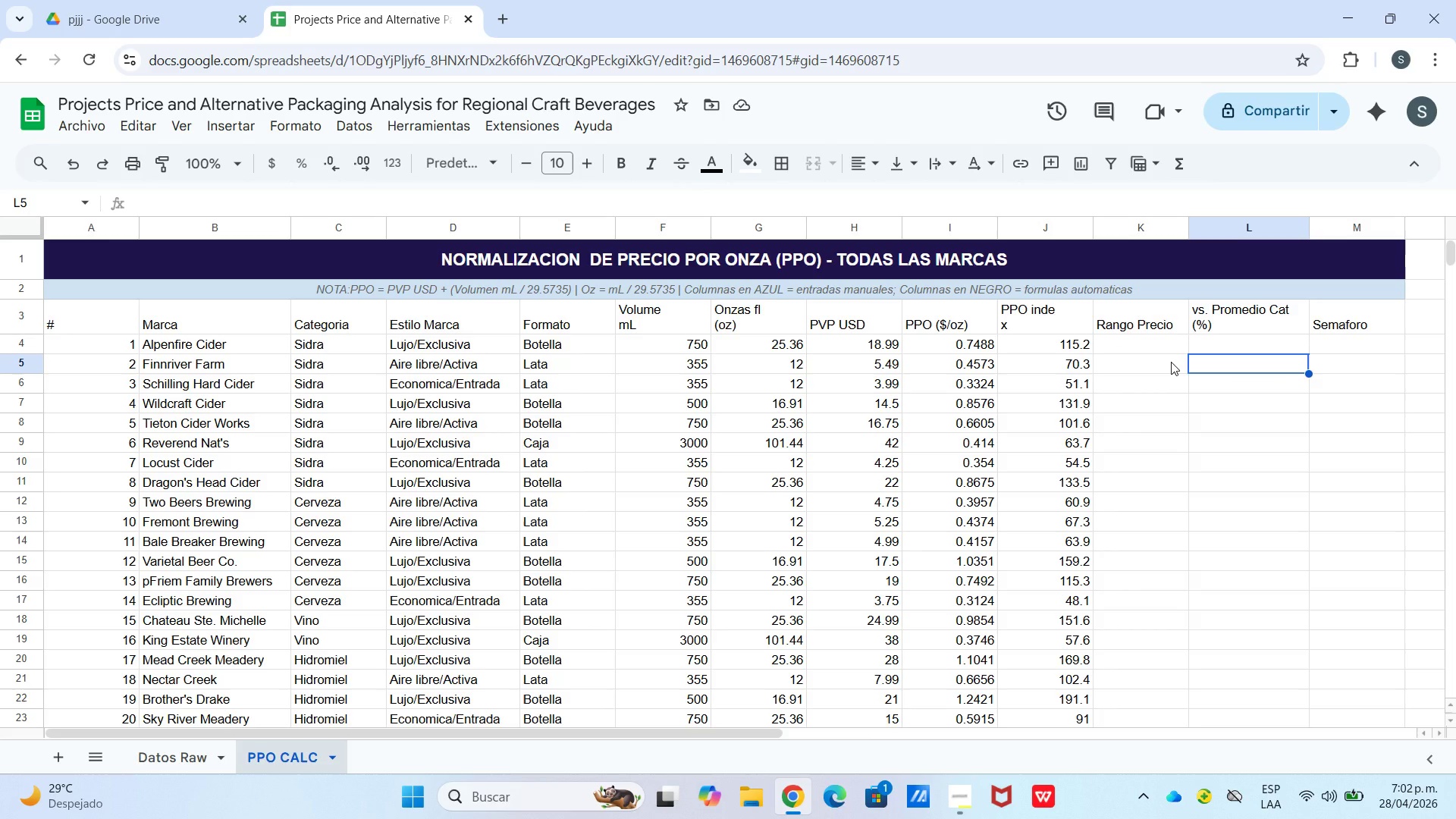 
wait(9.39)
 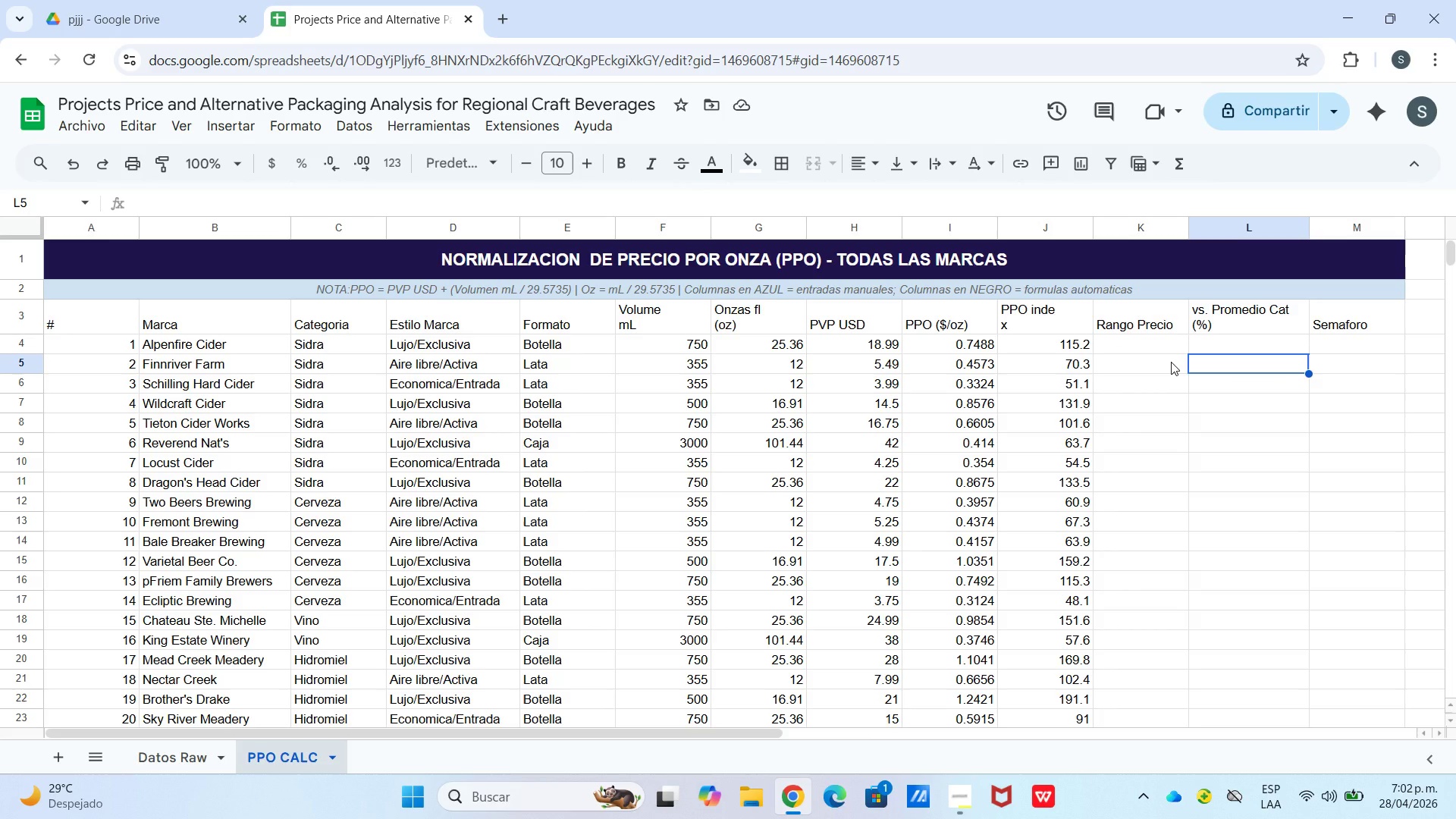 
left_click_drag(start_coordinate=[1085, 387], to_coordinate=[1080, 386])
 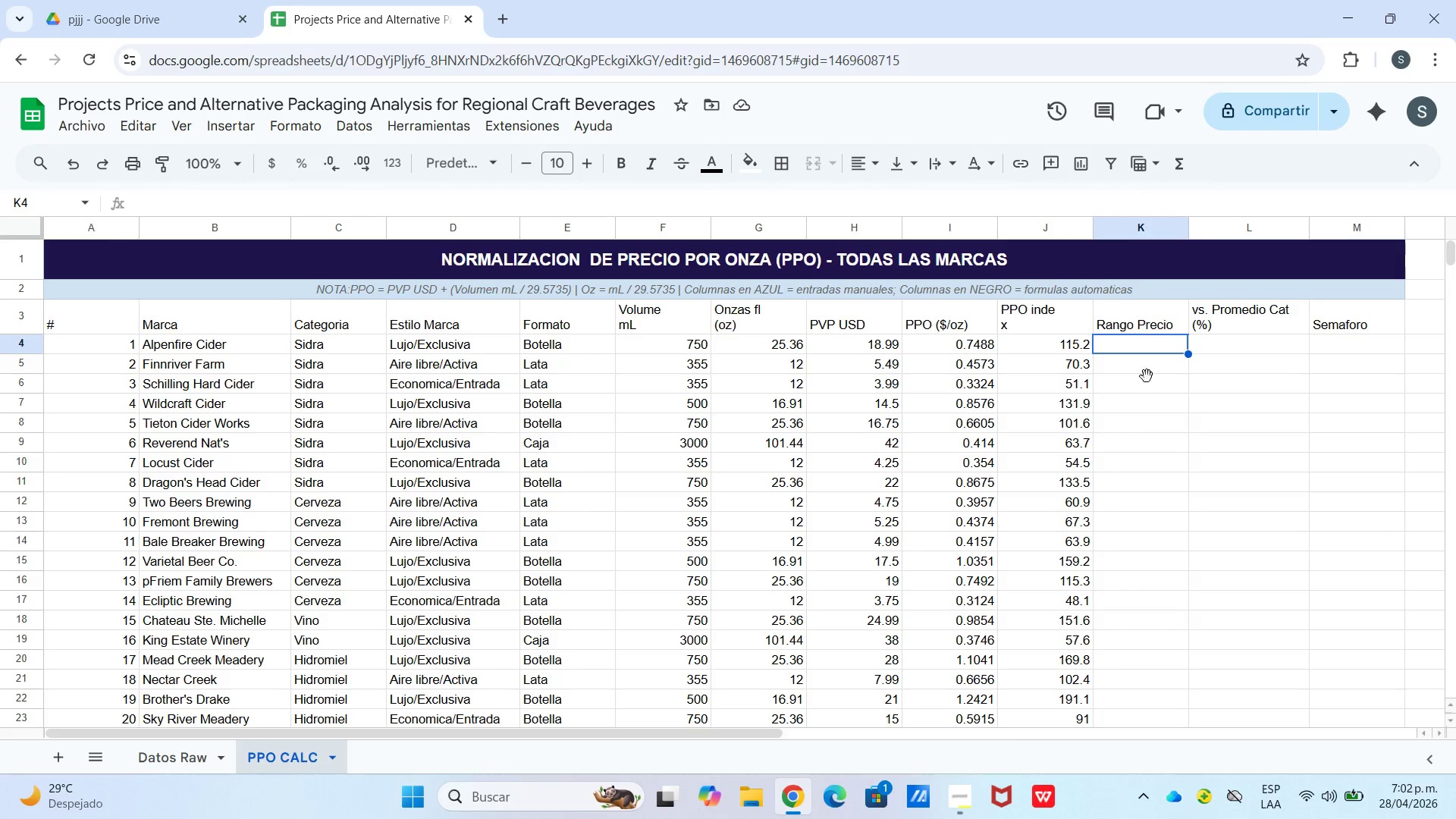 
left_click([975, 798])
 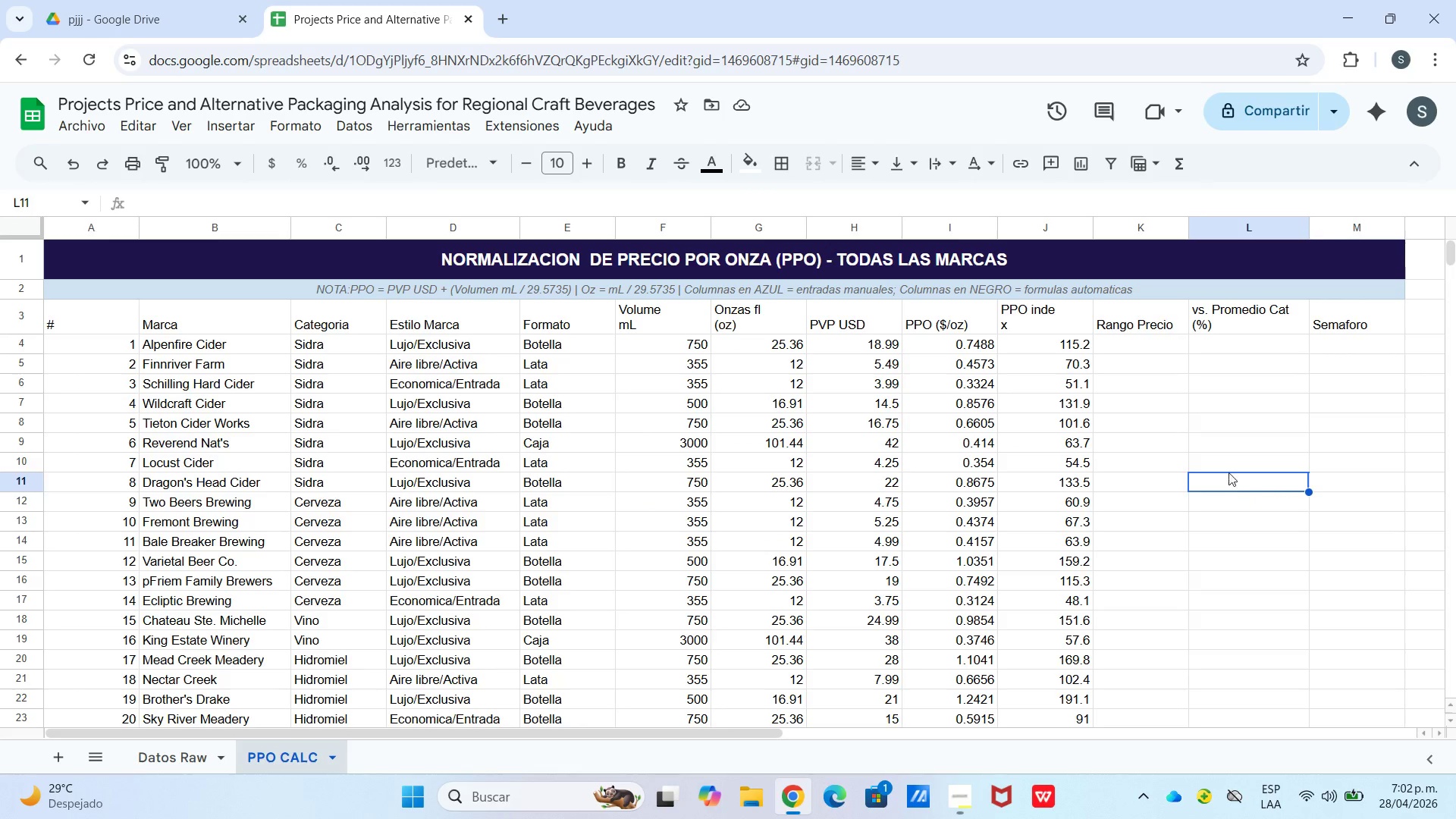 
left_click([1138, 348])
 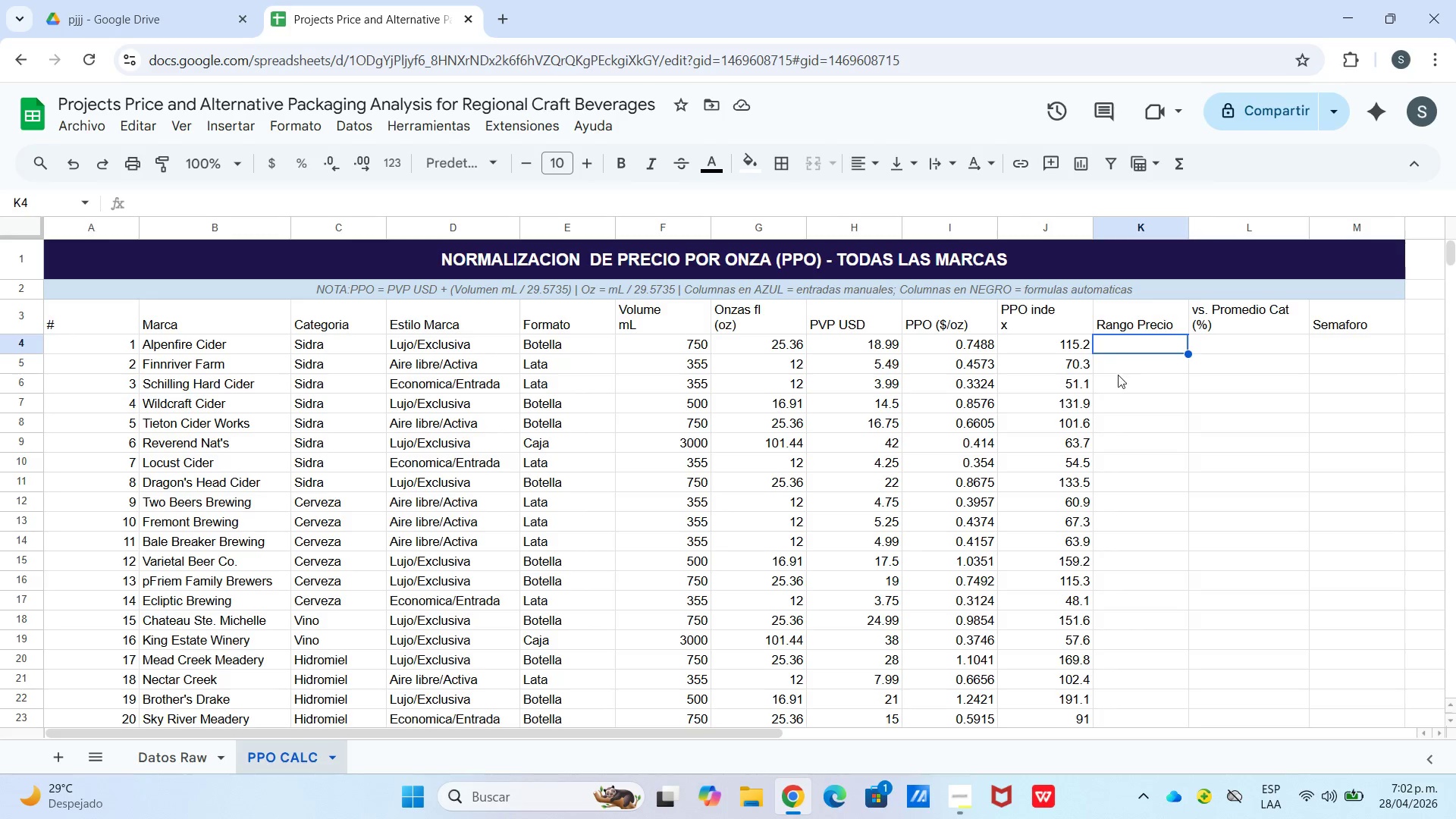 
wait(8.72)
 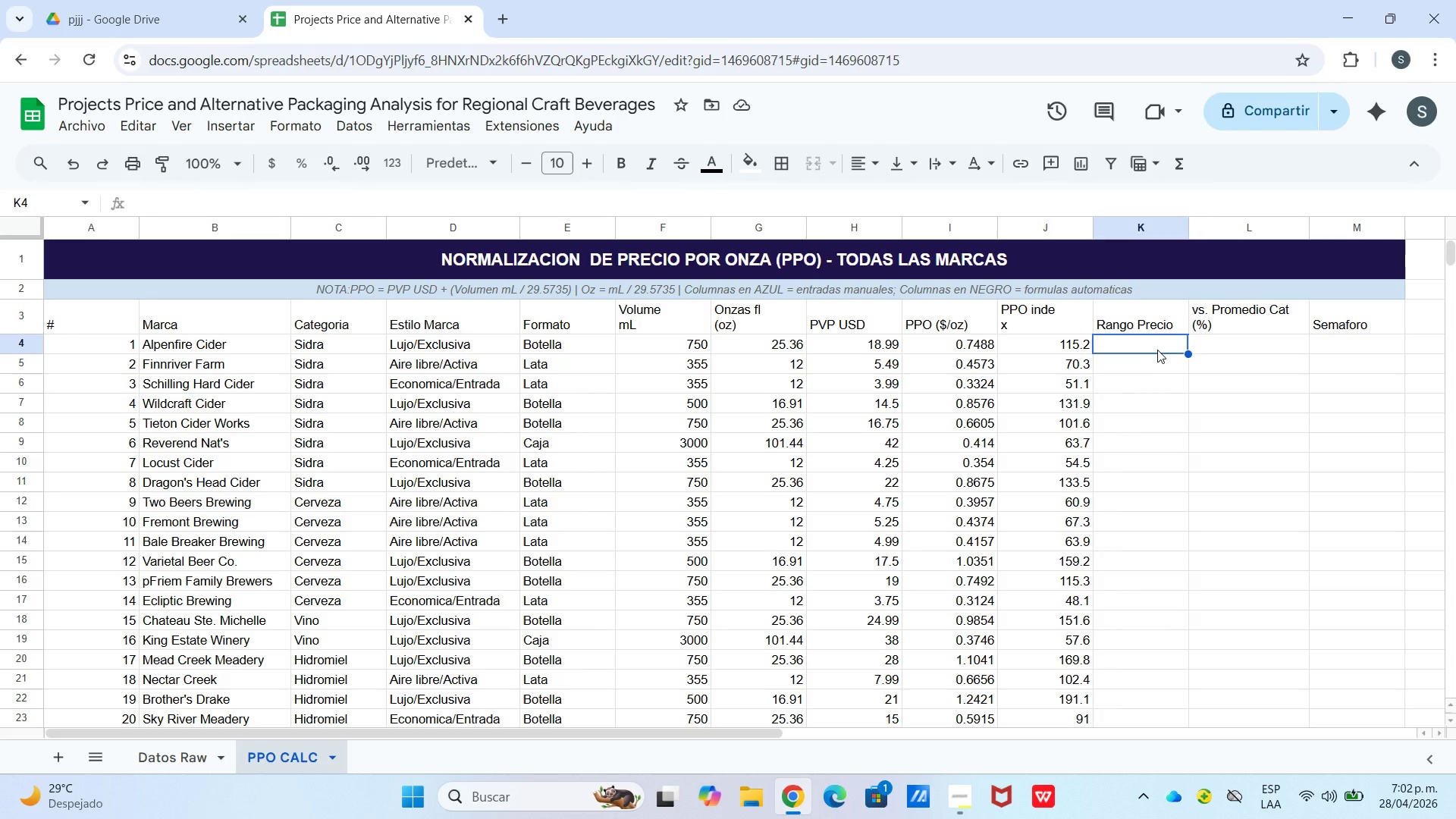 
type()si)
key(Tab)
type(i4[Break]percen)
key(Tab)
key(Backspace)
key(Backspace)
type(l)
key(Tab)
type($i$4>$I$23,0.33()
 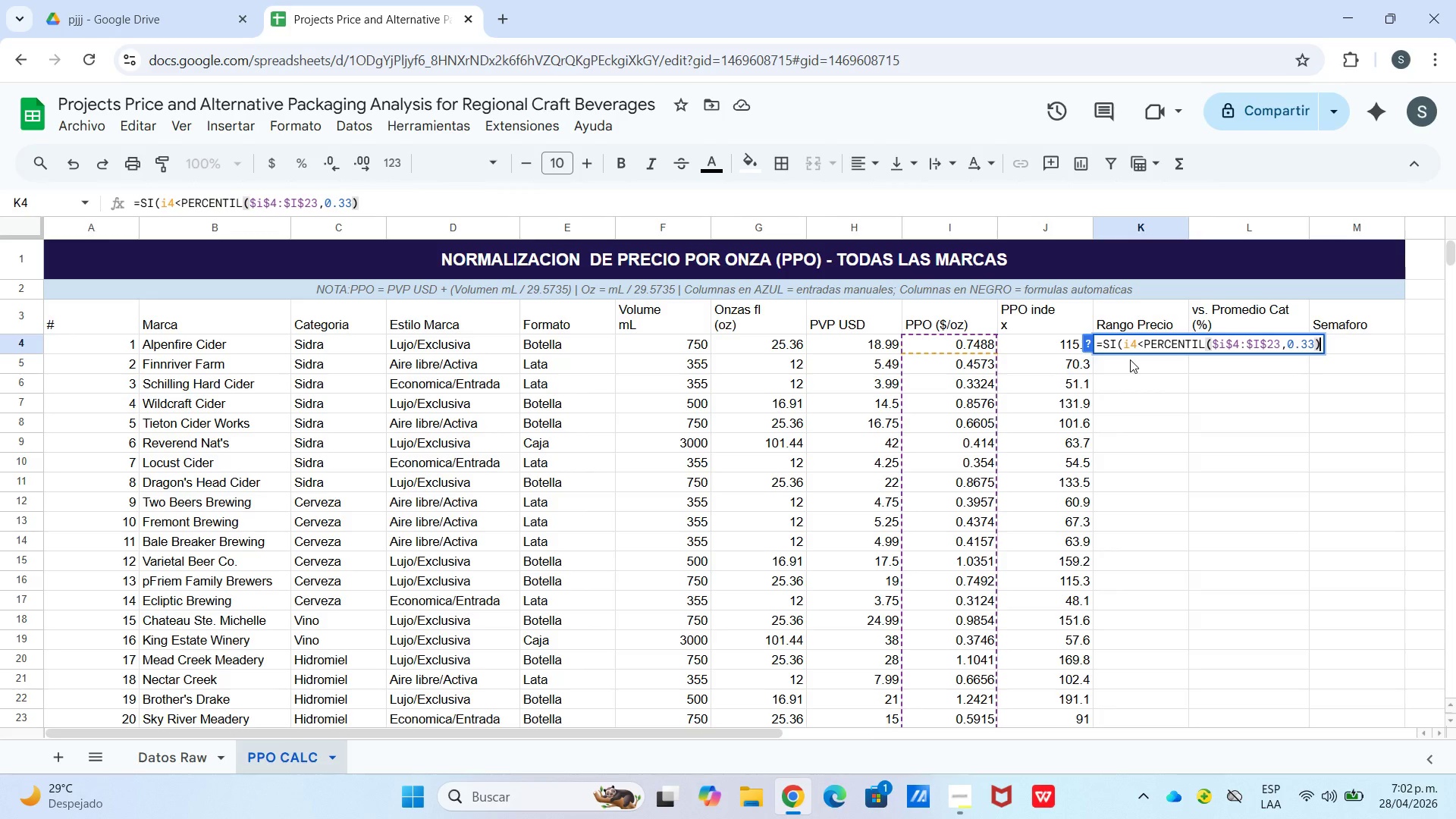 
type(,@Economico@,si*i)
key(Backspace)
key(Backspace)
key(Backspace)
key(Tab)
type(i4[Break]percentil)
key(Tab)
type($I$4>$I$23,0.67(,@Medio@,@)
 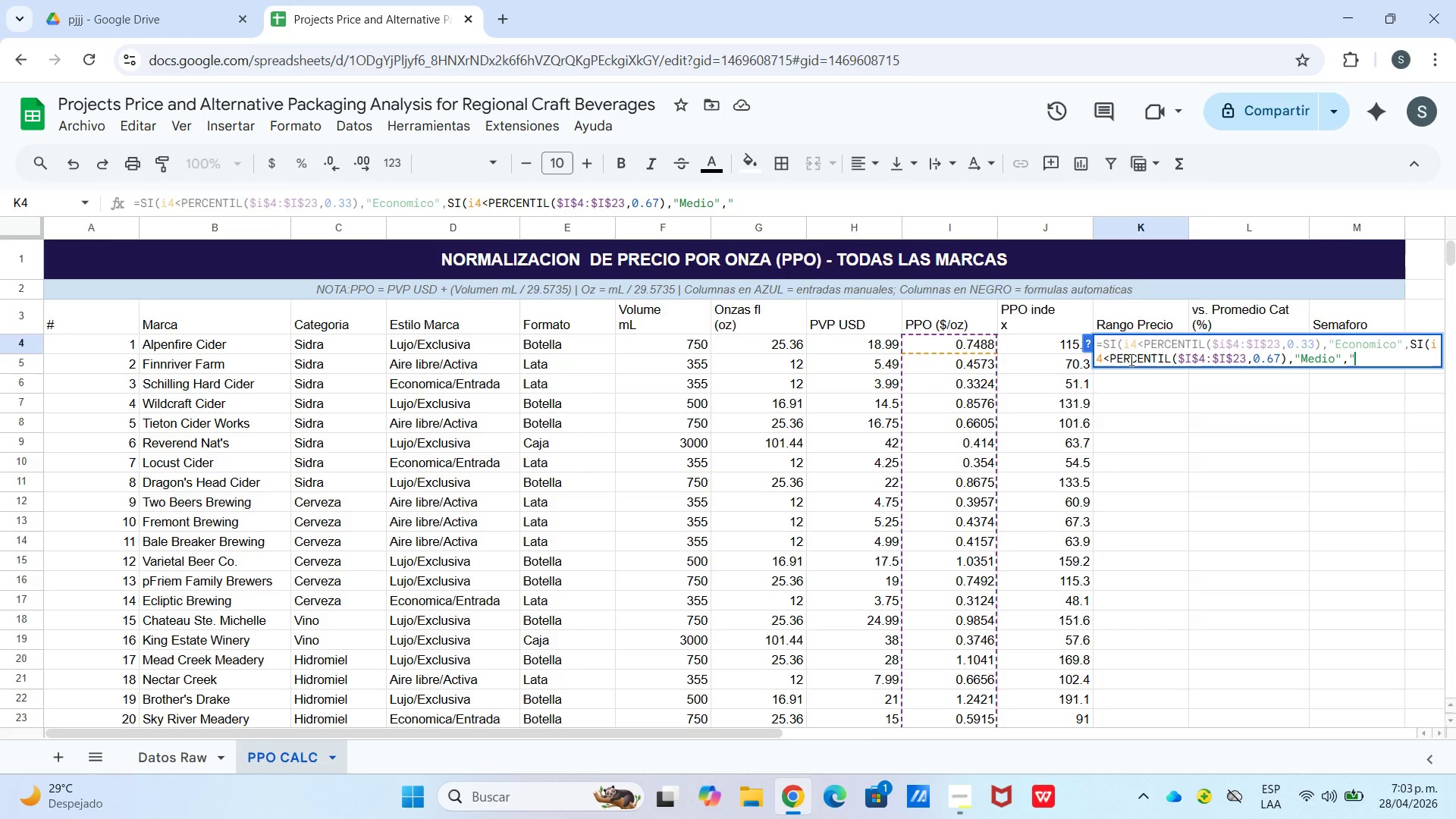 
type(p)
key(Backspace)
type(Premium@(()
 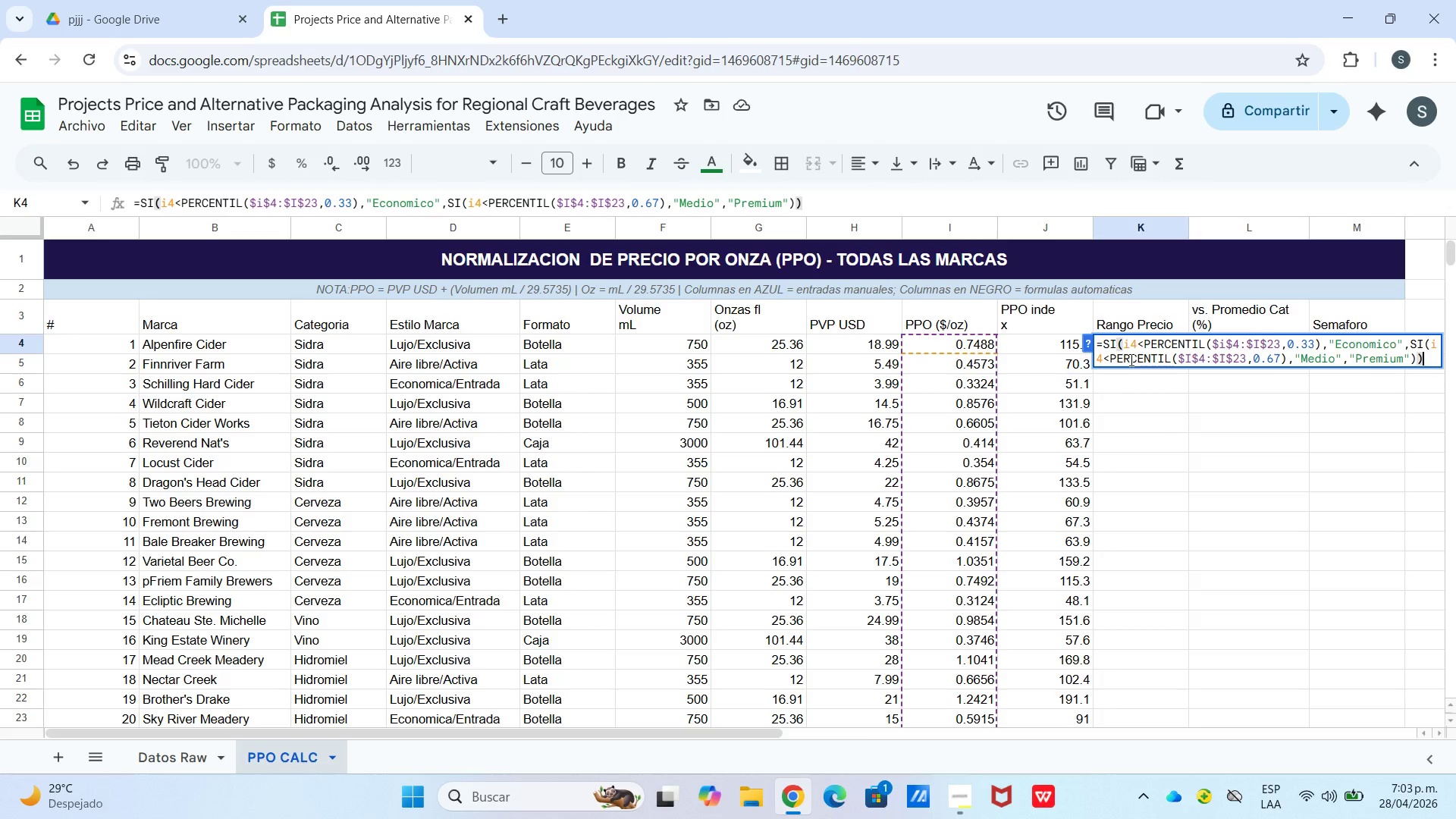 
key(Enter)
 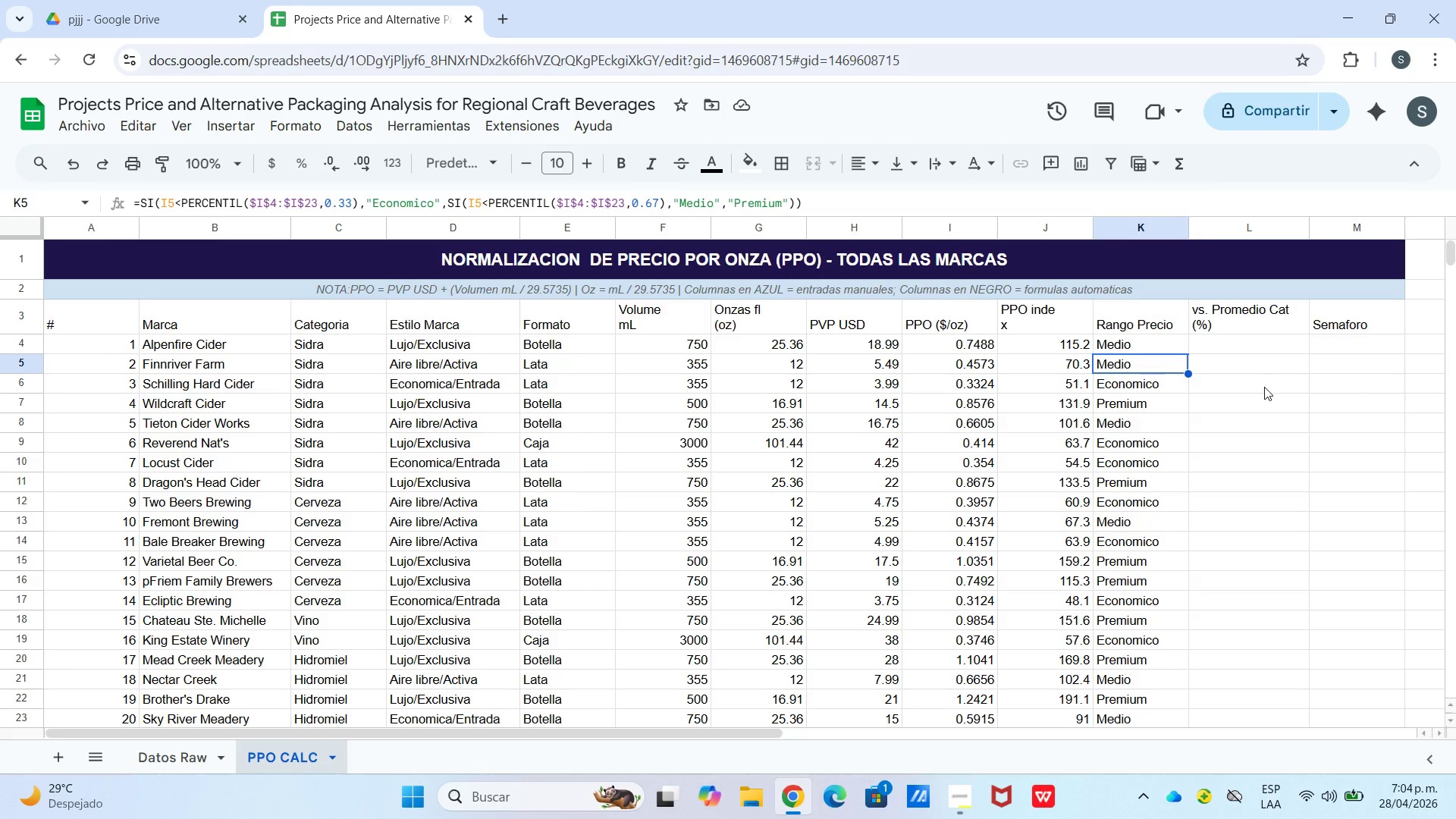 
wait(12.92)
 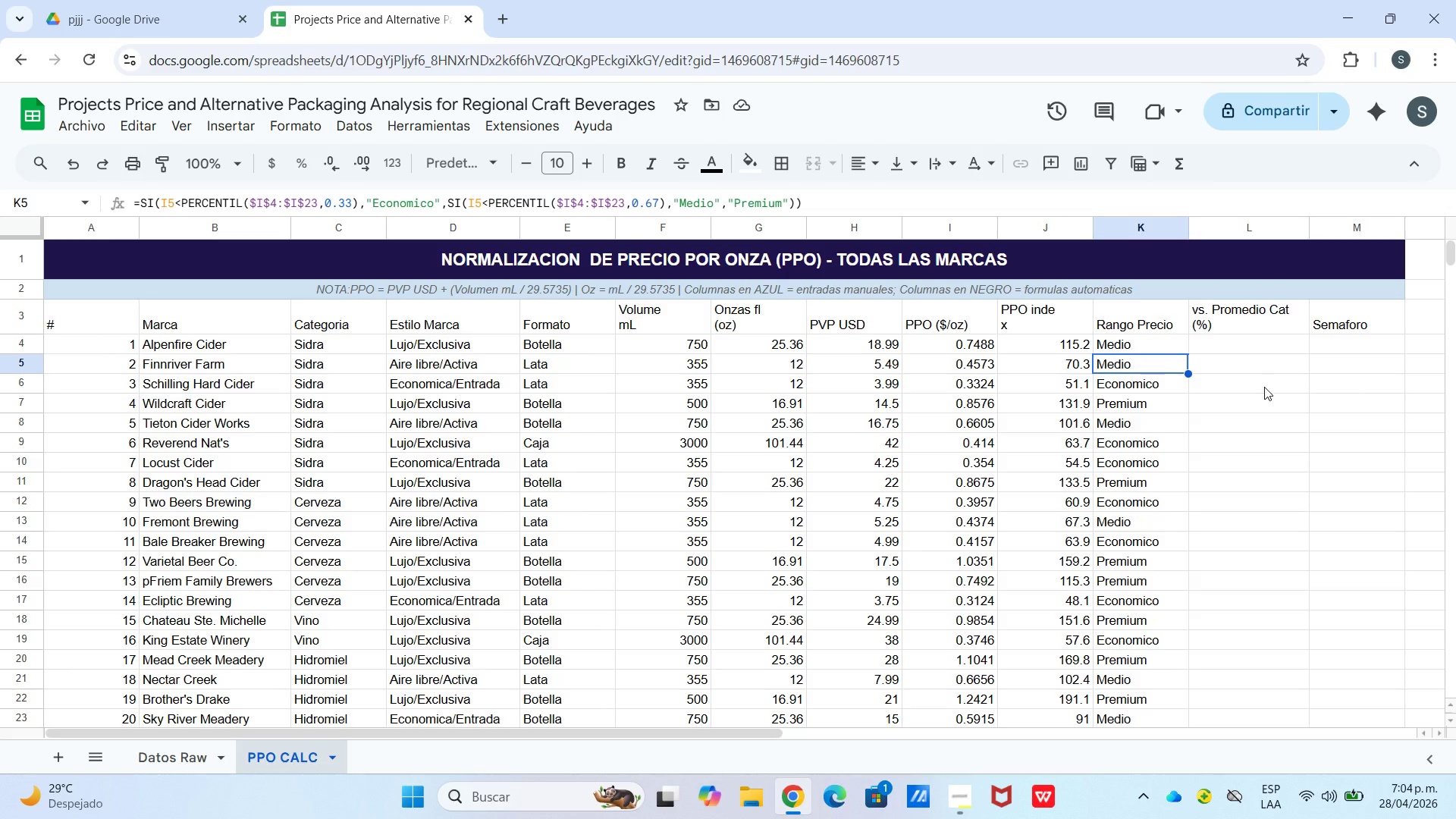 
left_click([1256, 346])
 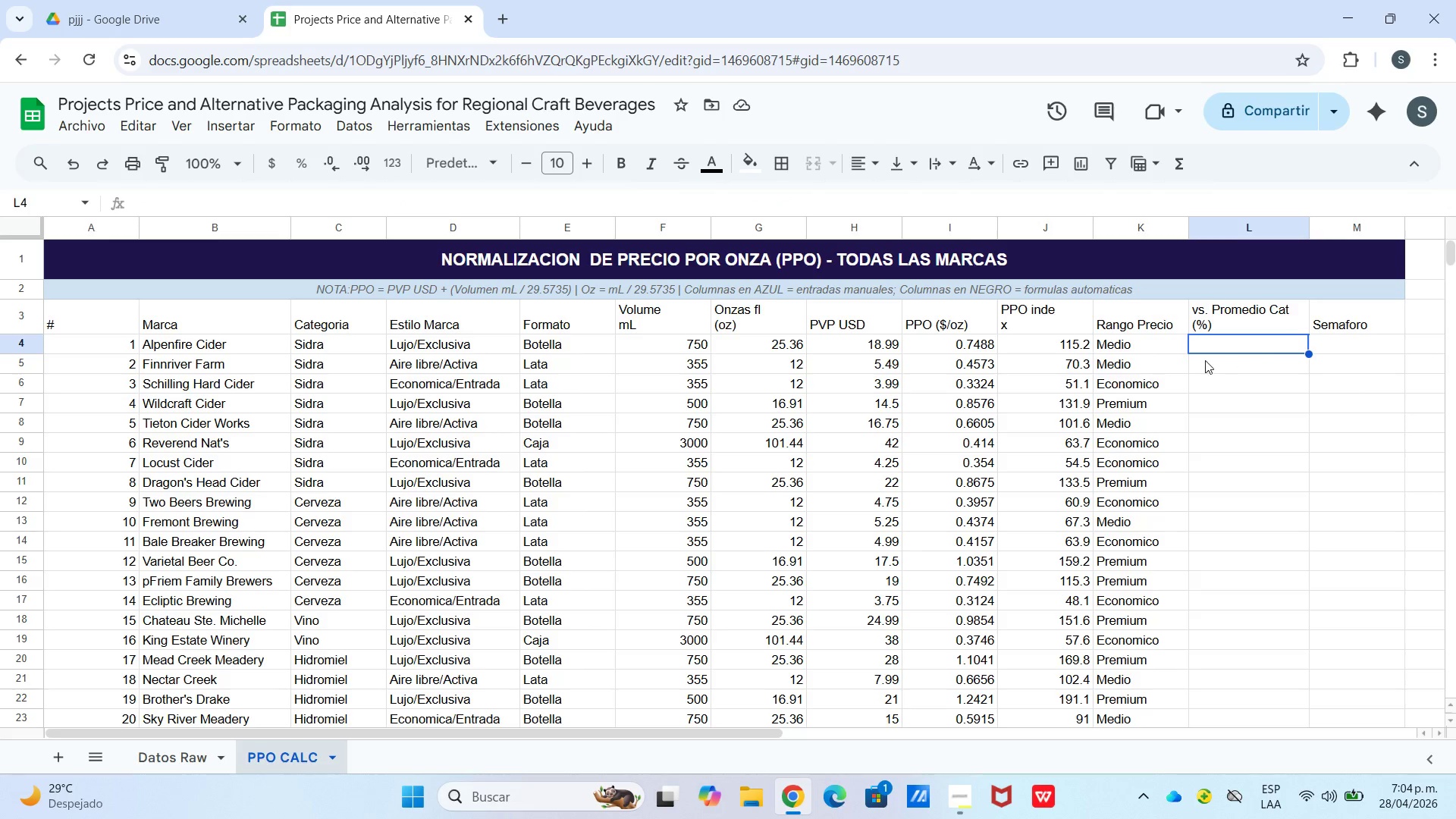 
left_click_drag(start_coordinate=[1205, 360], to_coordinate=[1201, 360])
 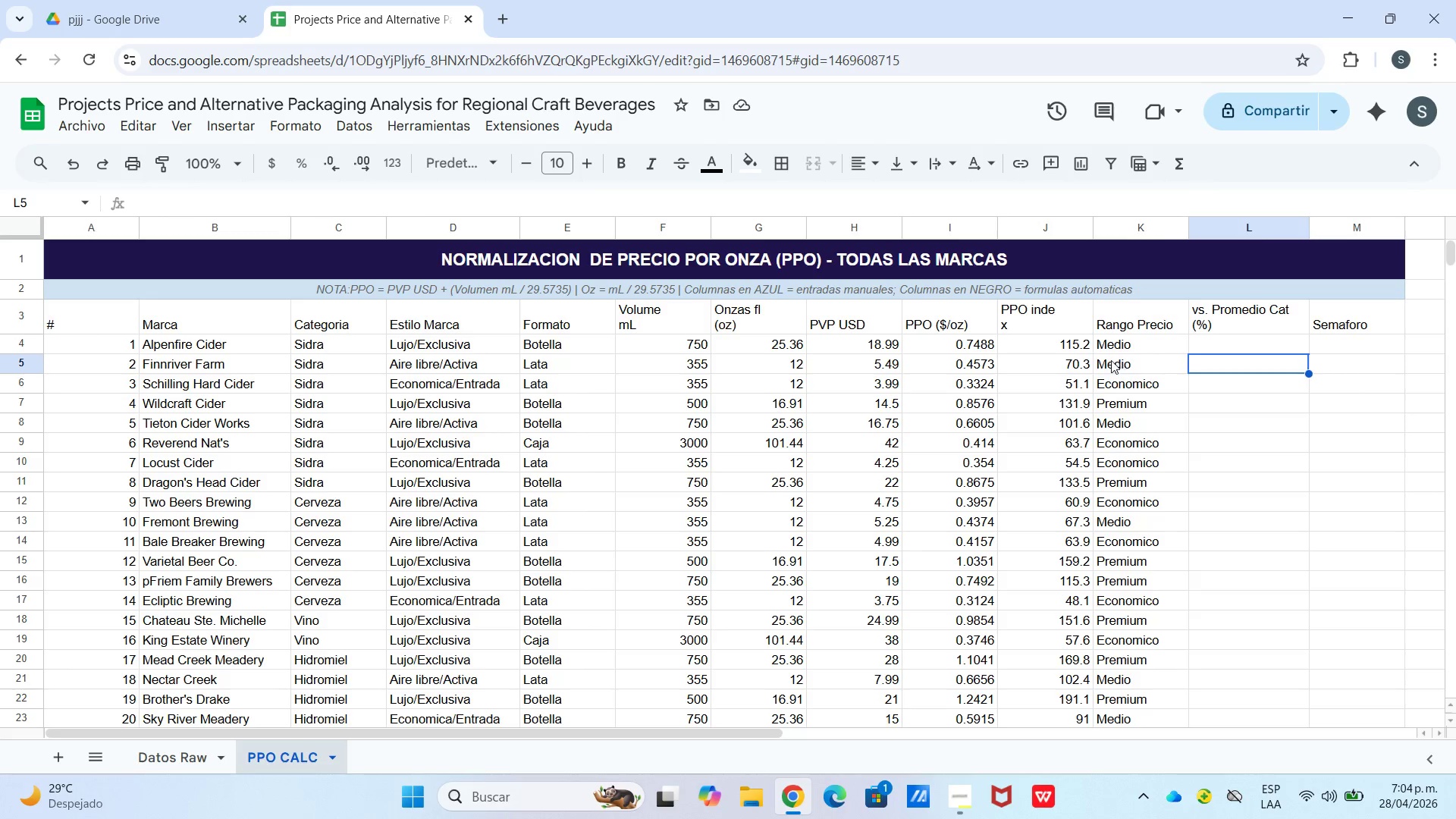 
triple_click([1105, 360])
 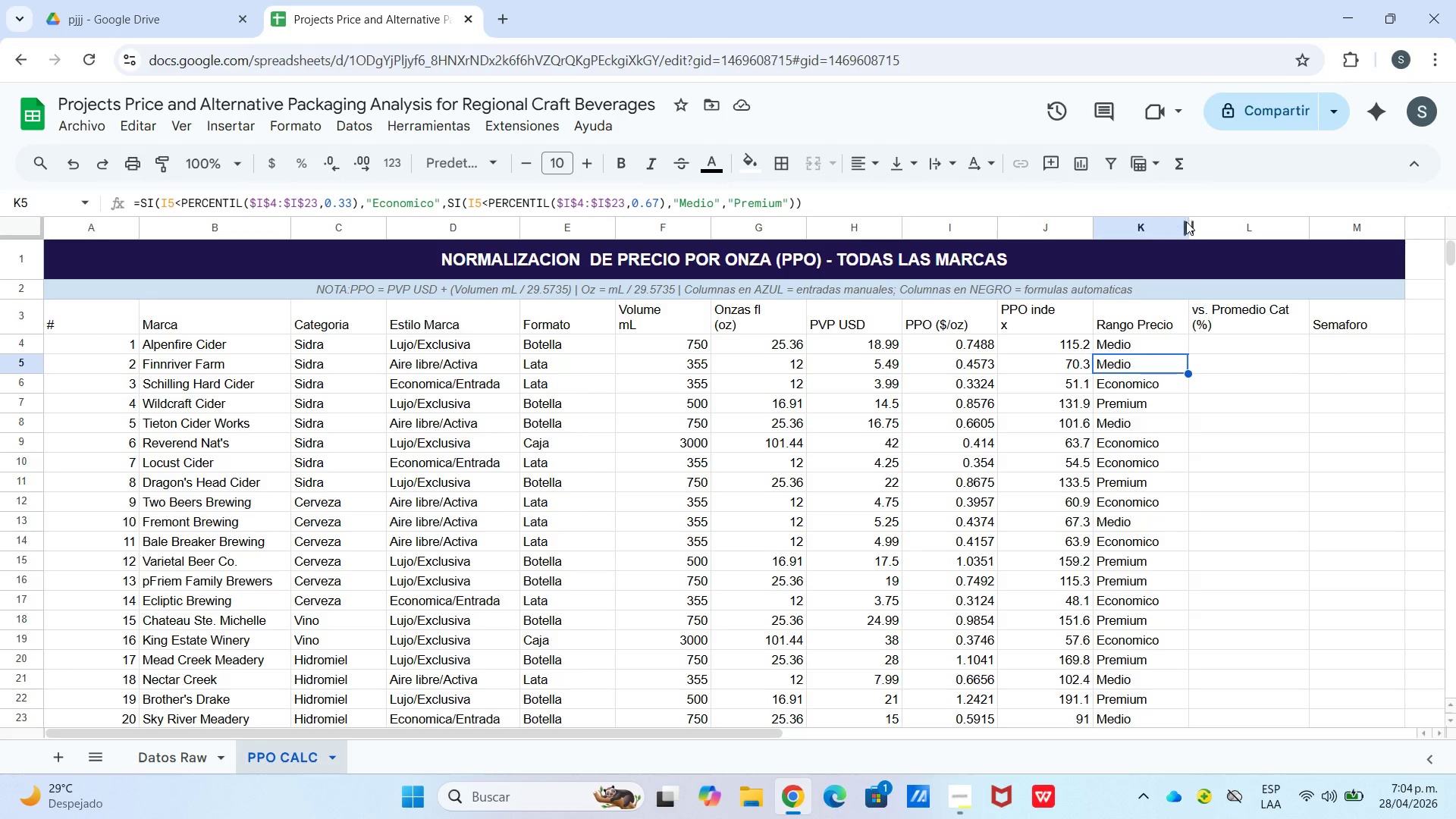 
left_click_drag(start_coordinate=[1187, 221], to_coordinate=[1200, 221])
 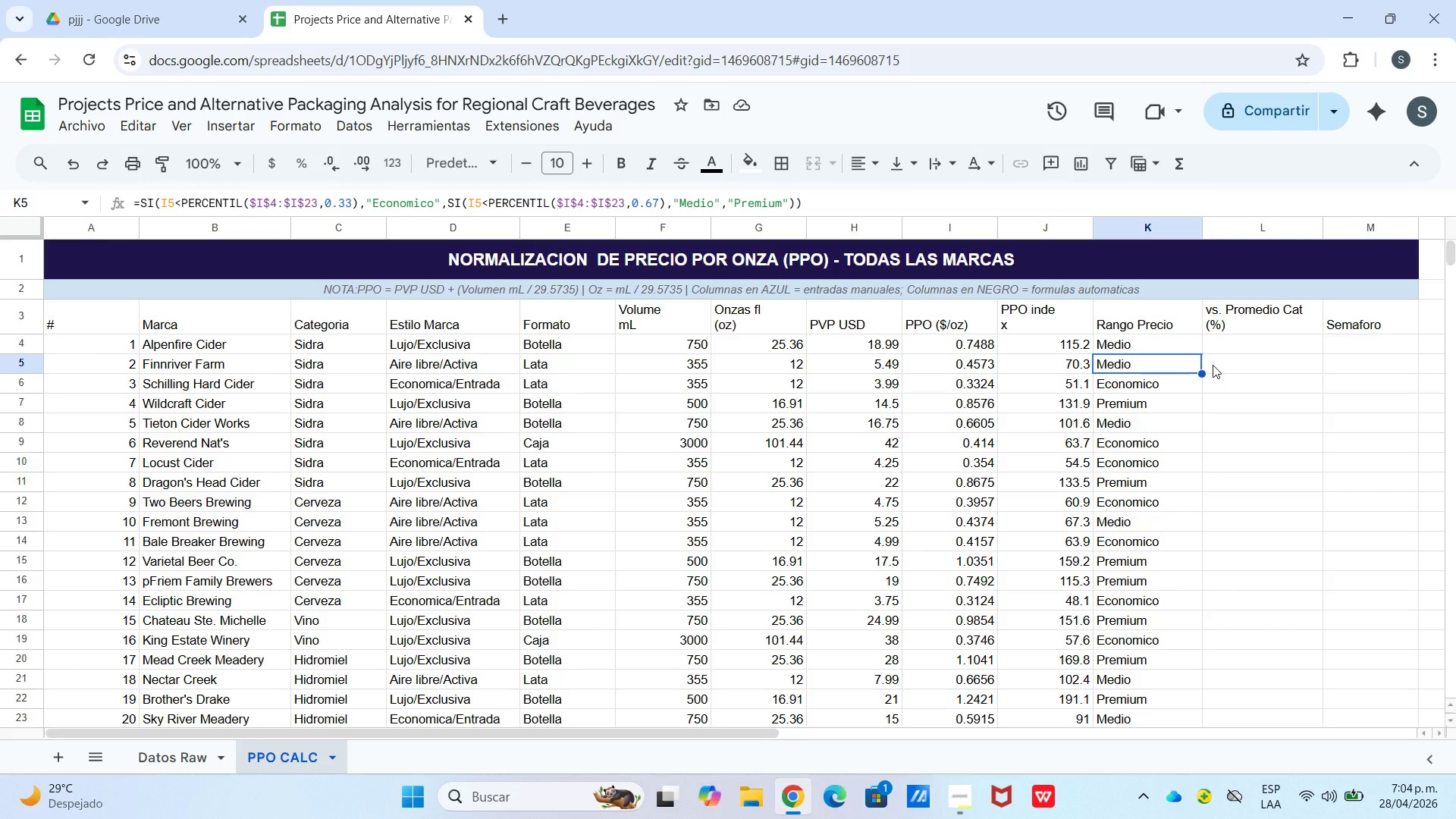 
wait(16.02)
 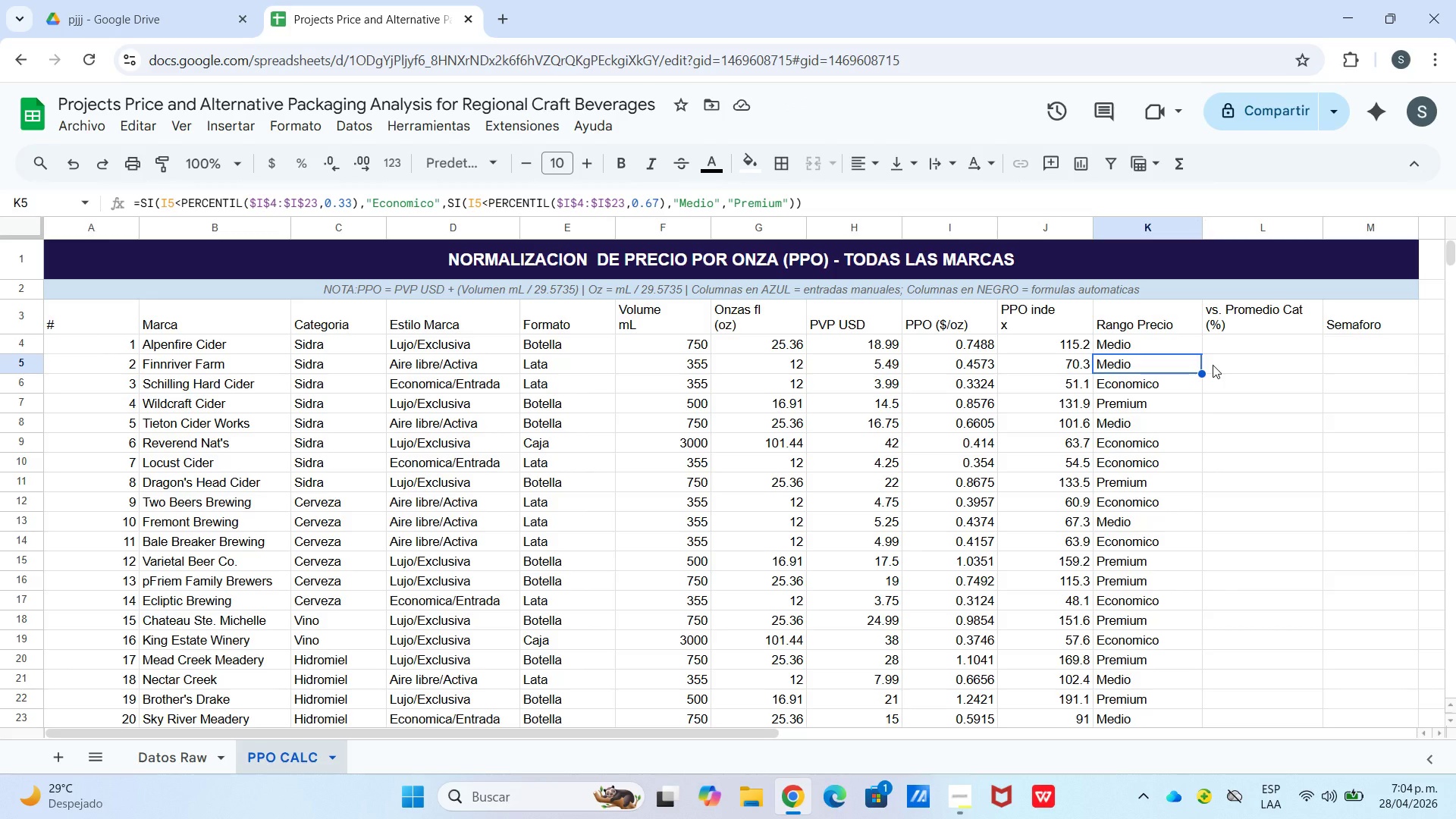 
left_click([1242, 338])
 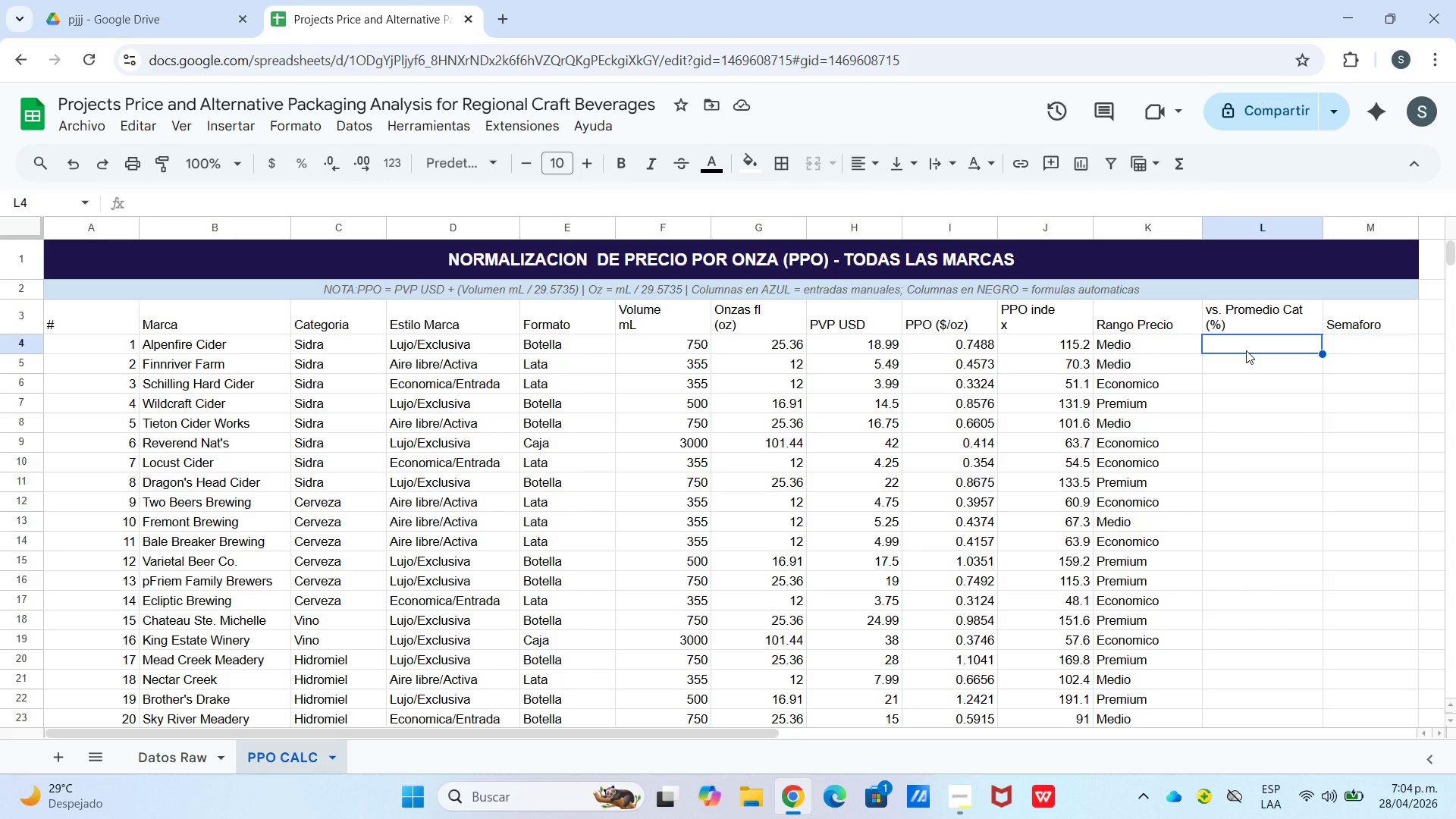 
type()si.err)
key(Tab)
type(redondera)
key(Backspace)
key(Backspace)
key(Backspace)
key(Tab)
type(*i4-Promedio)
key(Tab)
key(Backspace)
type(.si)
key(Tab)
 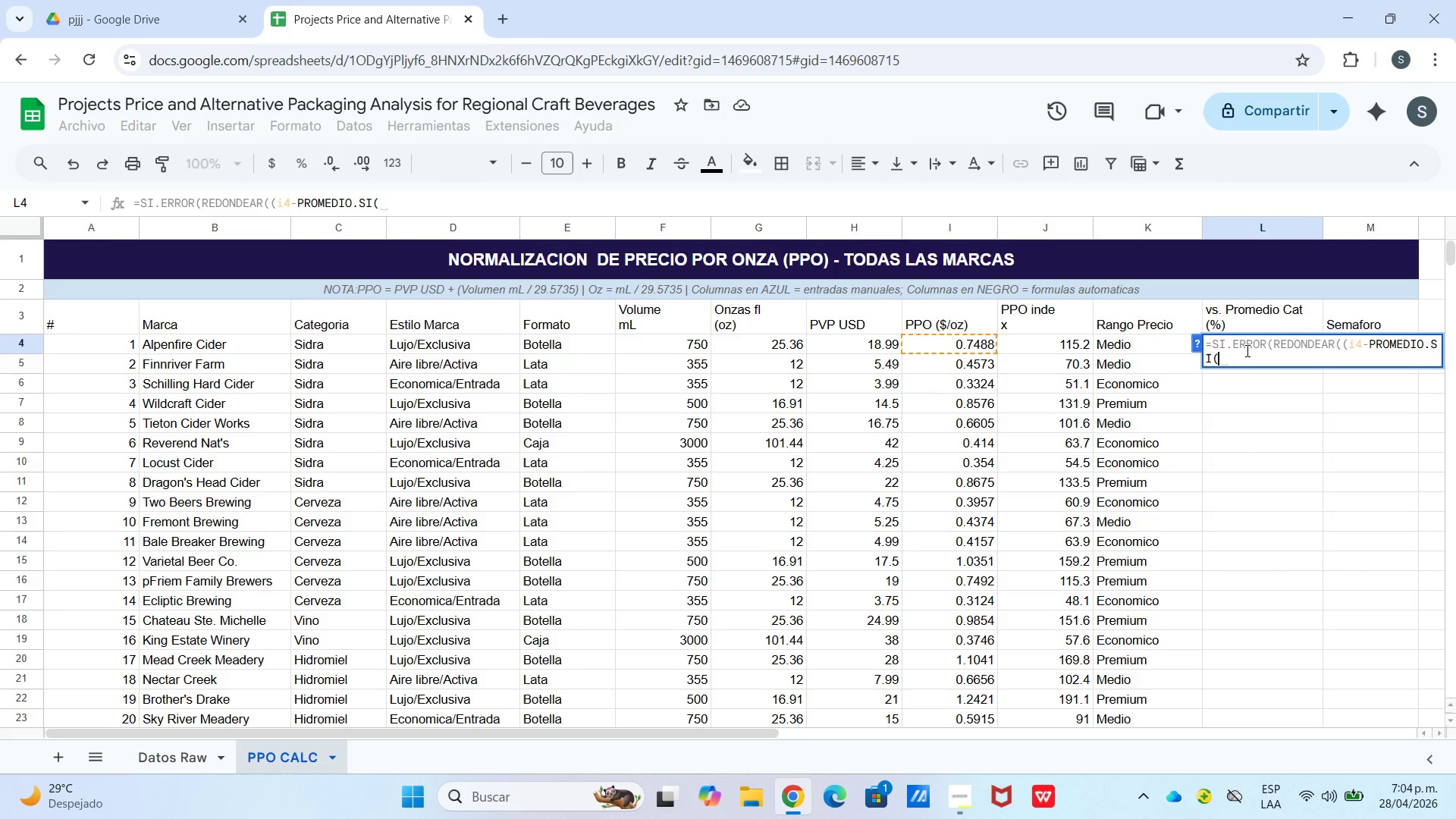 
type($C$4>$C$23,c4,$I$4>I$$)
key(Backspace)
key(Backspace)
key(Backspace)
type($I$23)
 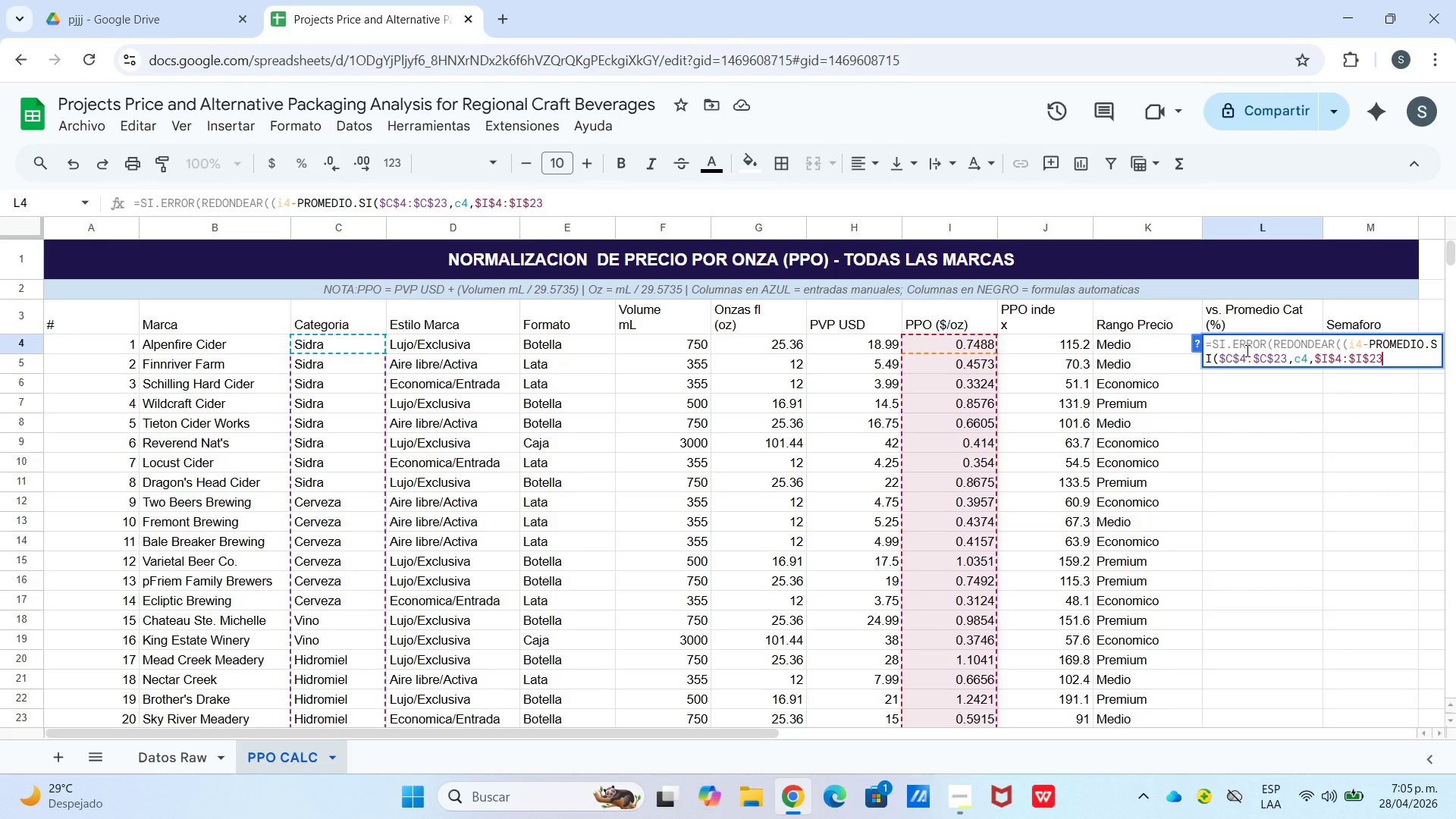 
type(((&promedio.si)
key(Tab)
type($c$4>$C$23,c4)
 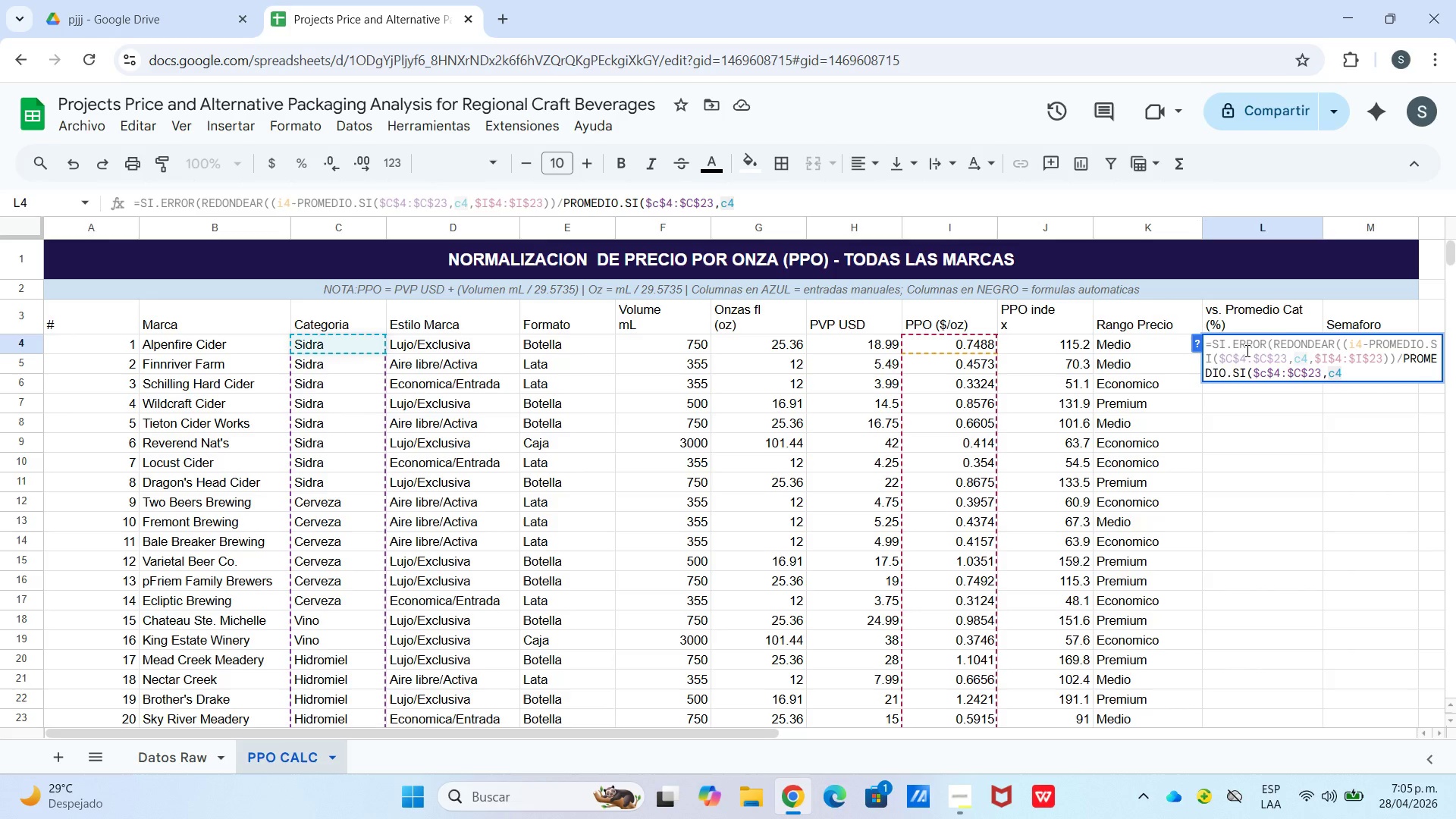 
wait(5.12)
 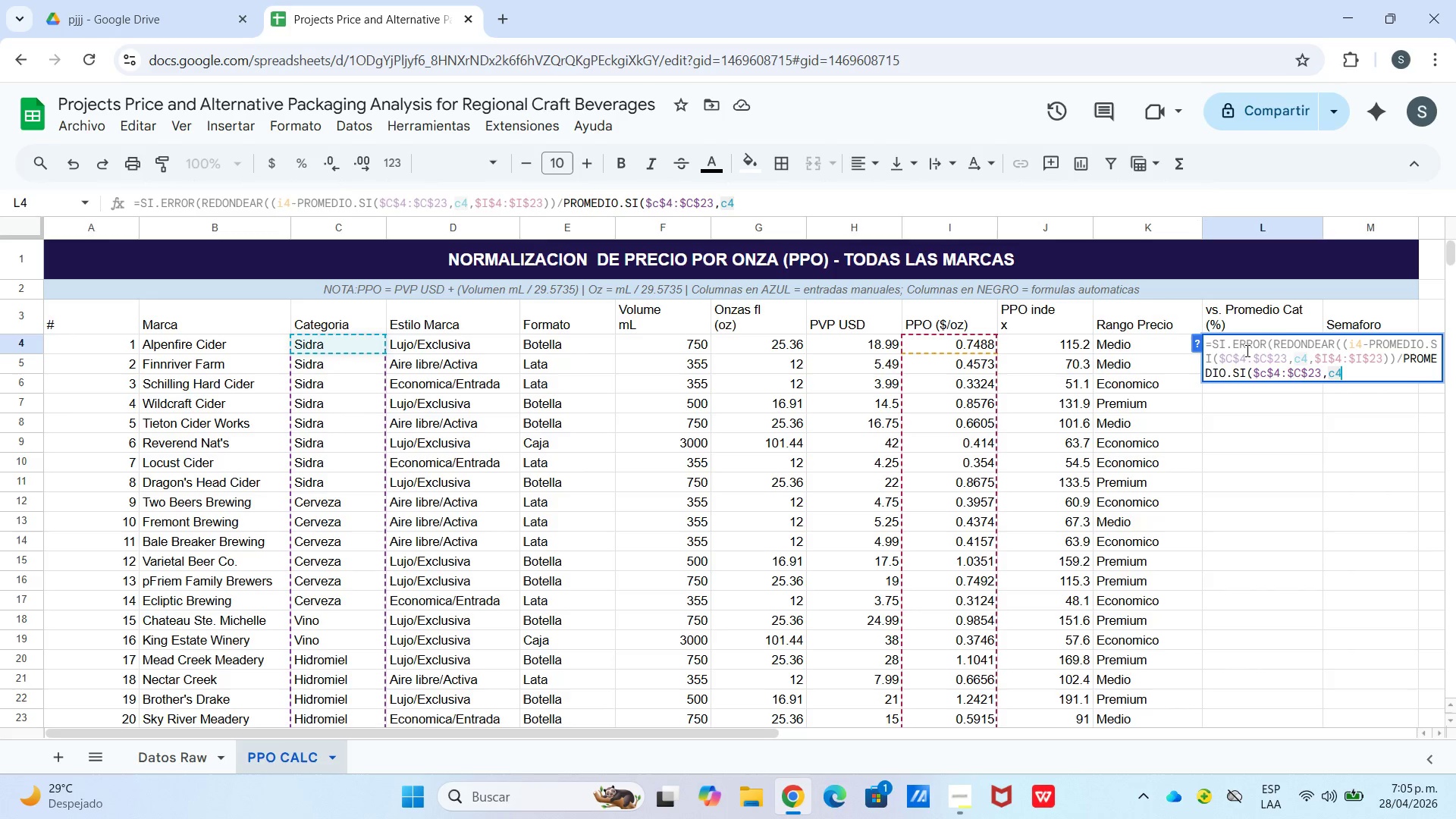 
type(,$I$4>$I$23(*100,1(,)
 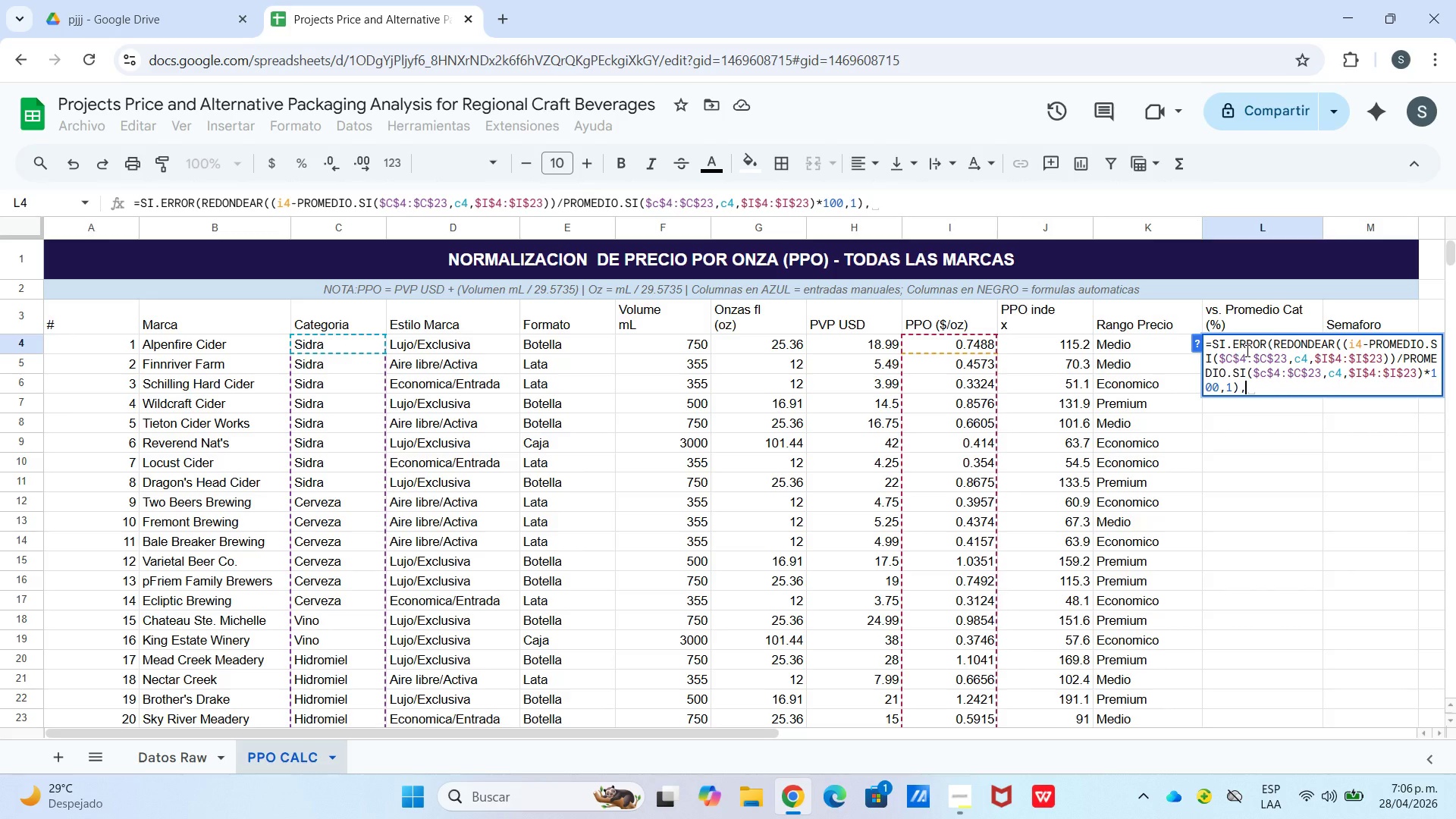 
type(@N&D@()
 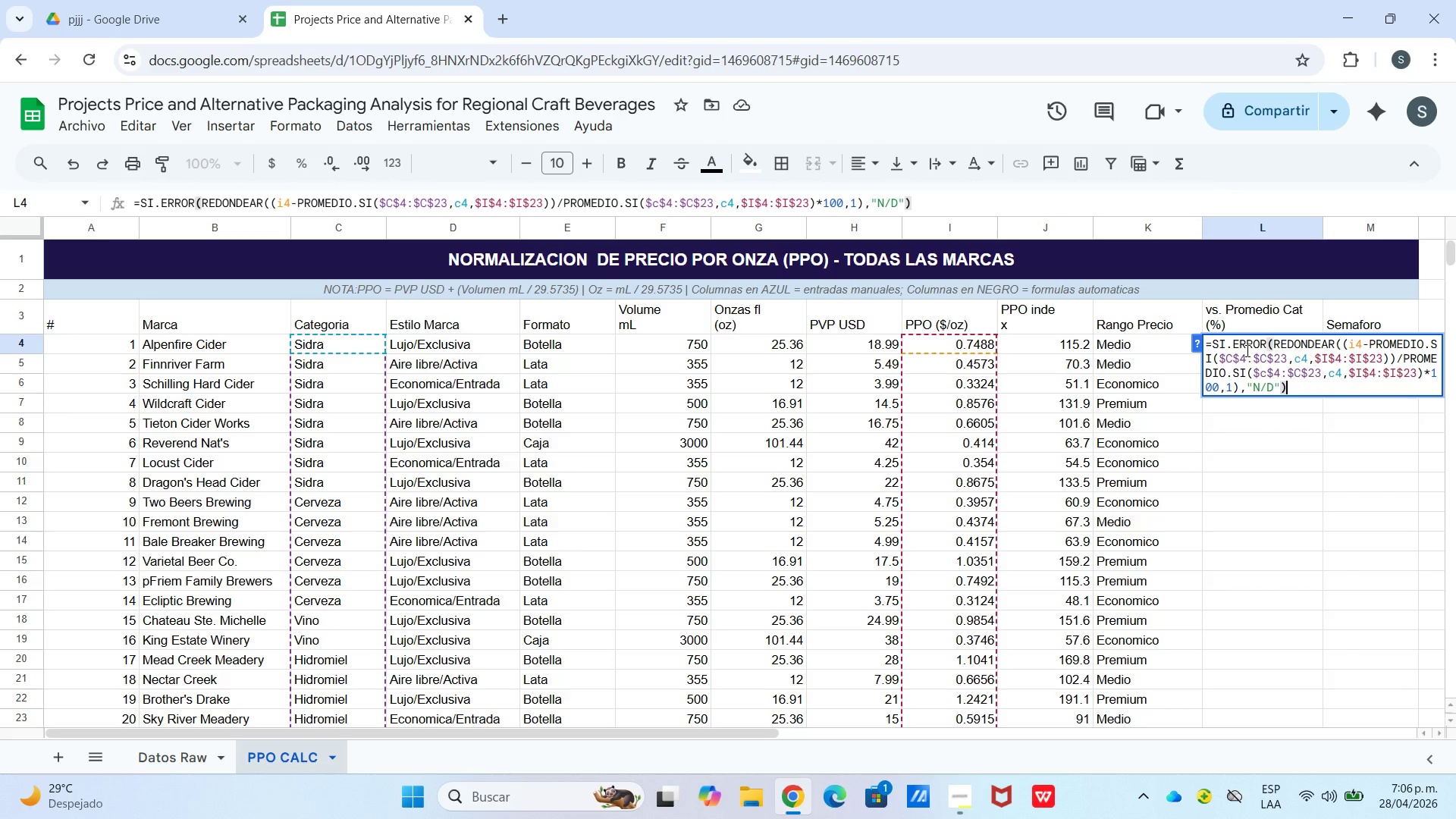 
key(Enter)
 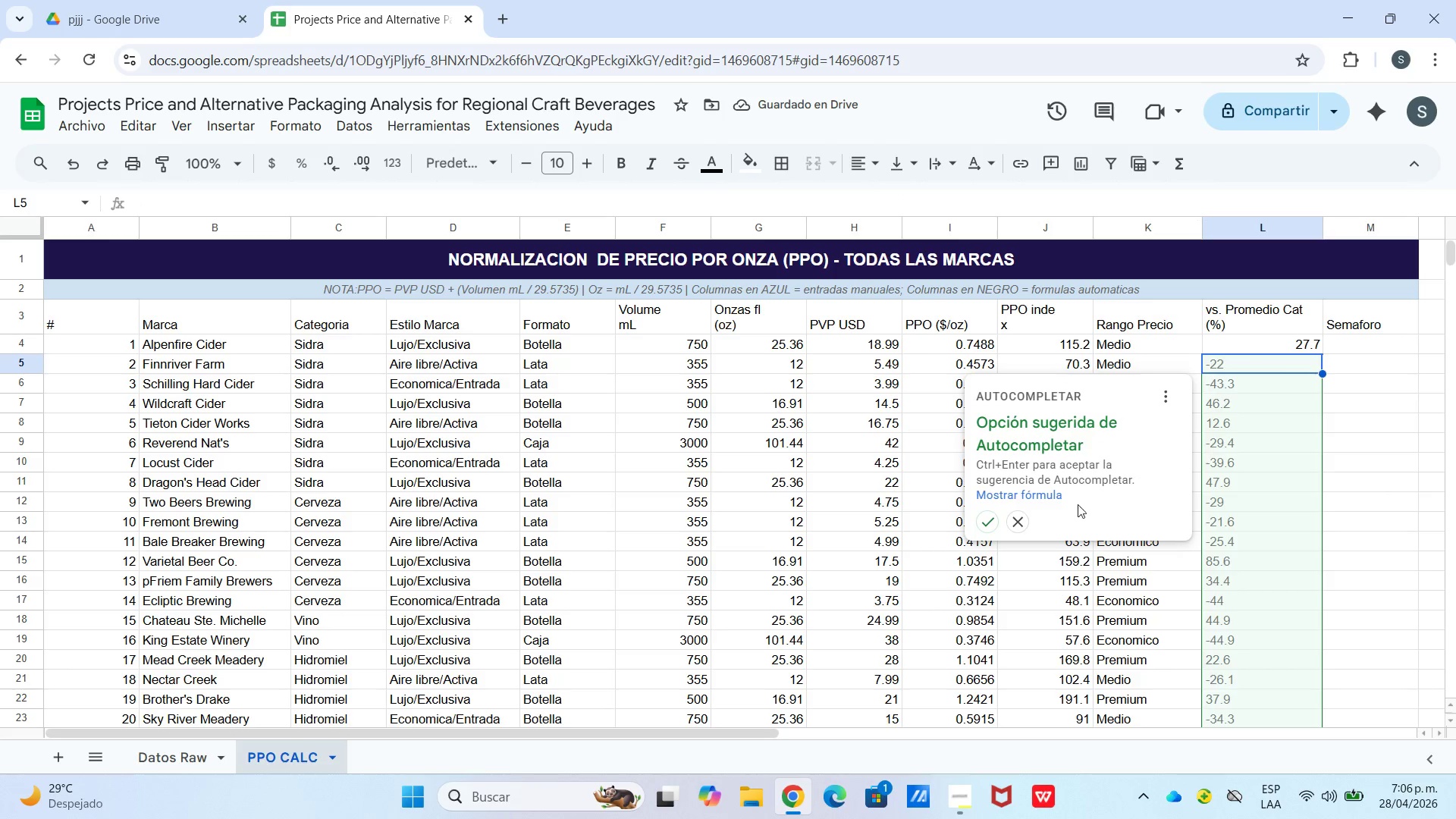 
left_click([987, 519])
 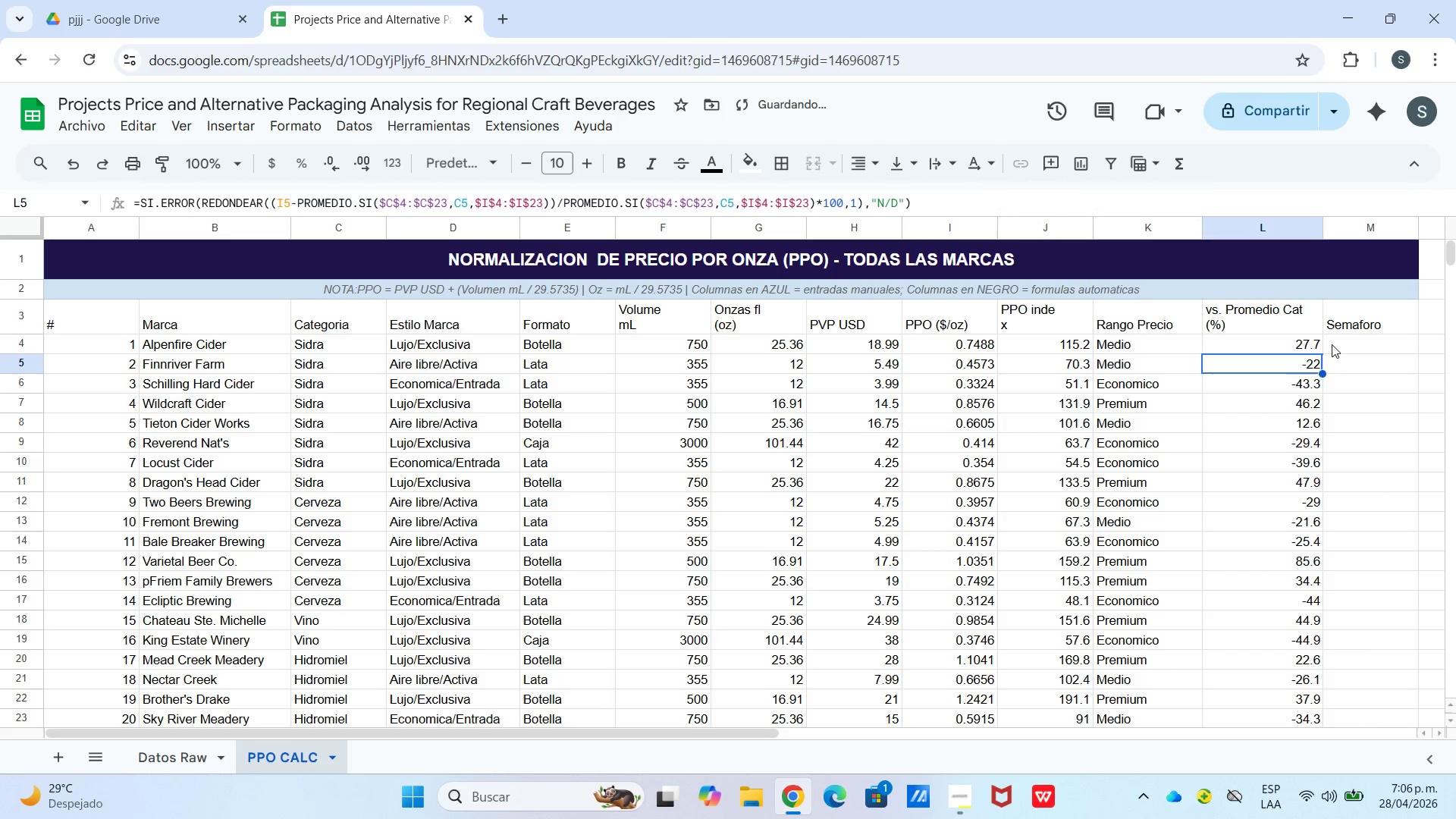 
left_click([1338, 354])
 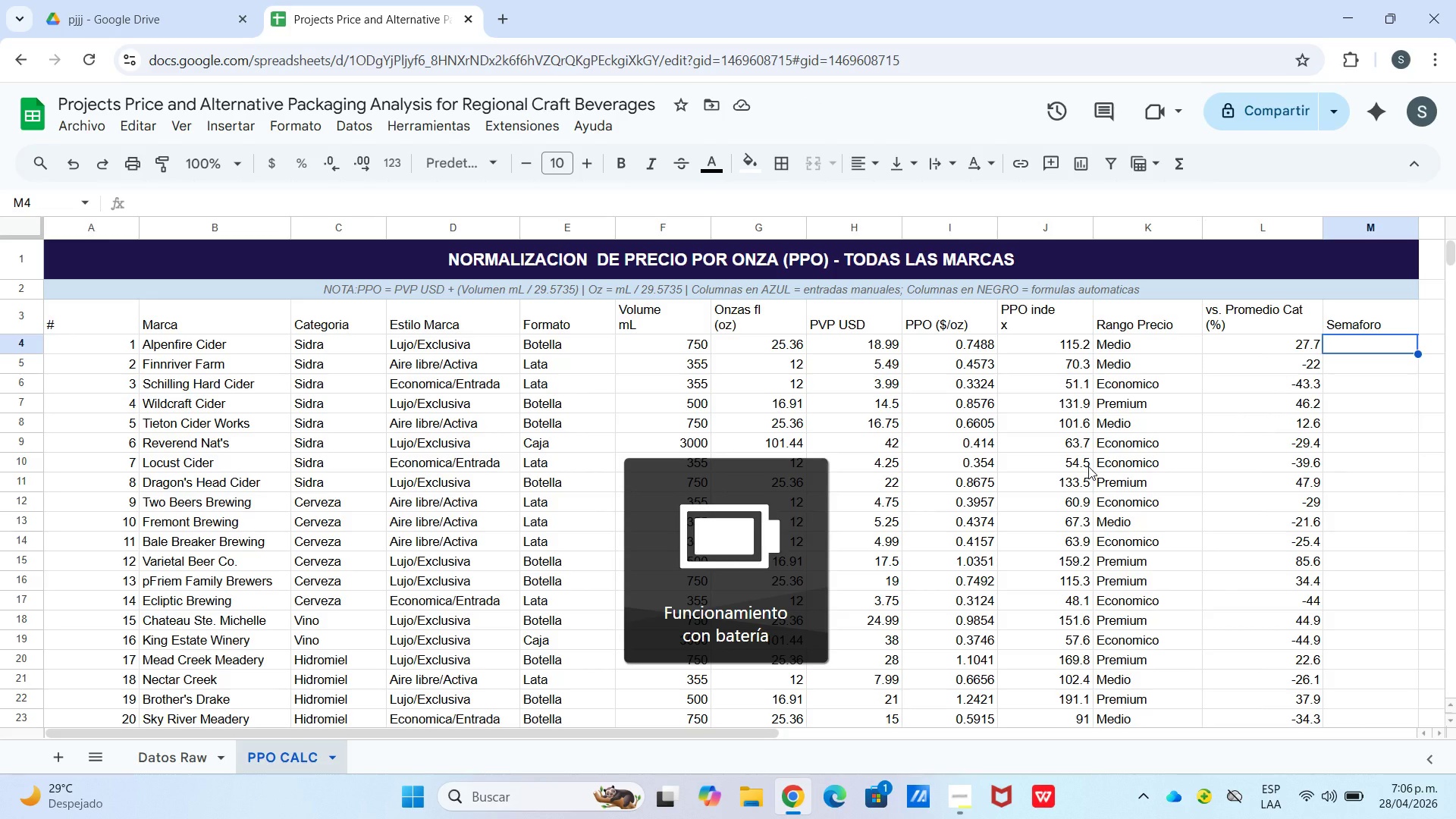 
wait(12.78)
 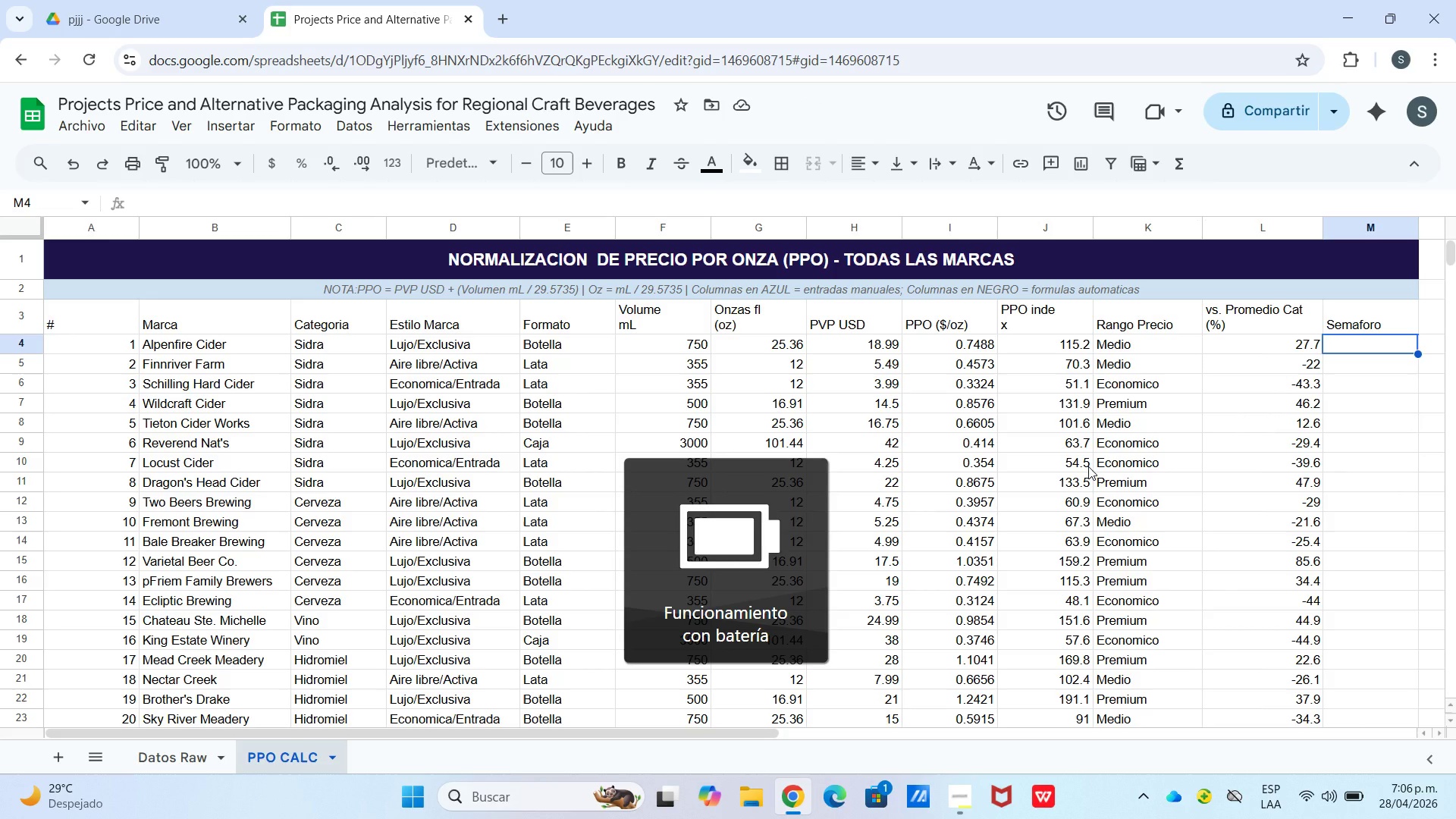 
key(Shift+0)
 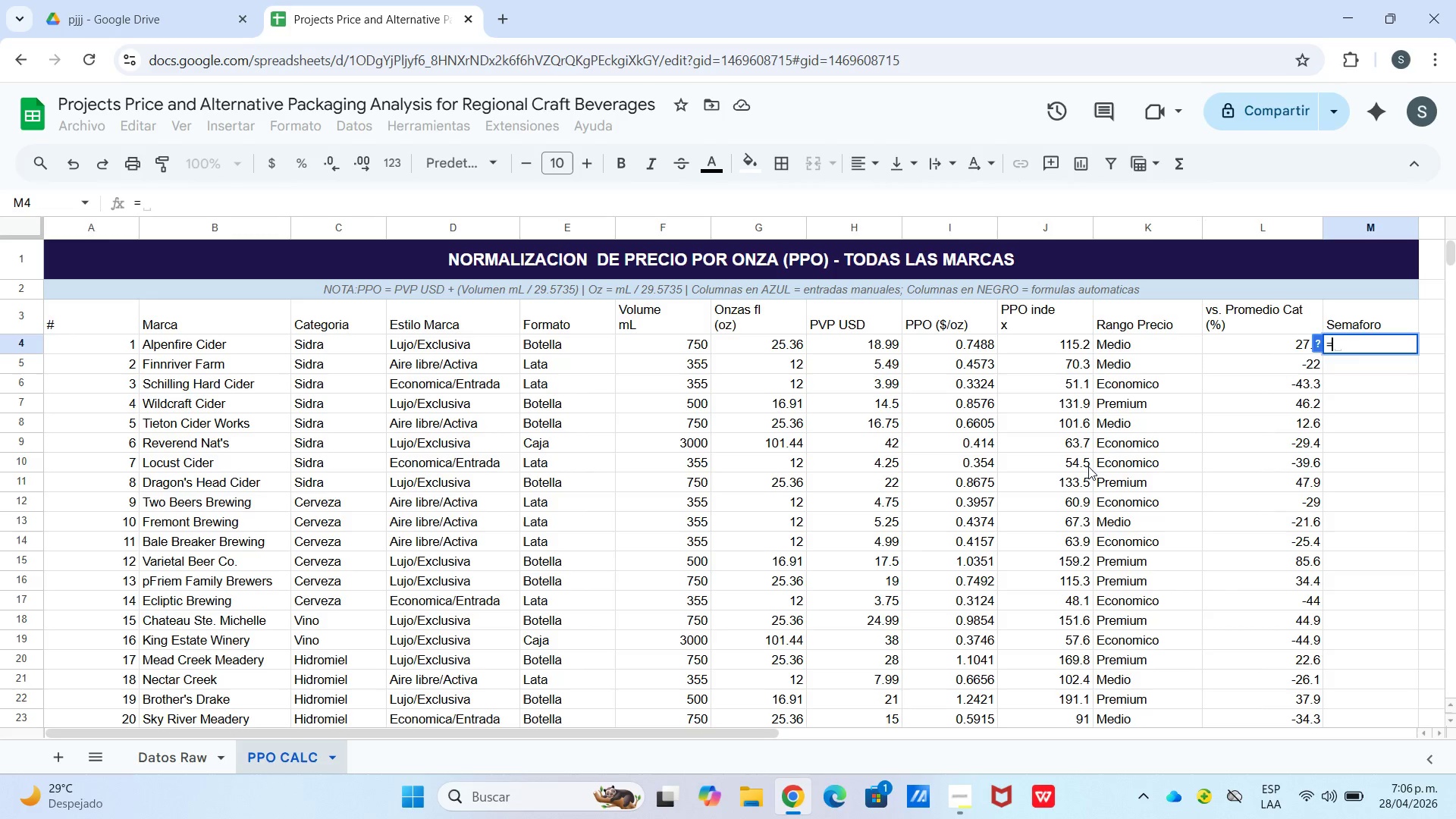 
key(Tab)
 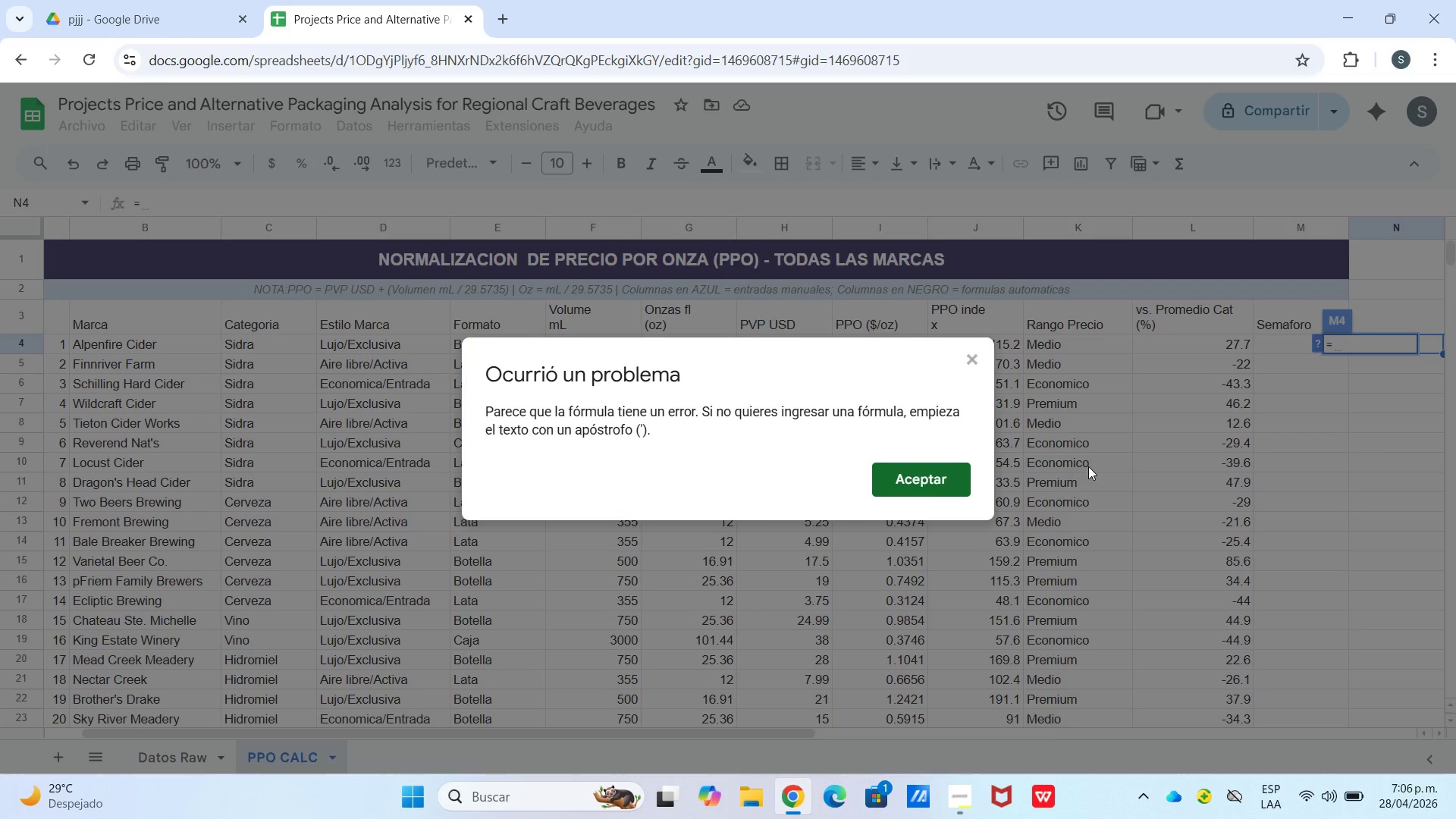 
key(Backspace)
 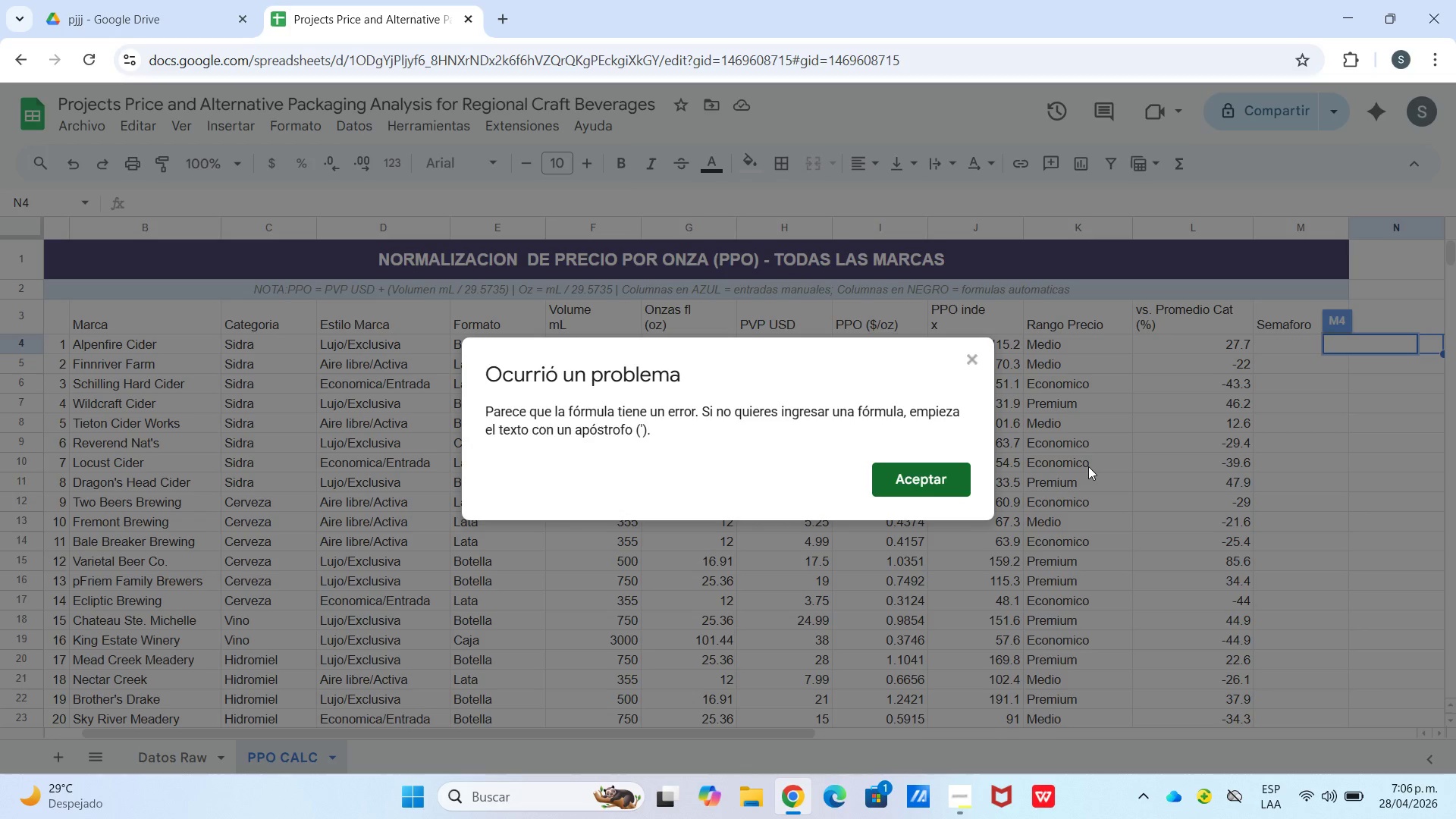 
key(Enter)
 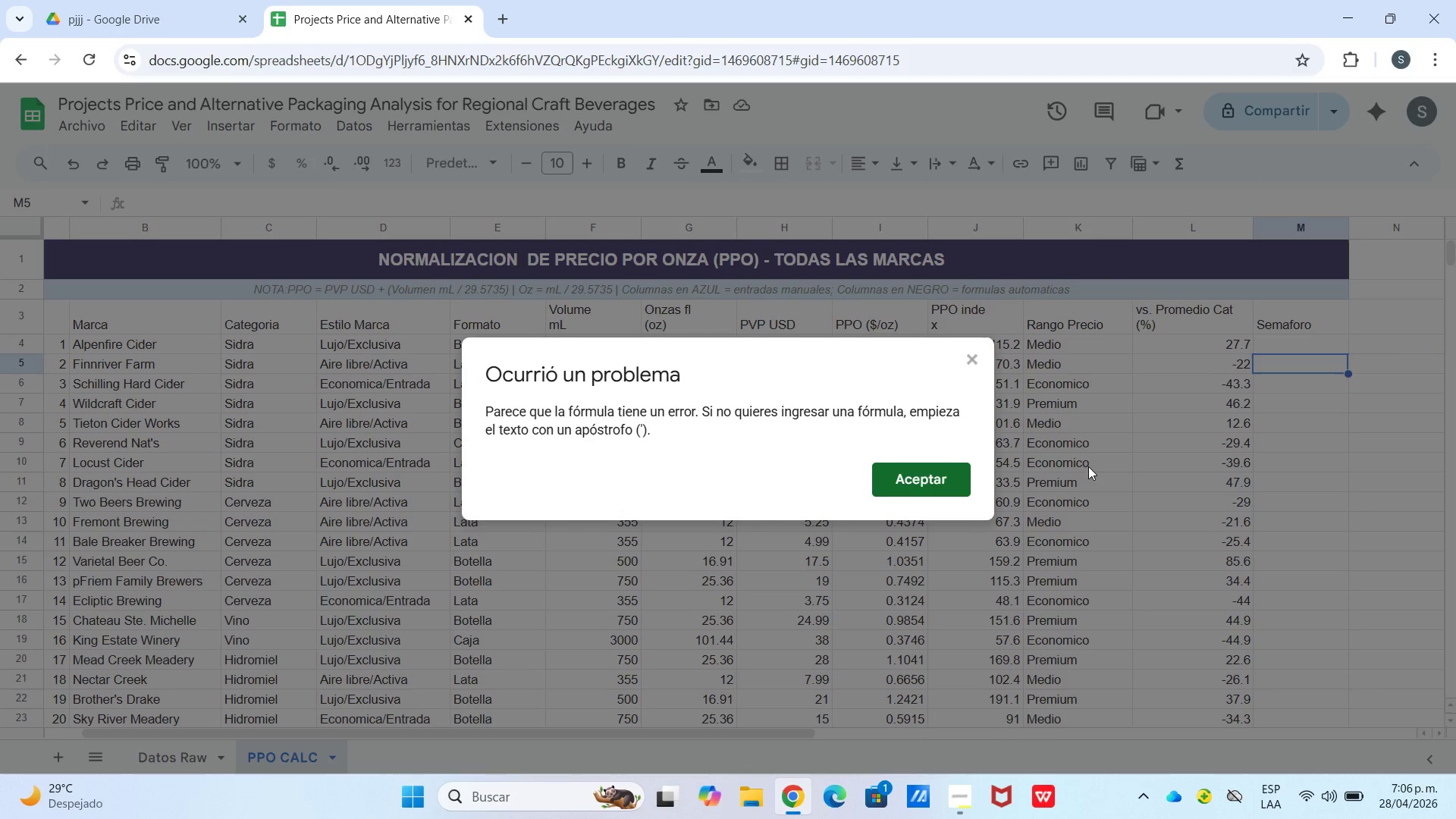 
key(Enter)
 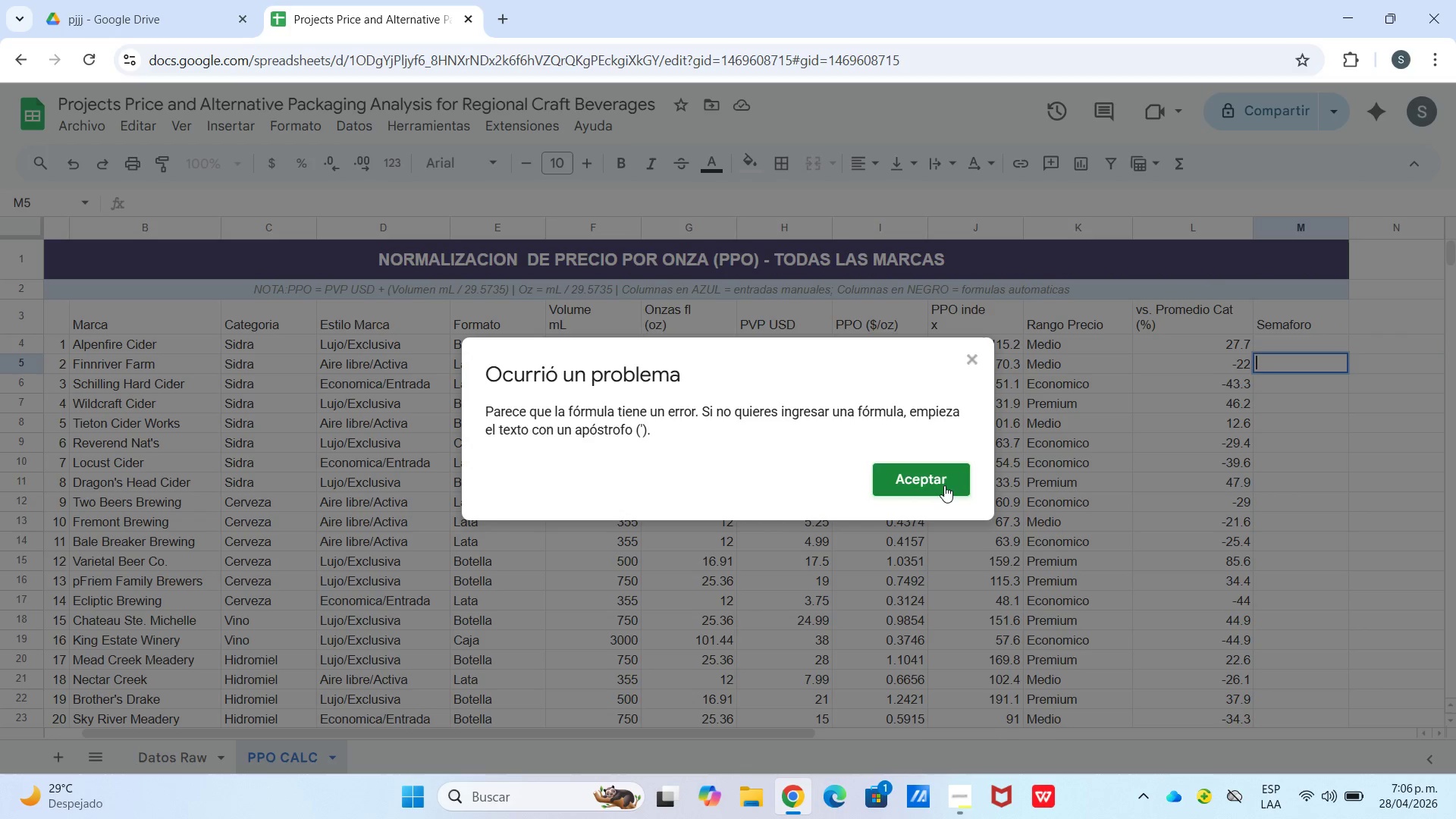 
hold_key(key=ShiftLeft, duration=0.52)
 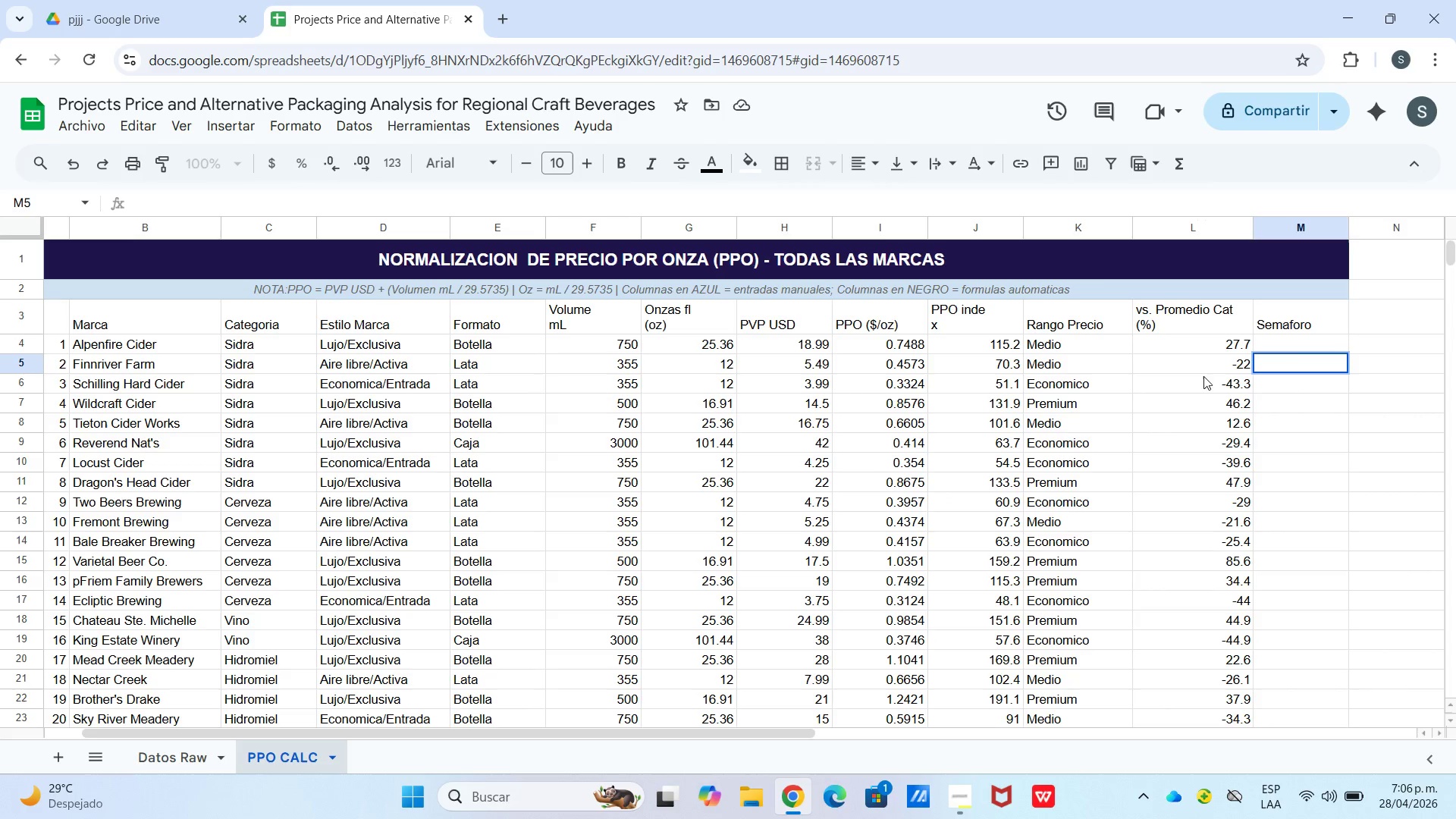 
left_click([1295, 337])
 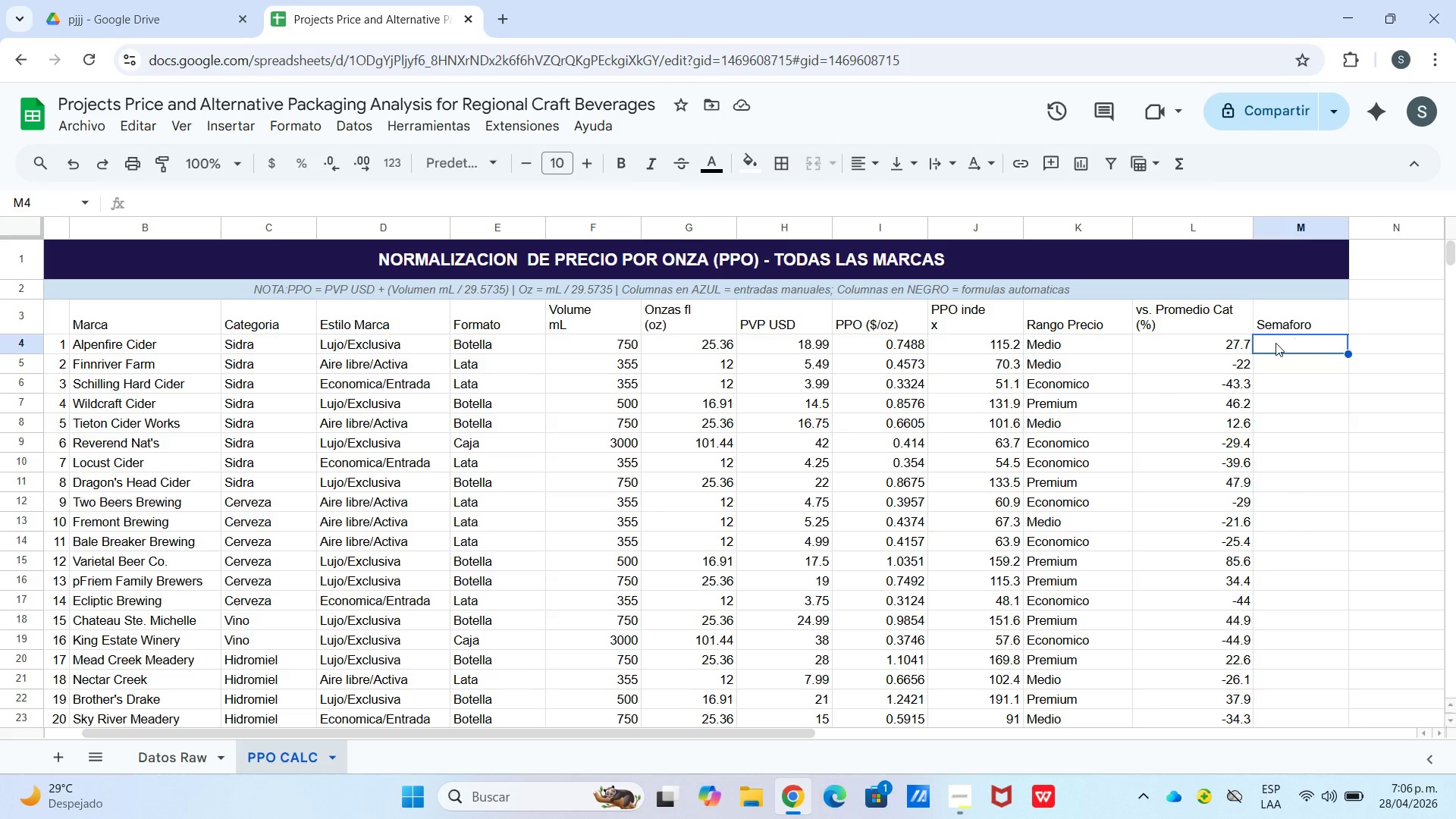 
type()si)
key(Tab)
type(j4[Break]120,@Alto@,si)
key(Tab)
 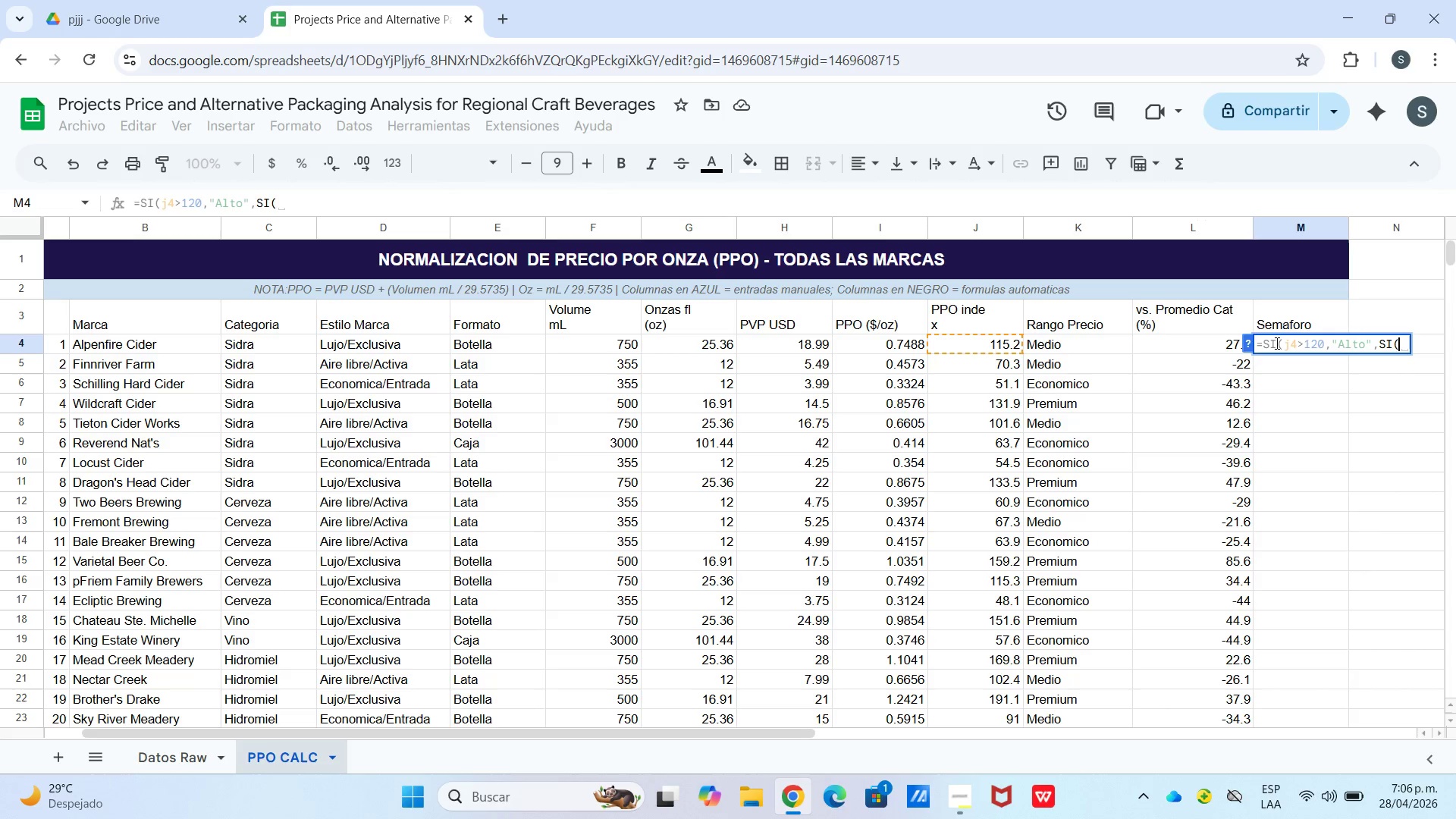 
type(j4[Break]80,@Medio@,@Bajo@)
 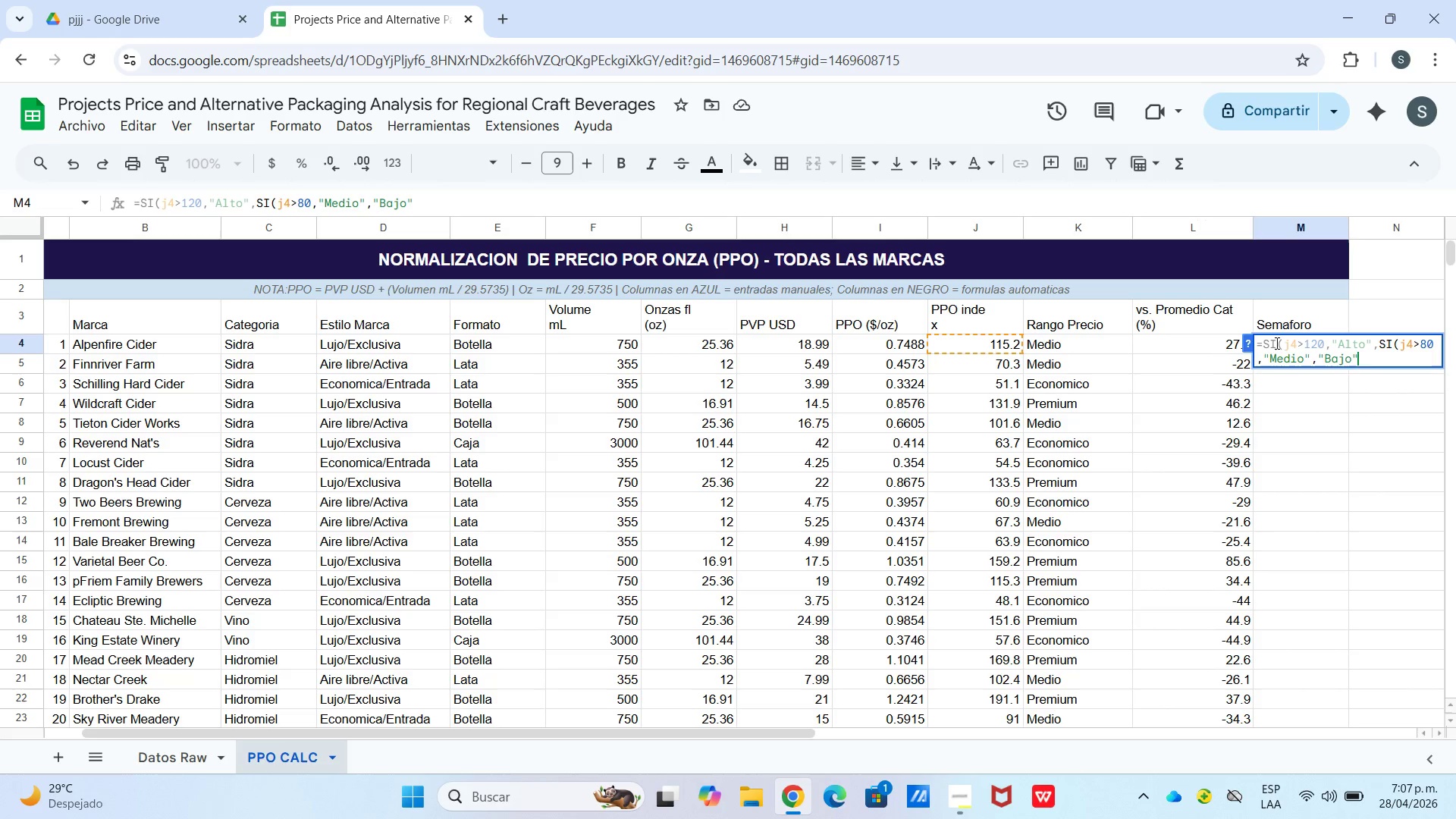 
type((()
 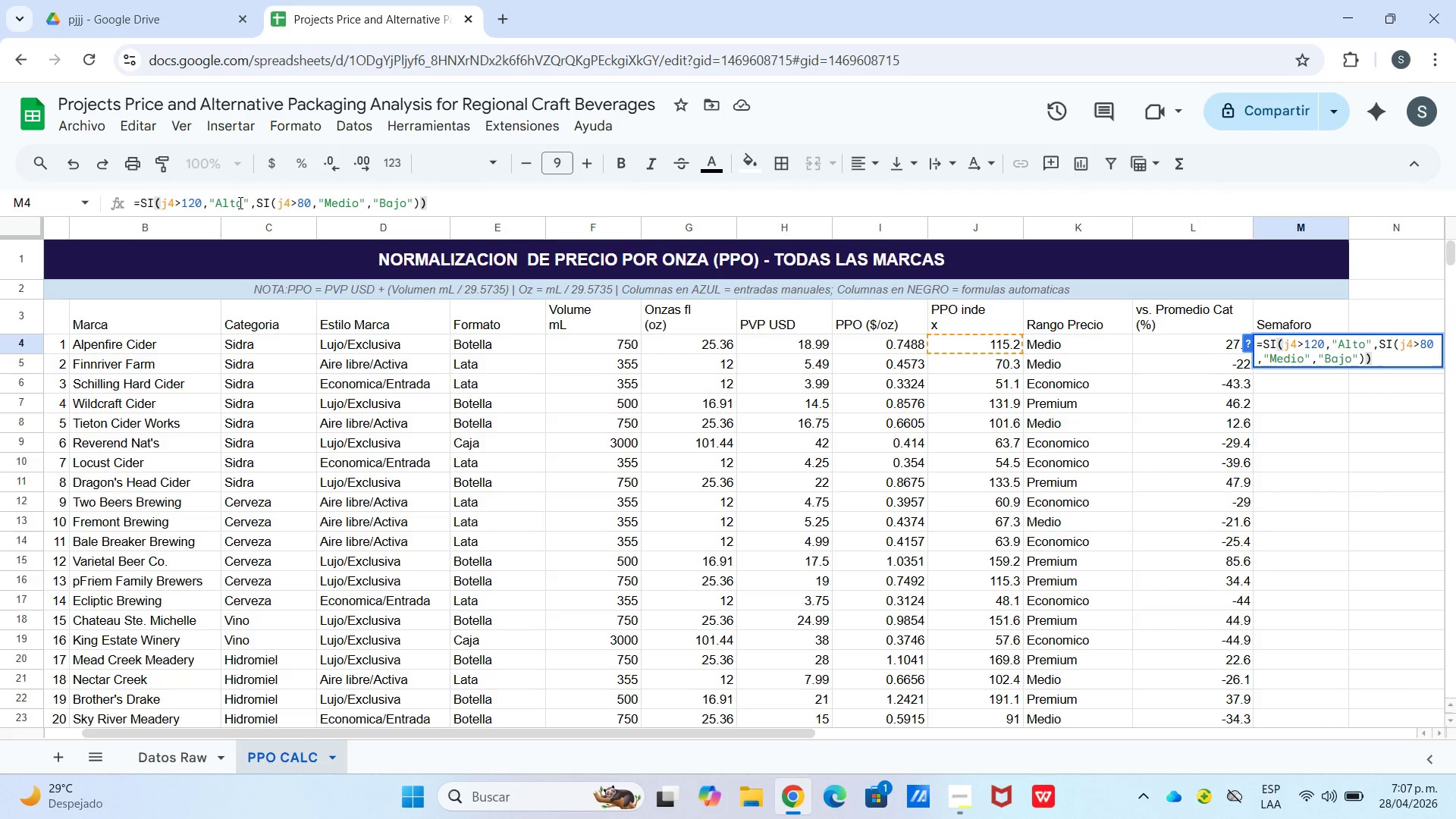 
double_click([212, 204])
 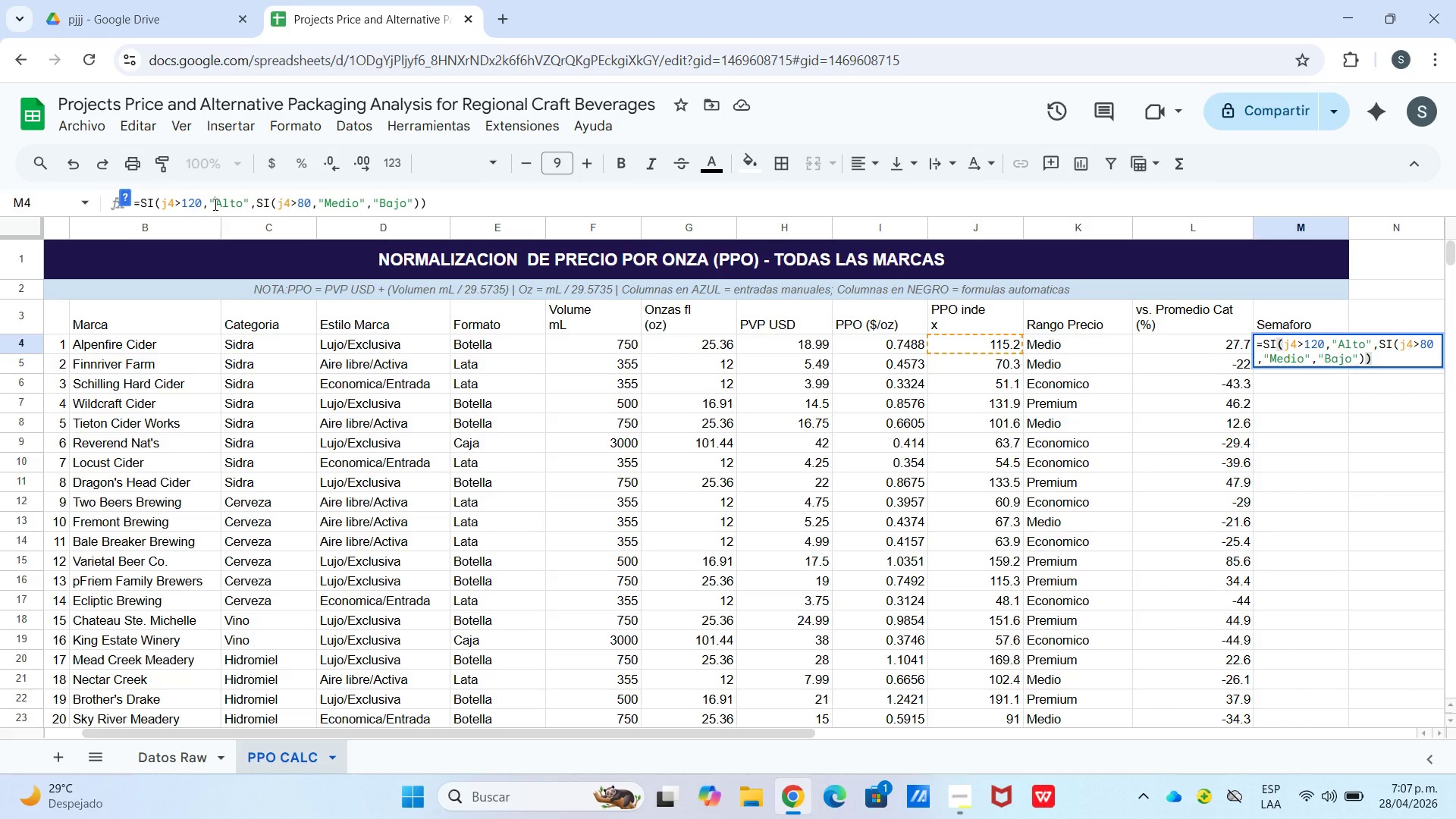 
right_click([214, 204])
 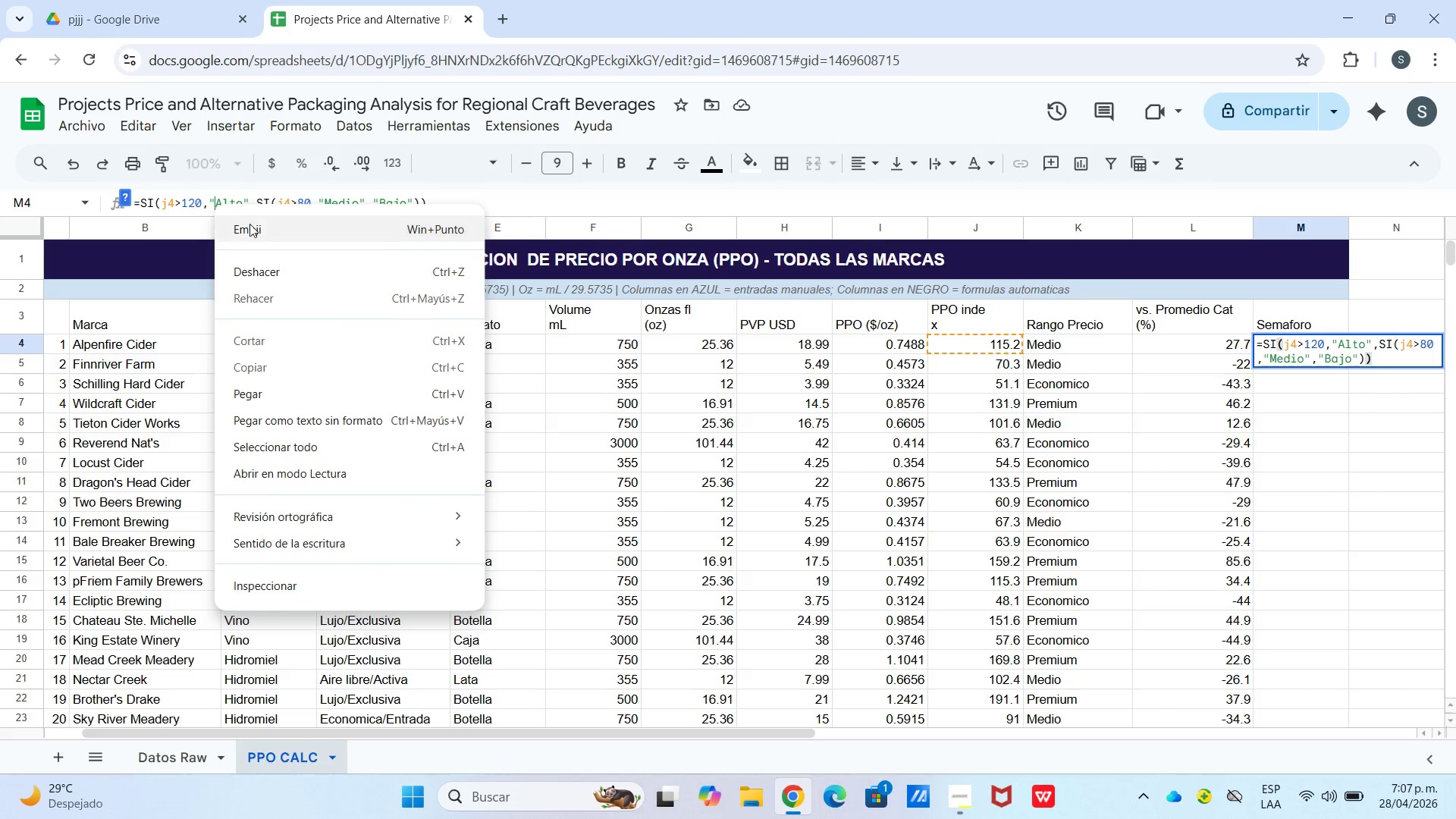 
left_click([250, 224])
 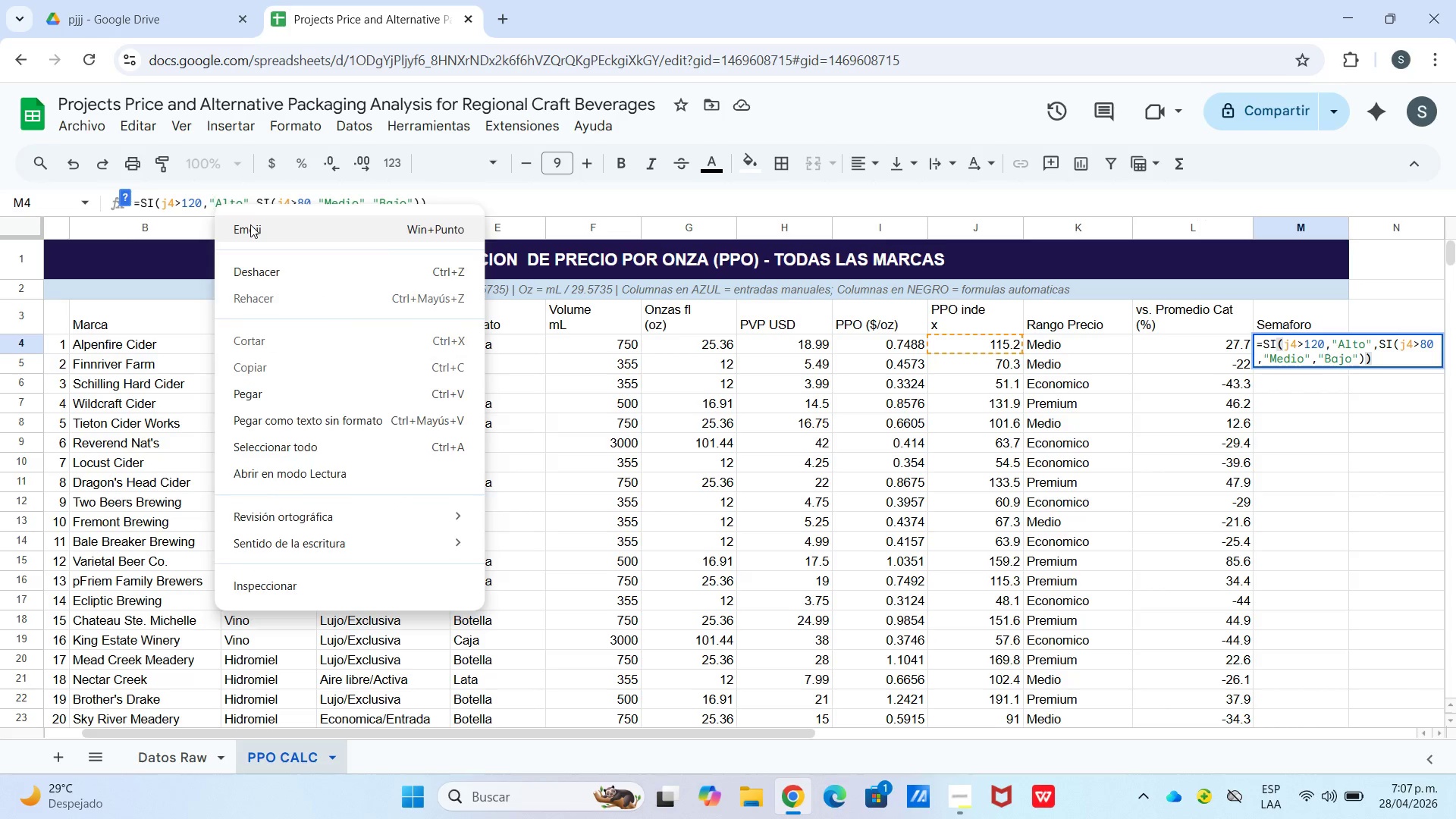 
key(Meta+Period)
 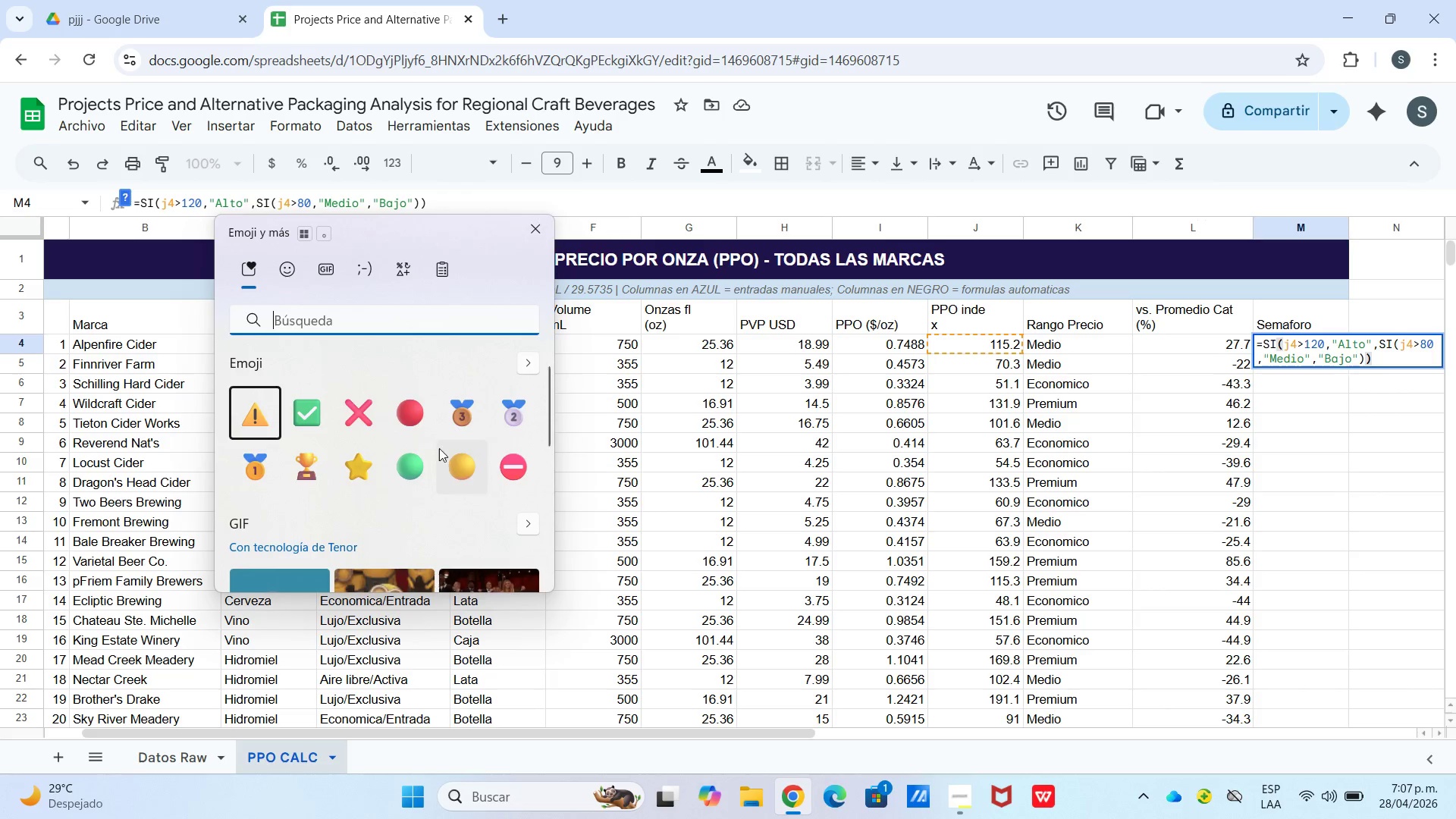 
key(Meta+MetaLeft)
 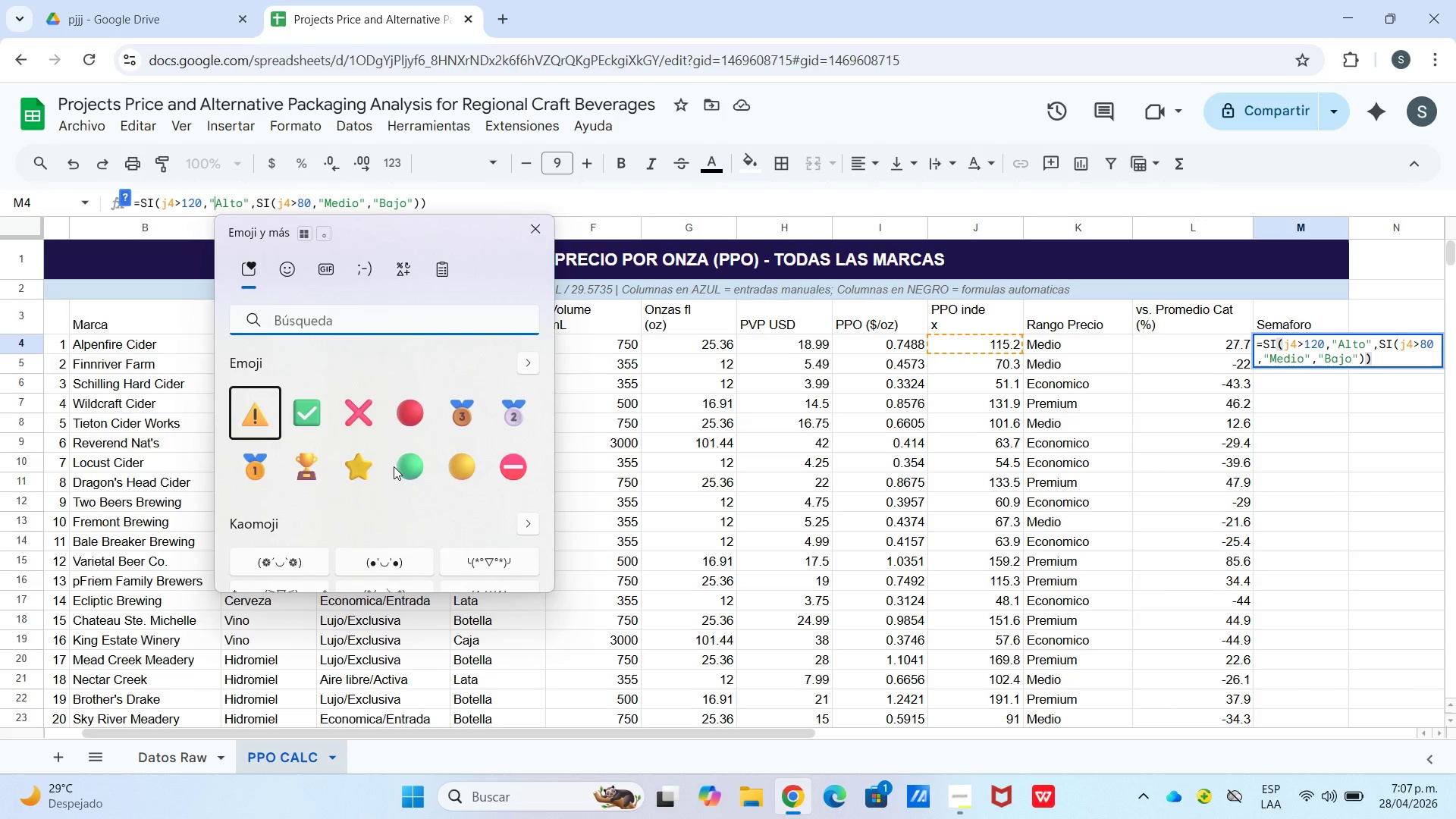 
left_click([420, 424])
 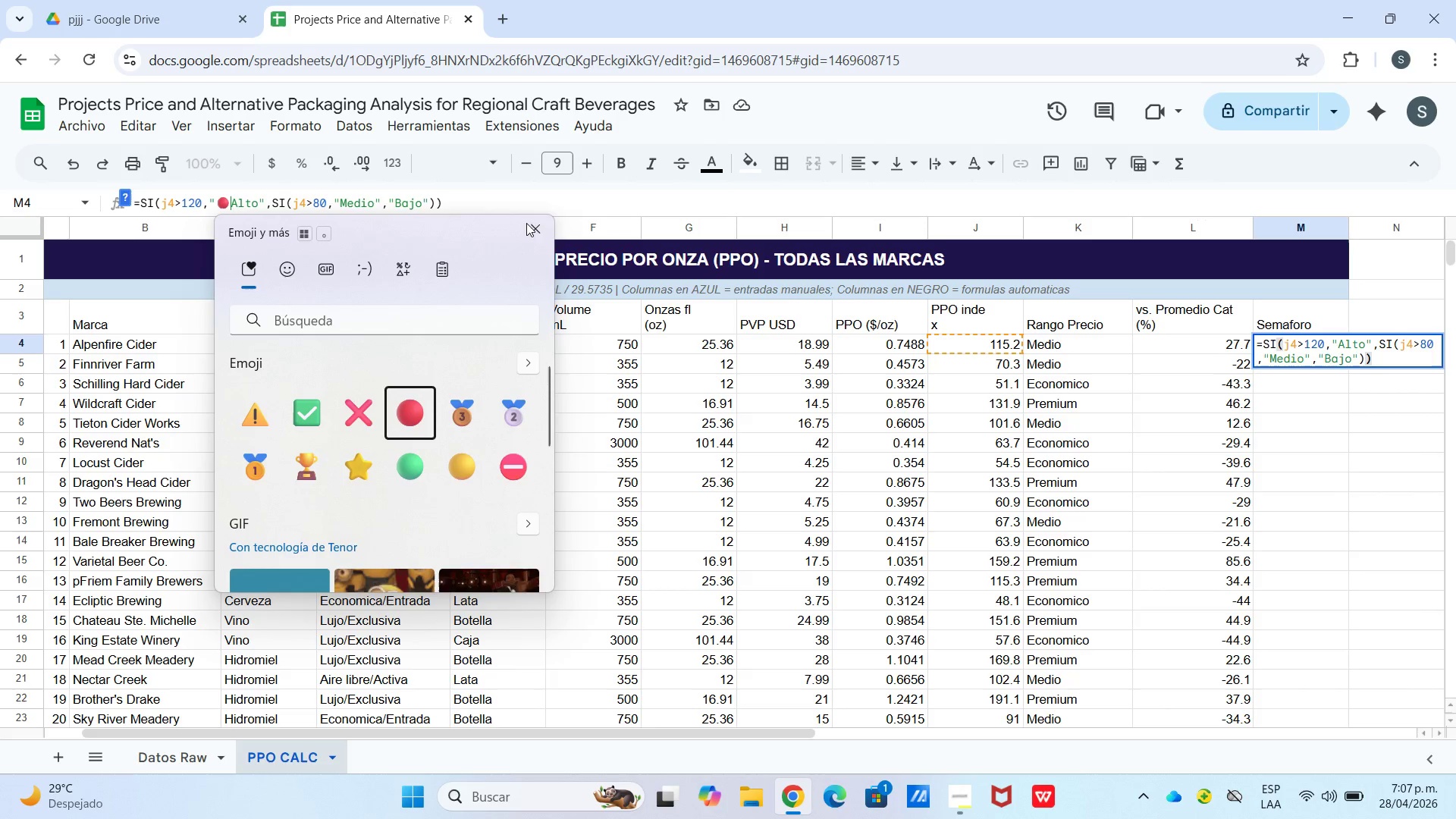 
left_click([530, 224])
 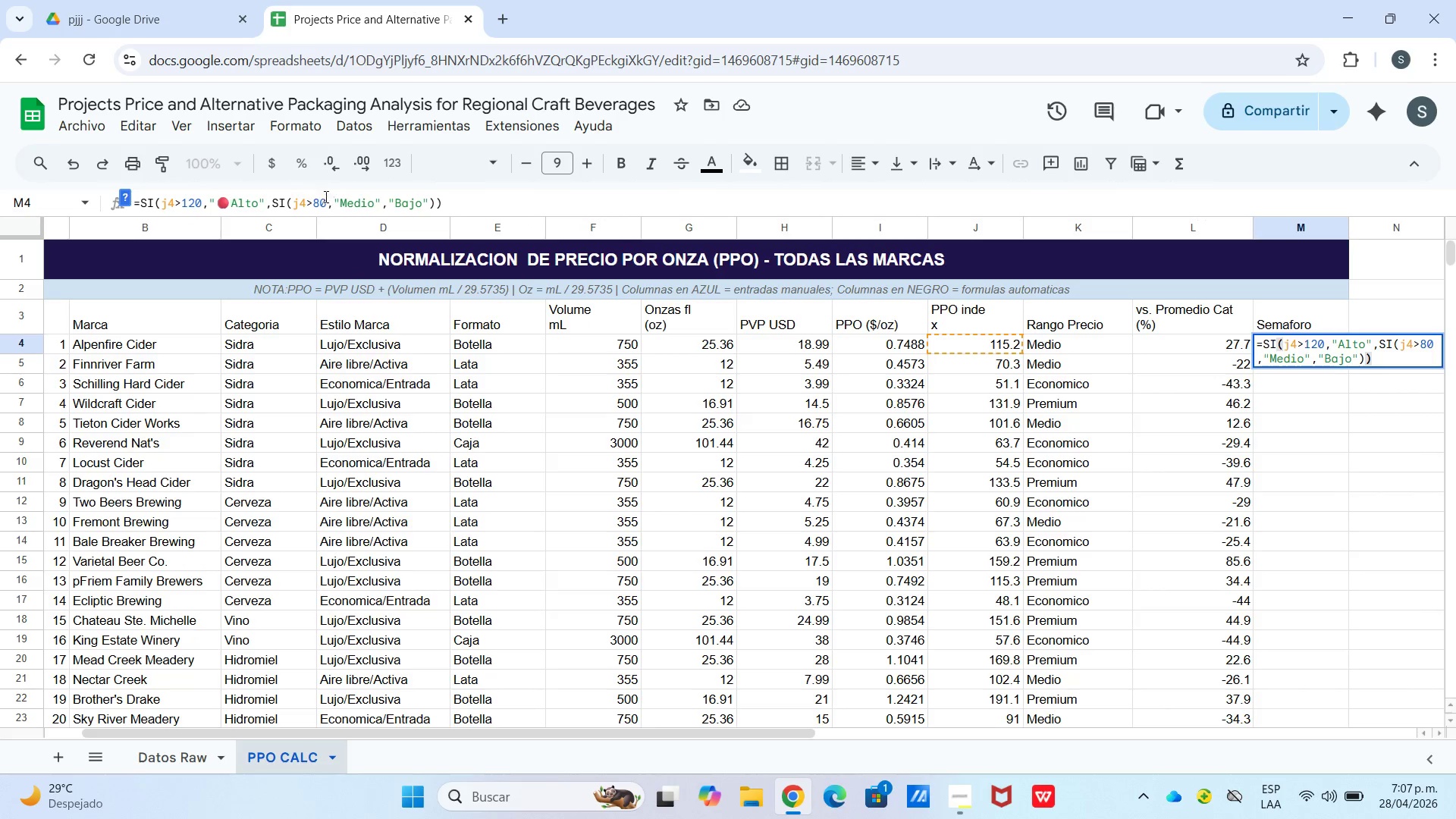 
left_click([342, 206])
 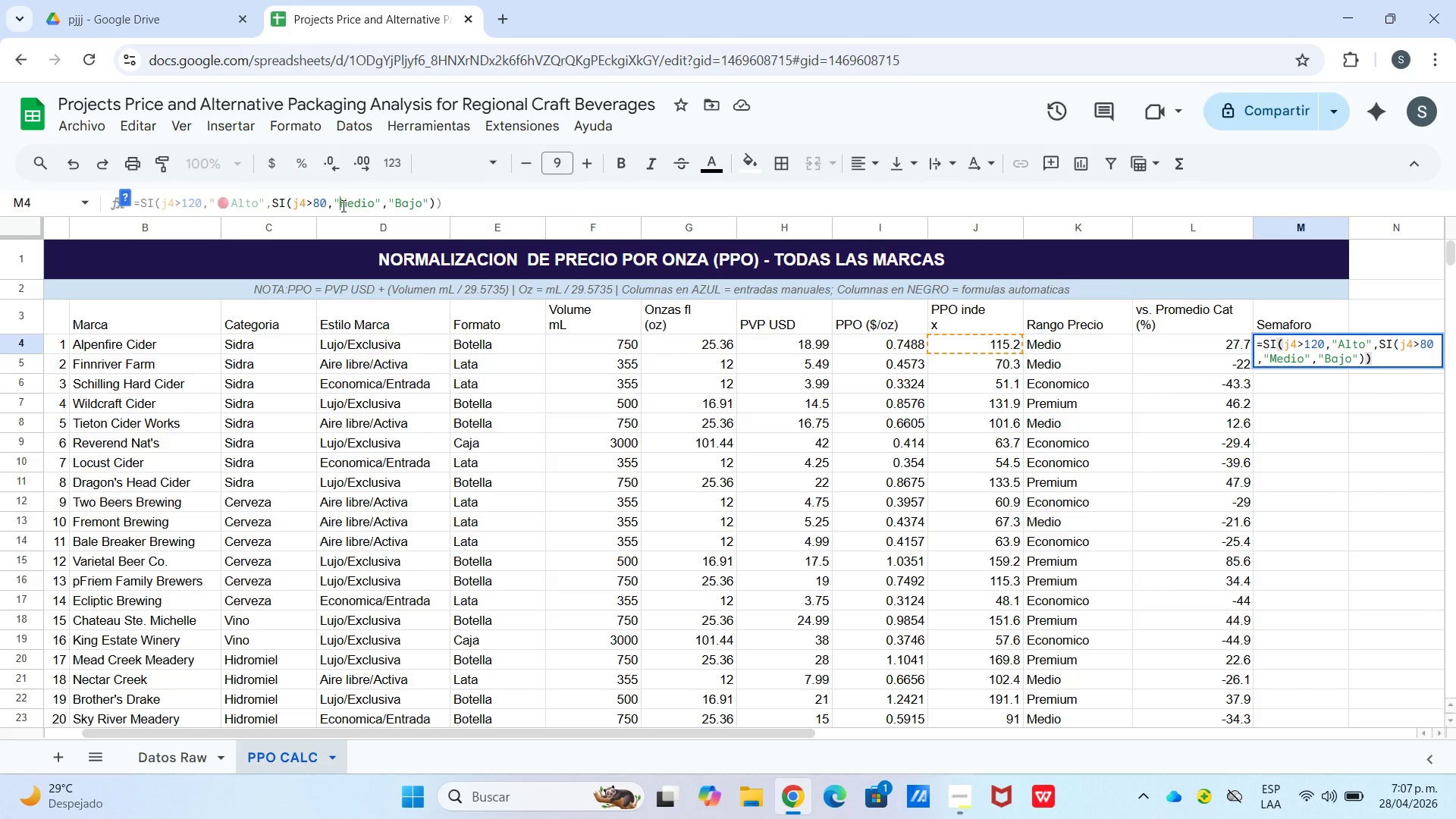 
right_click([342, 206])
 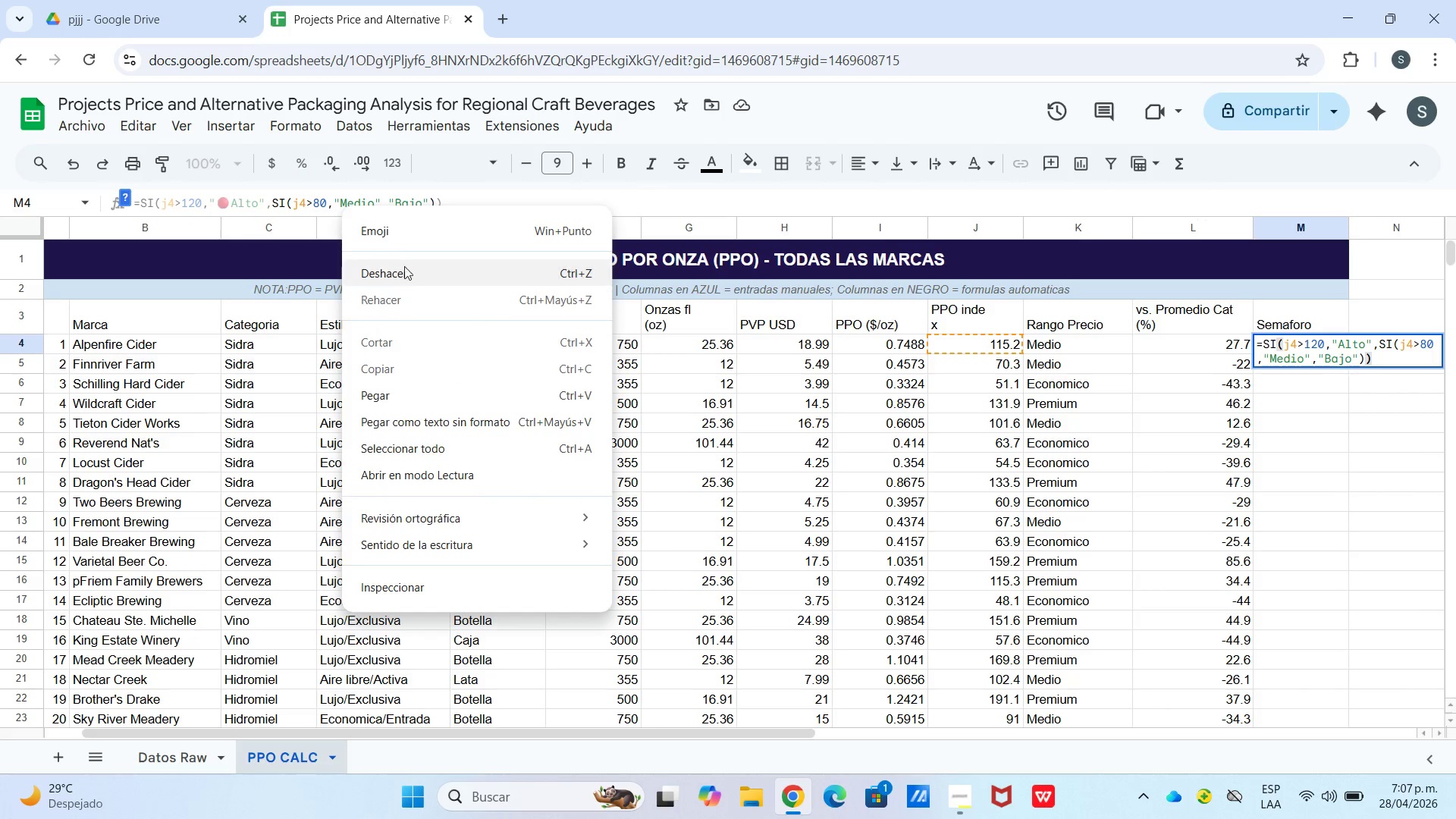 
left_click([394, 237])
 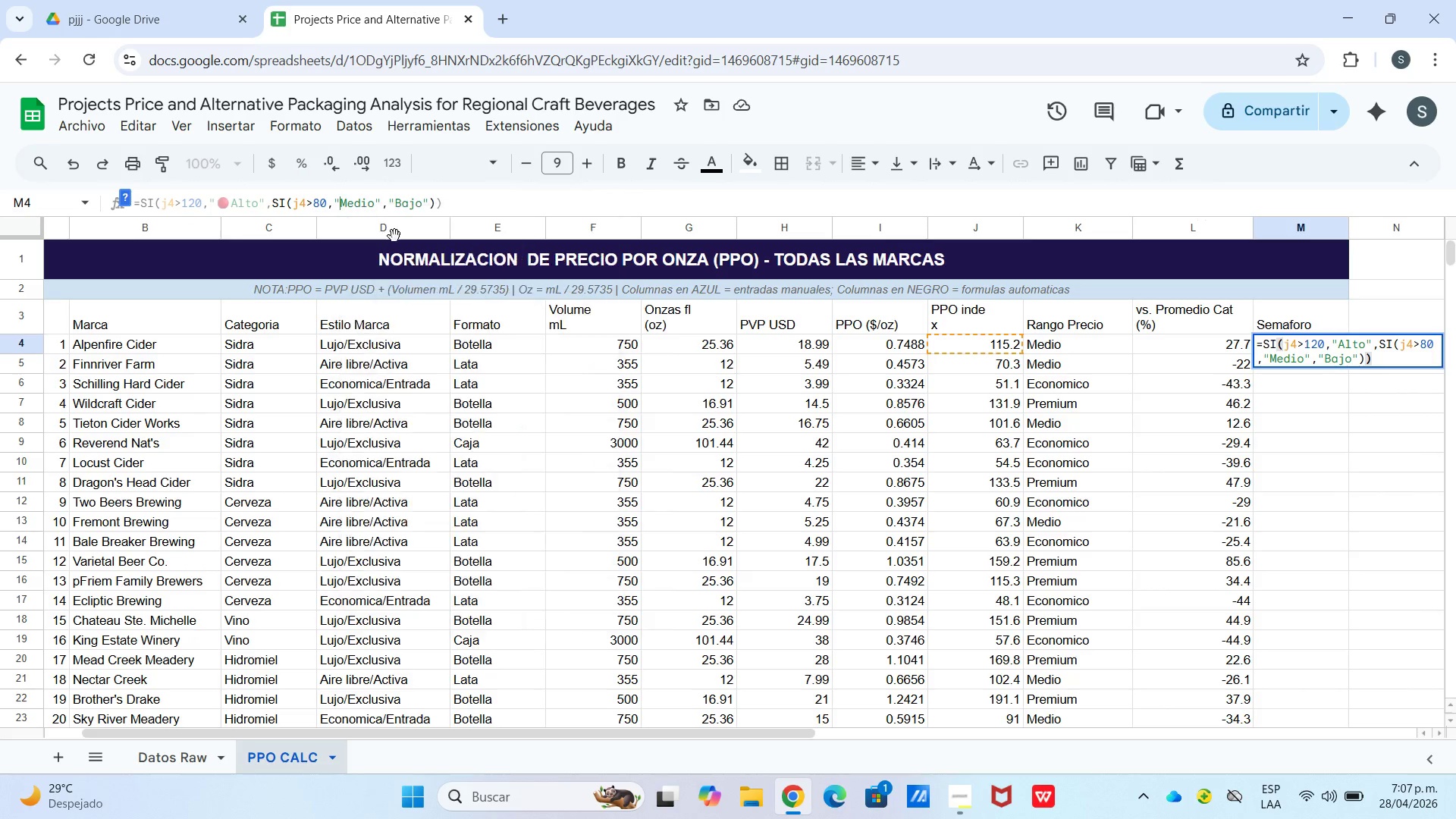 
hold_key(key=MetaLeft, duration=6.83)
 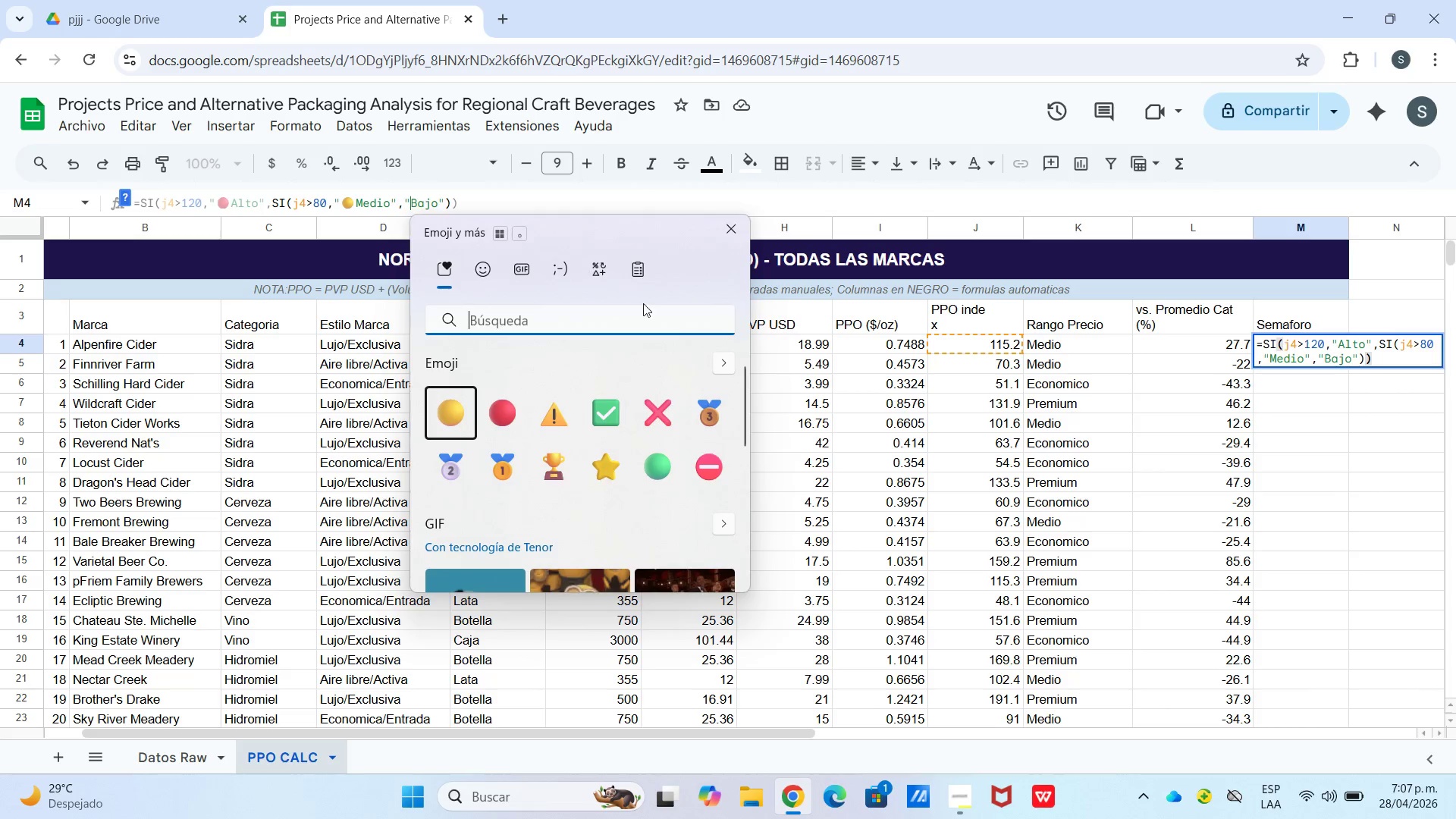 
hold_key(key=Period, duration=6.83)
 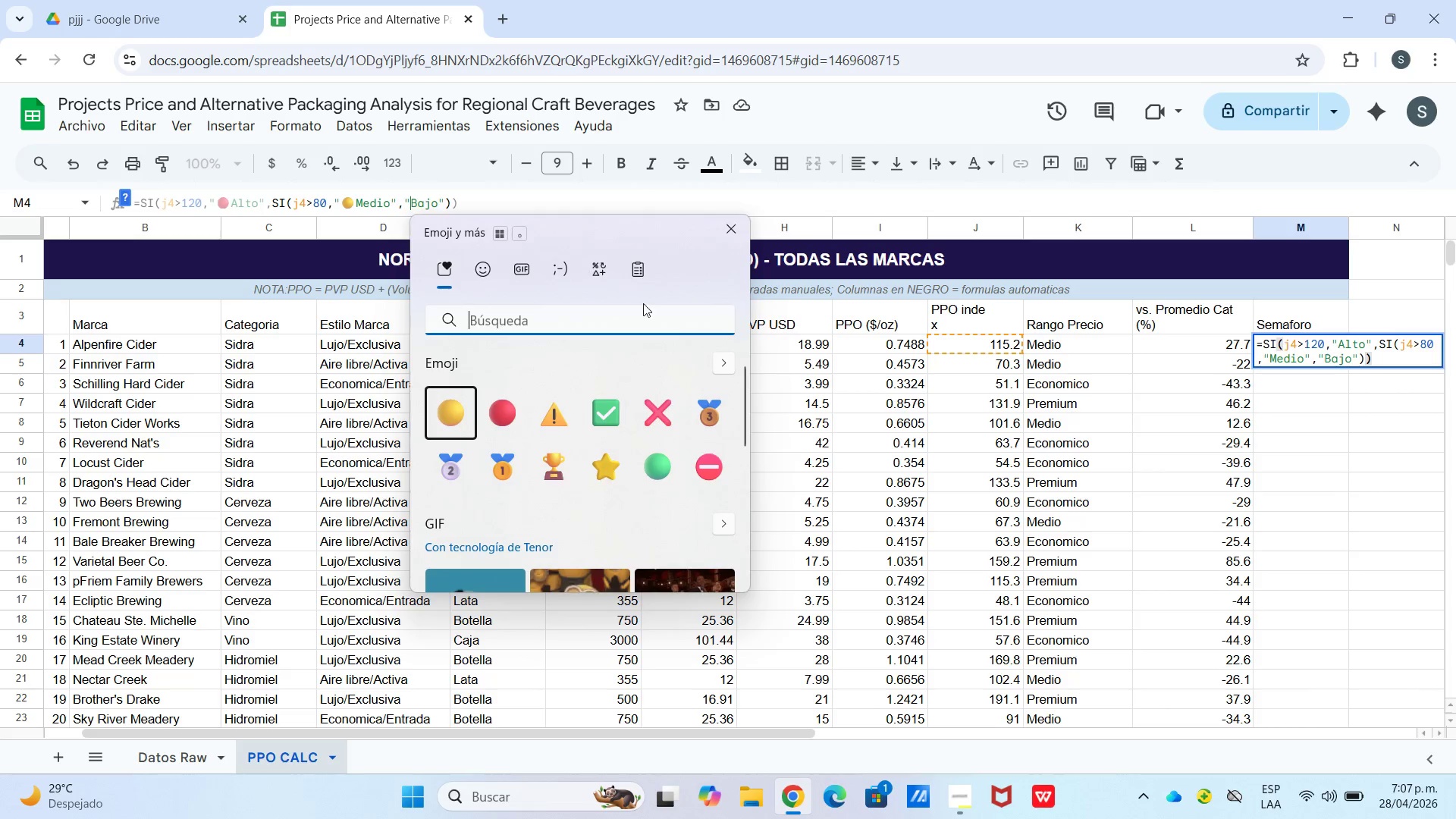 
left_click([579, 463])
 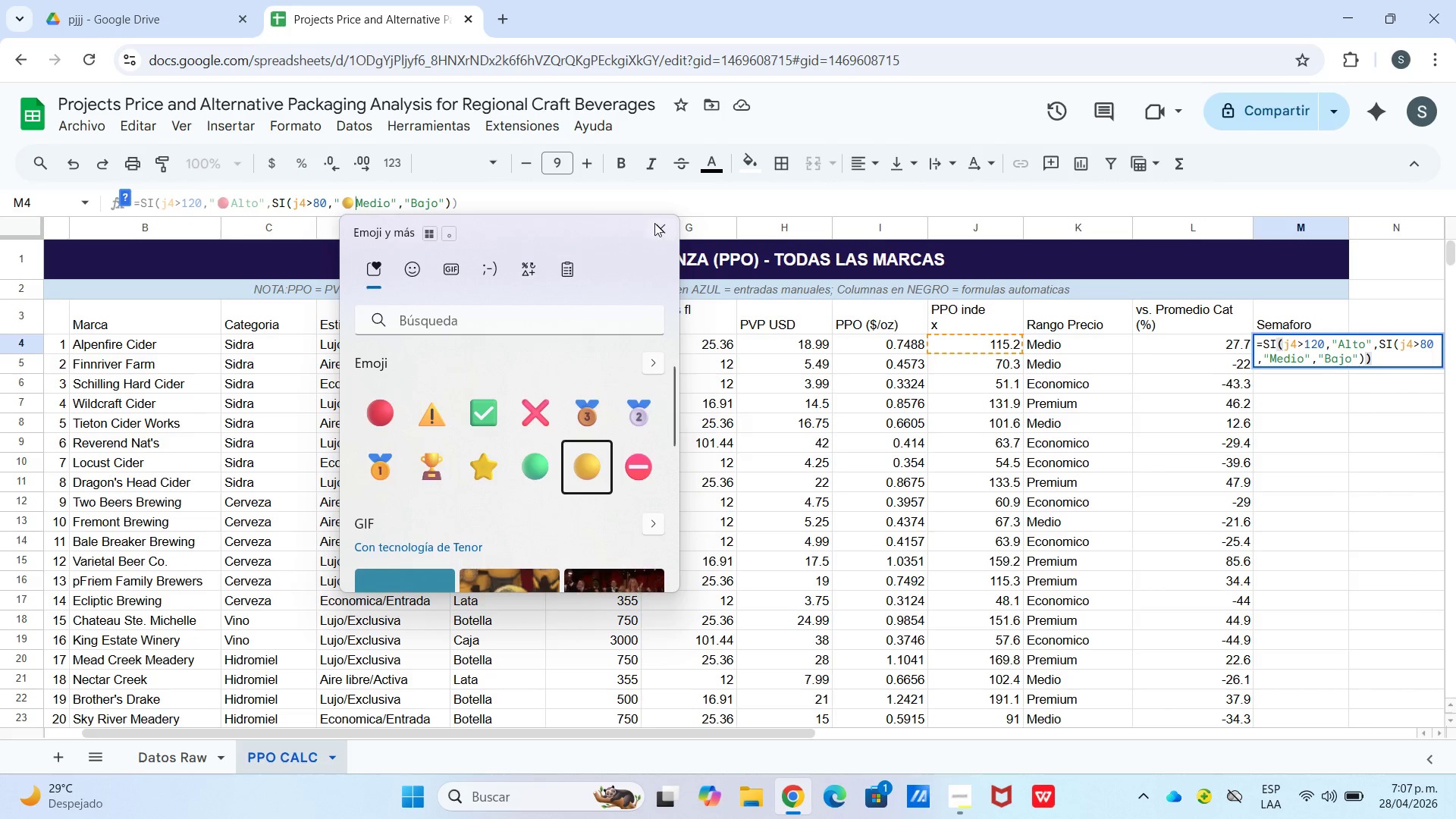 
left_click([657, 223])
 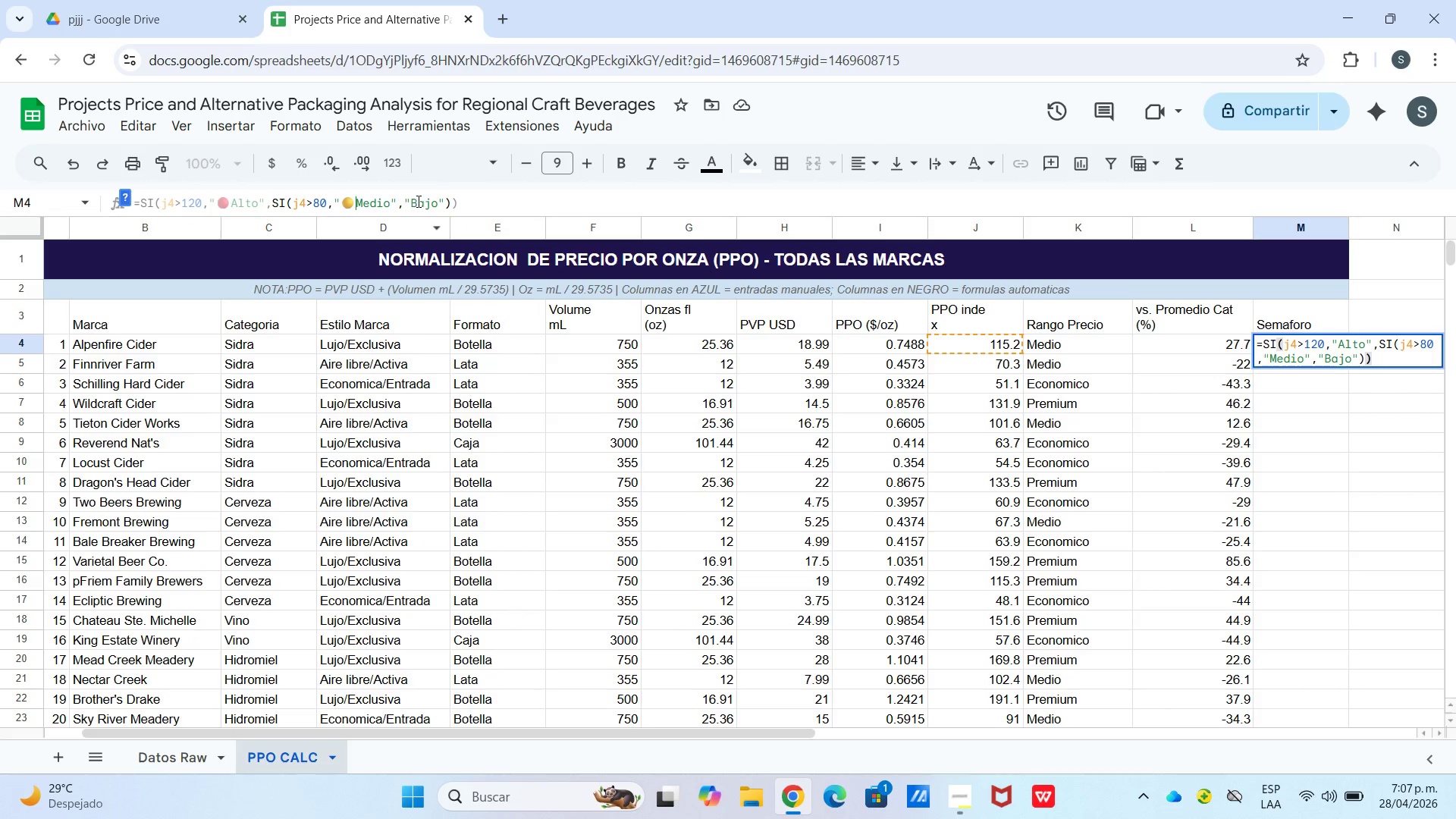 
left_click([417, 200])
 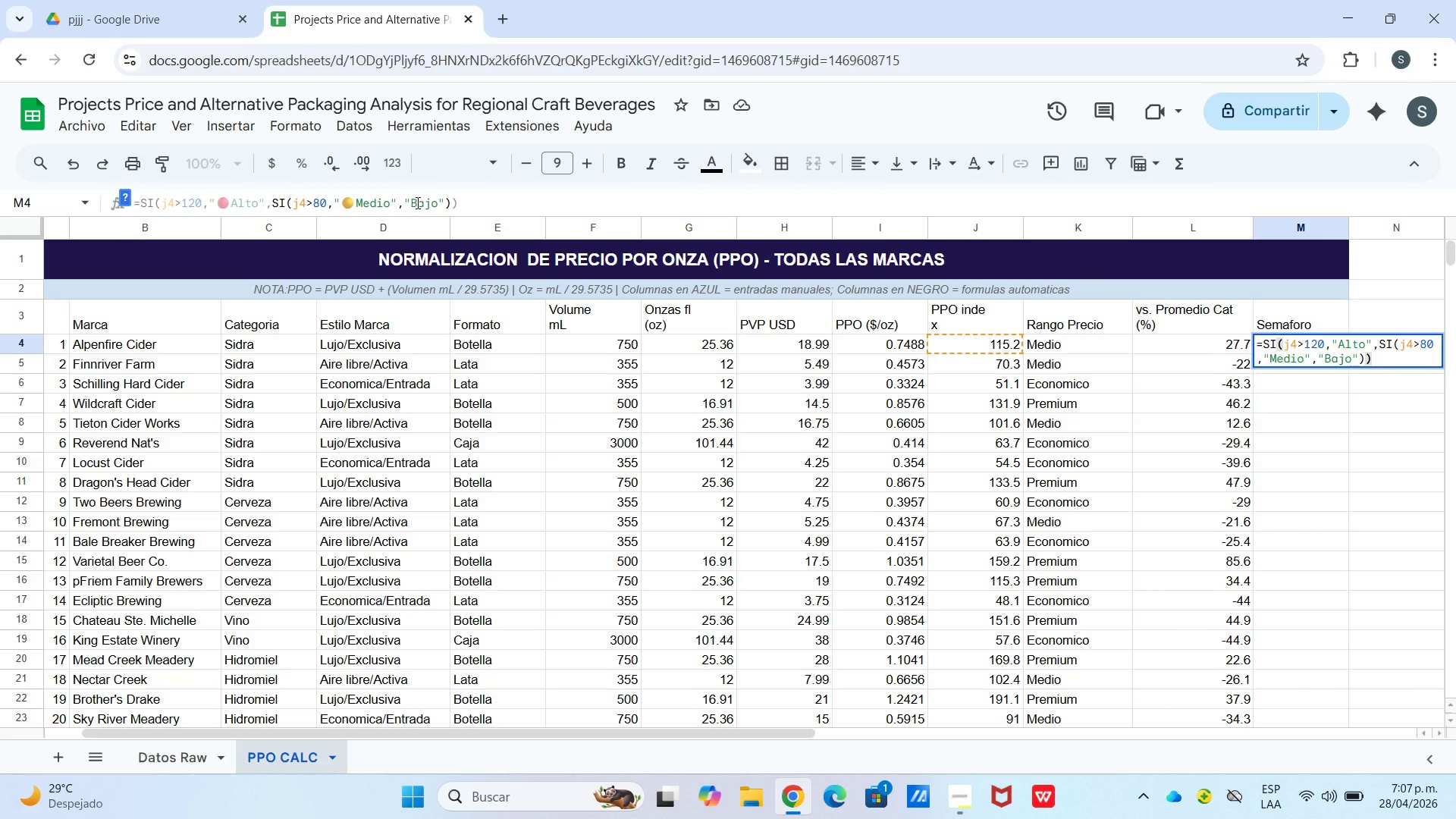 
left_click([415, 202])
 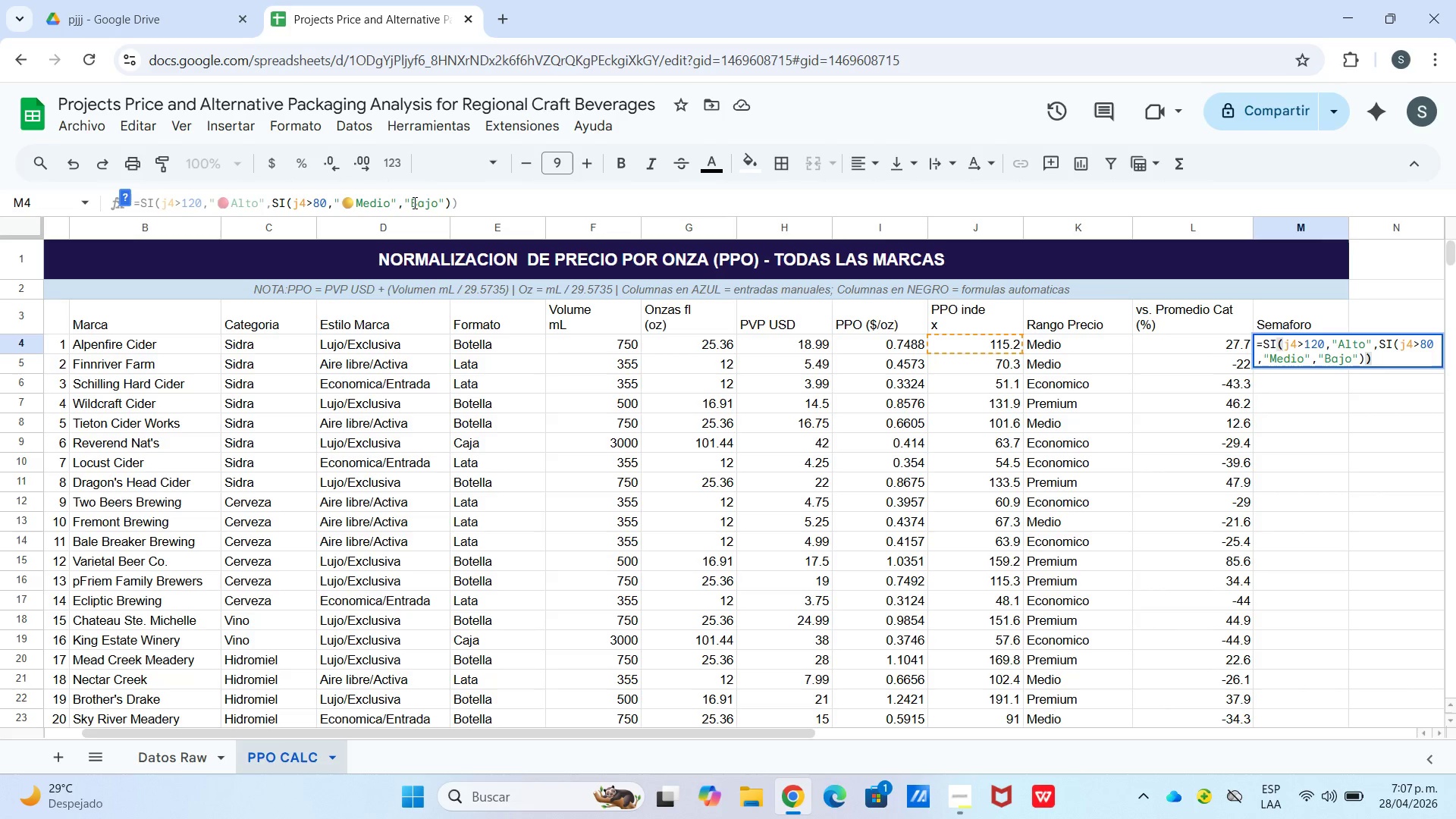 
left_click([413, 202])
 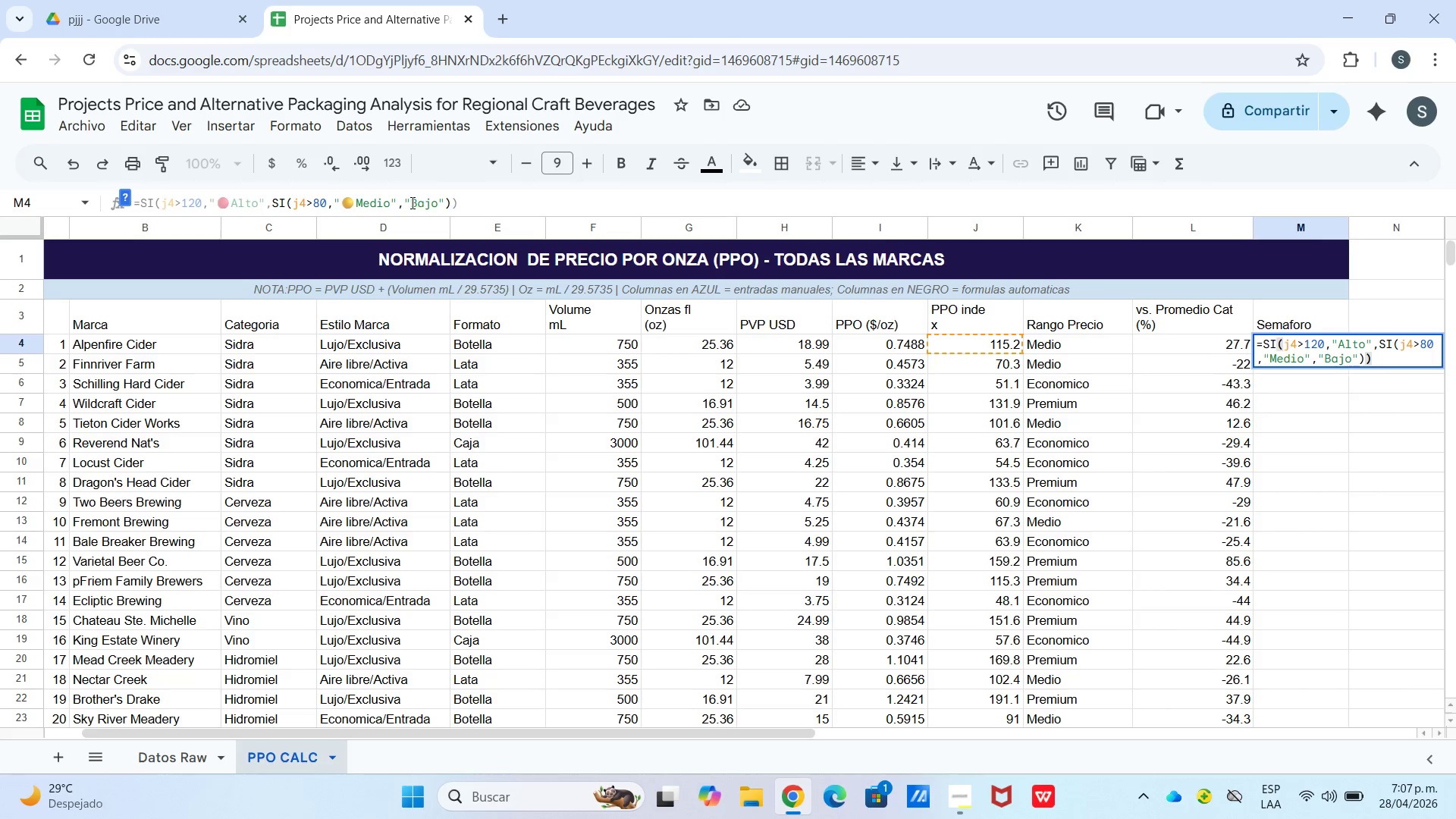 
right_click([410, 202])
 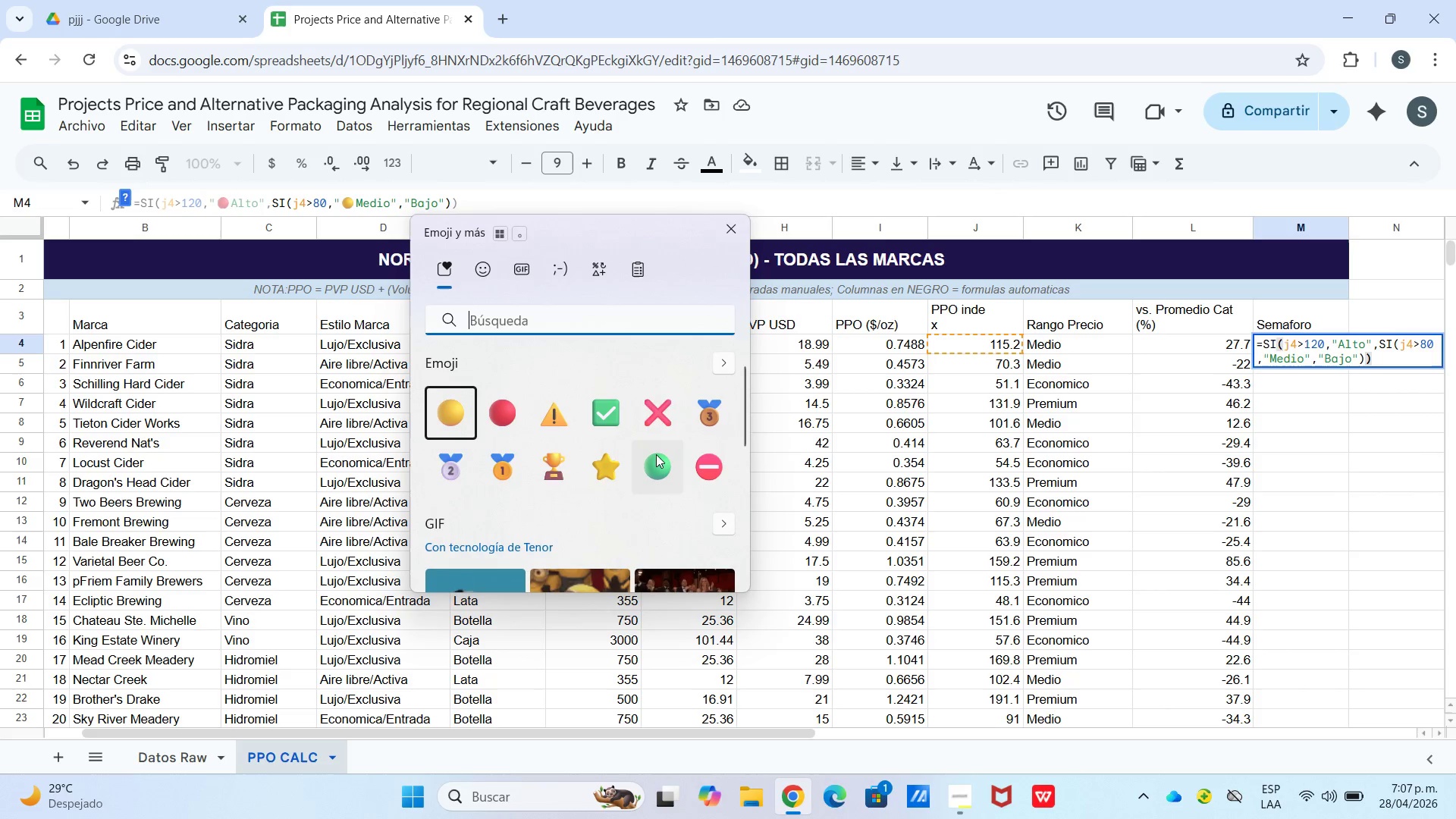 
left_click([653, 465])
 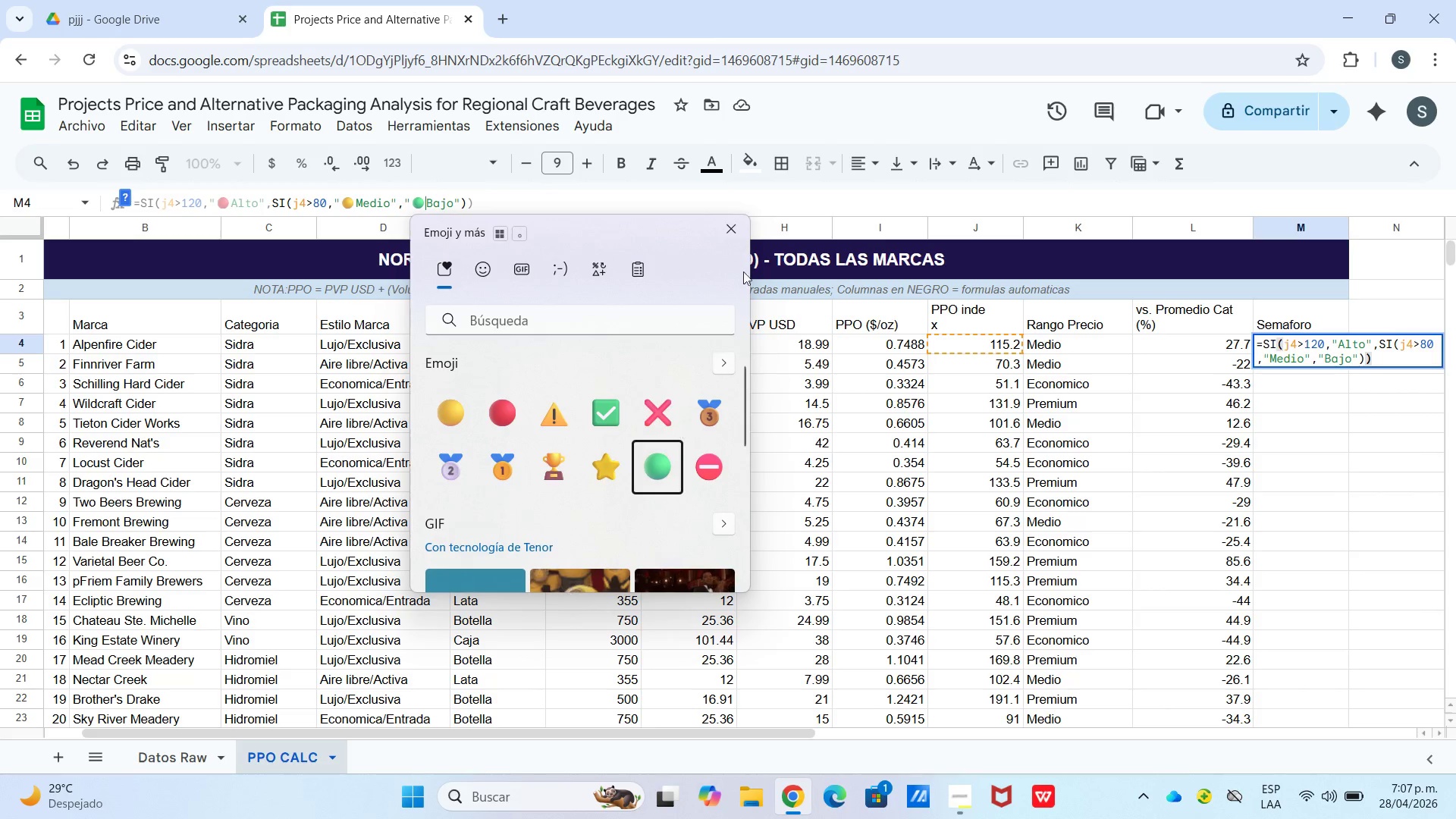 
key(Space)
 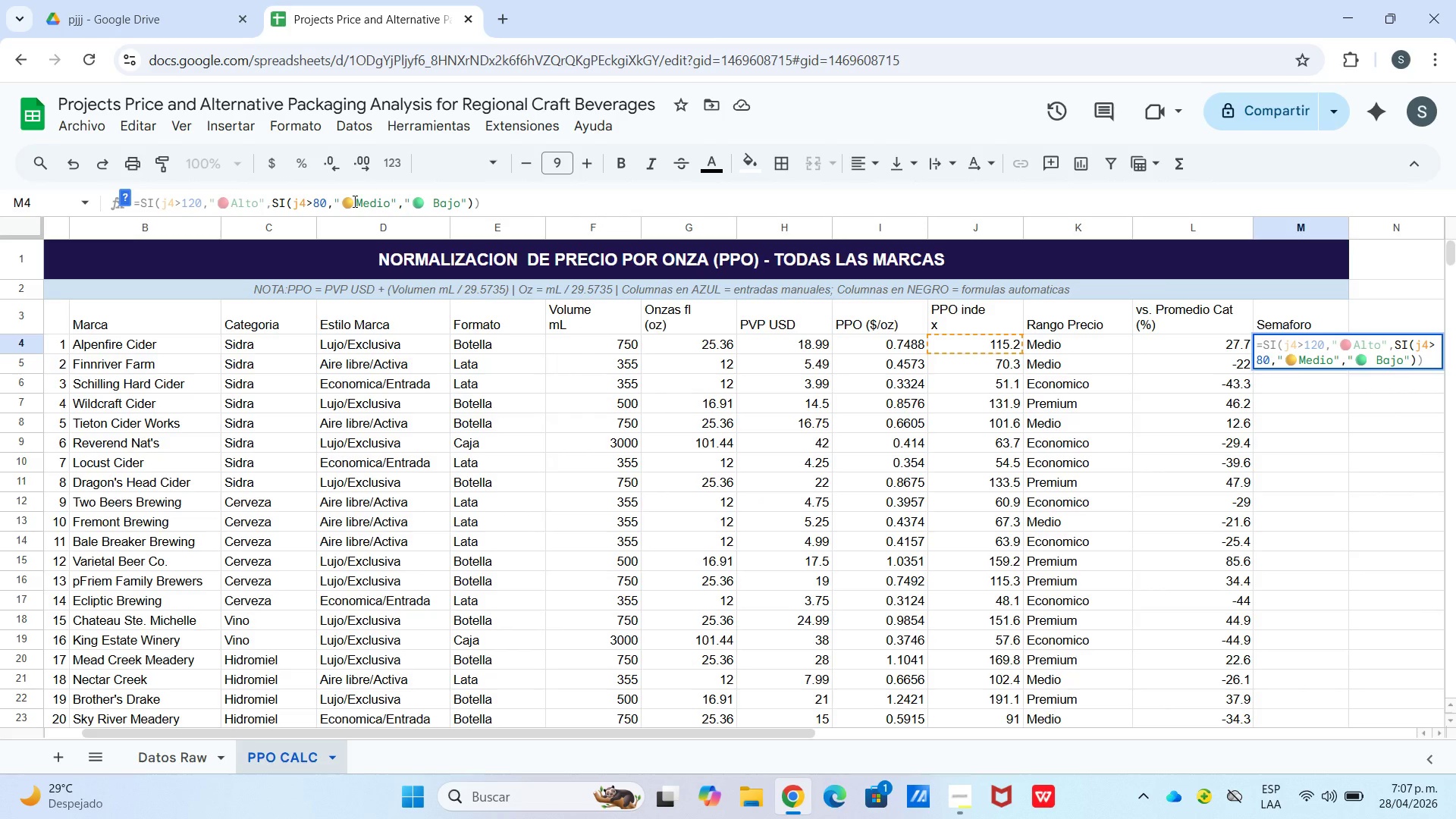 
left_click([357, 203])
 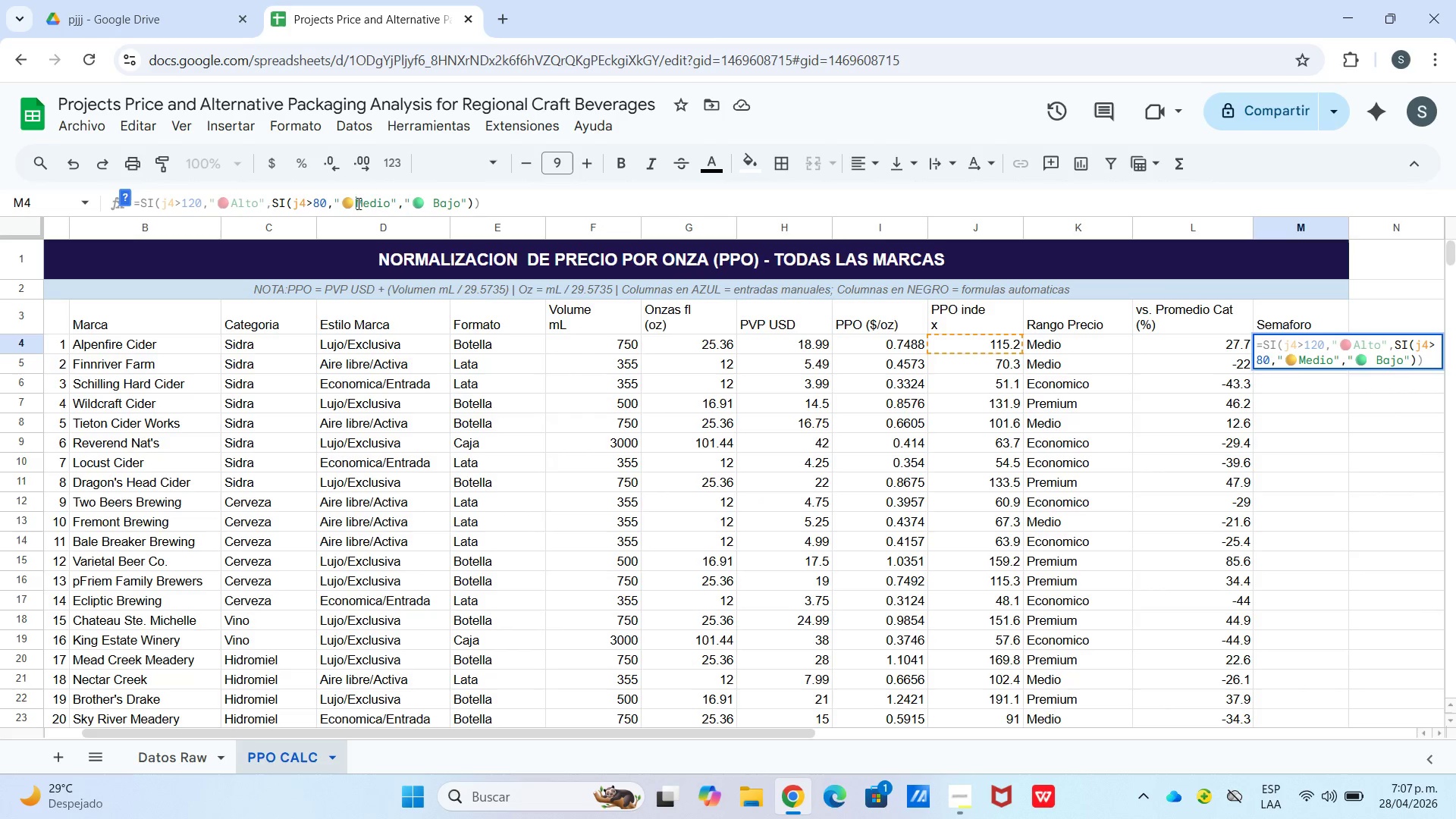 
key(Space)
 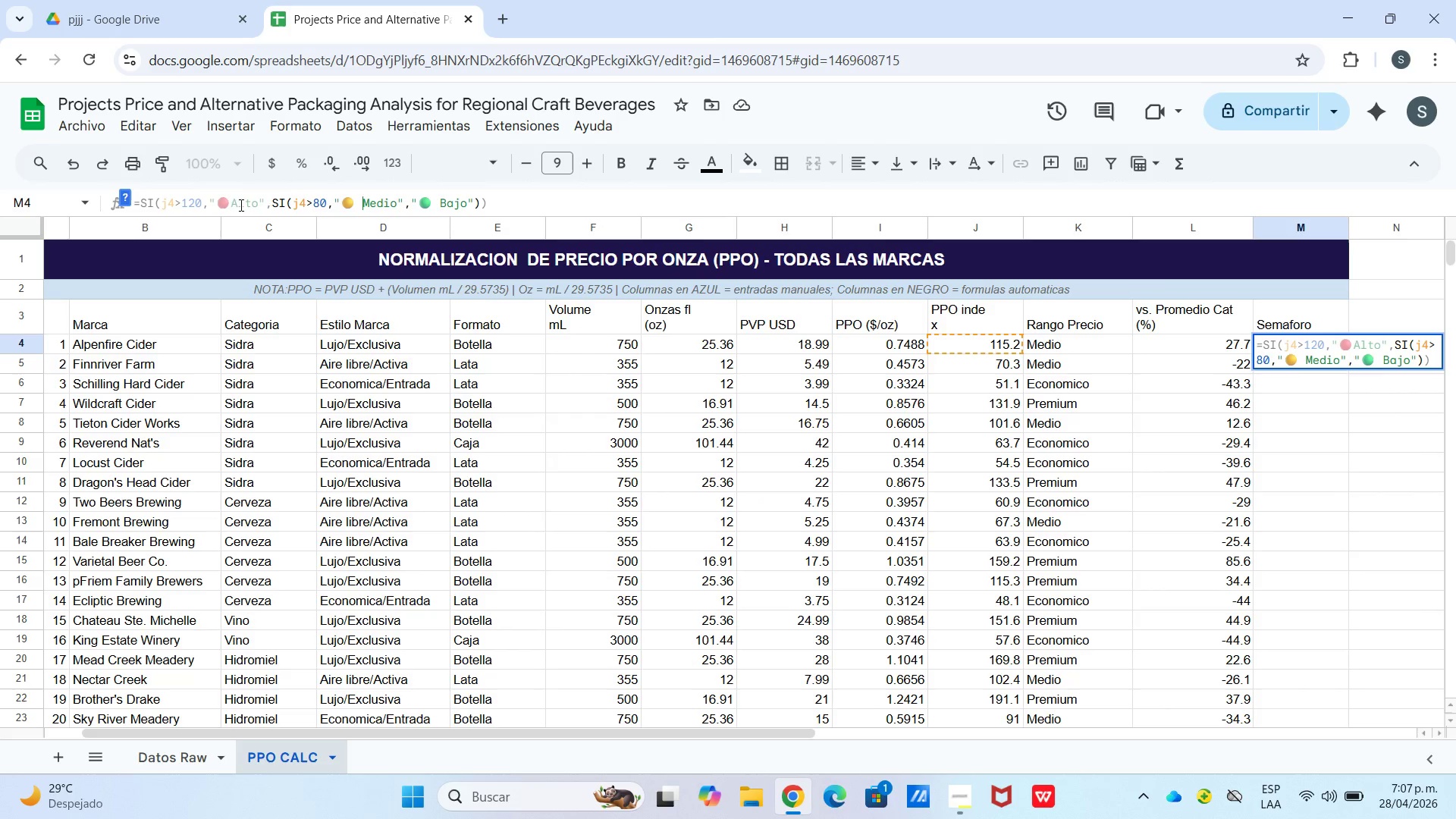 
left_click([237, 205])
 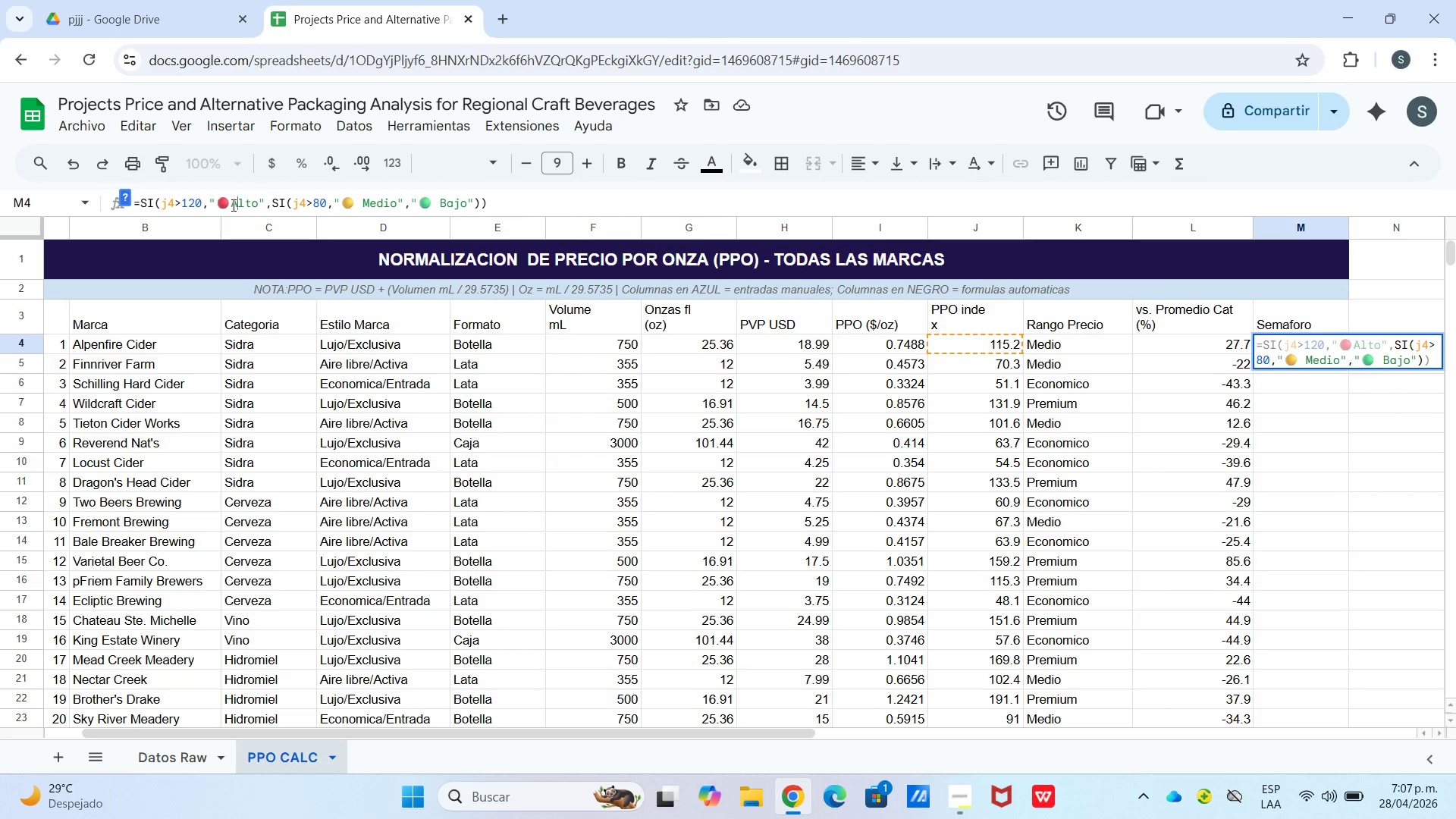 
key(Space)
 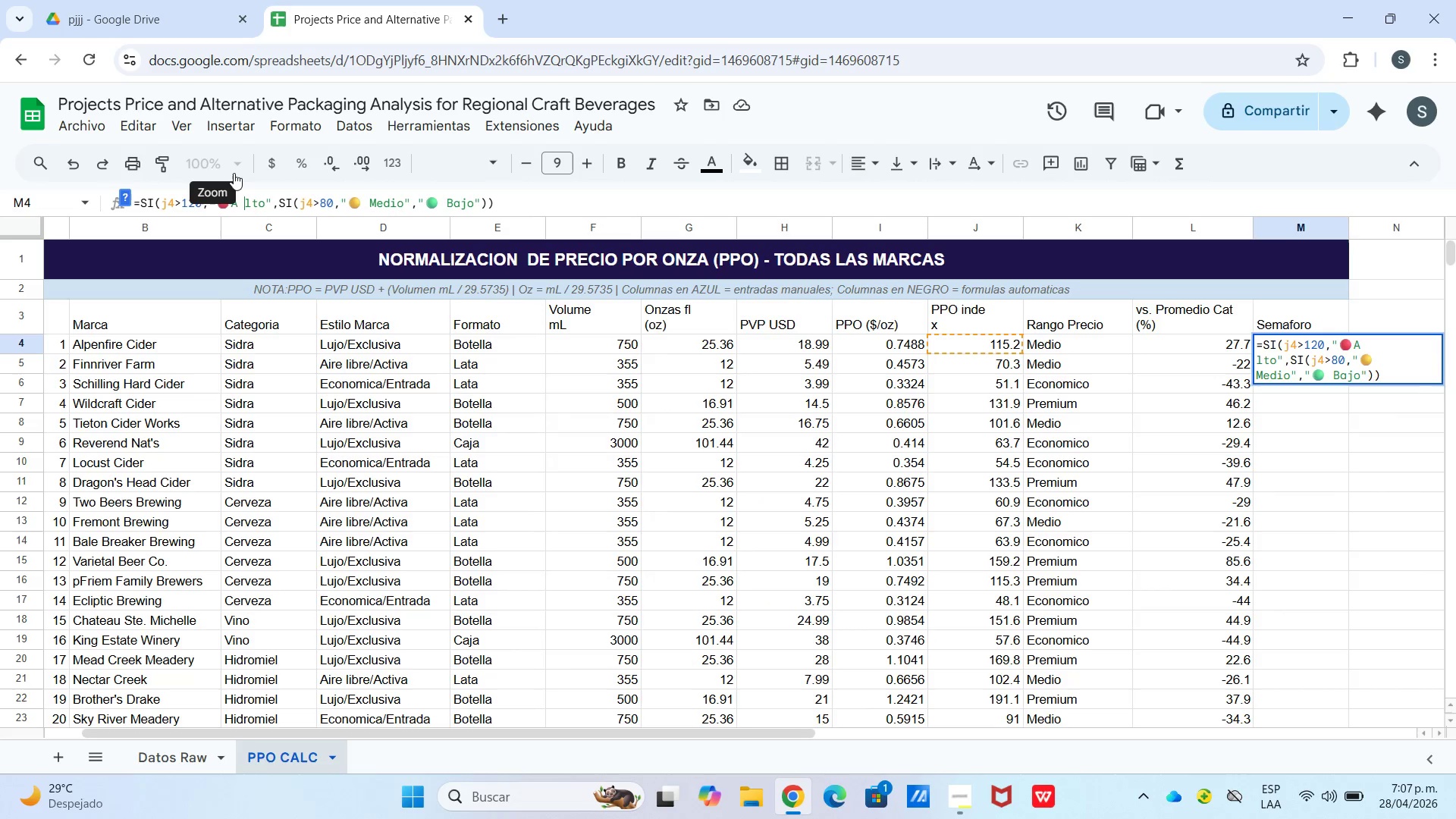 
key(Backspace)
 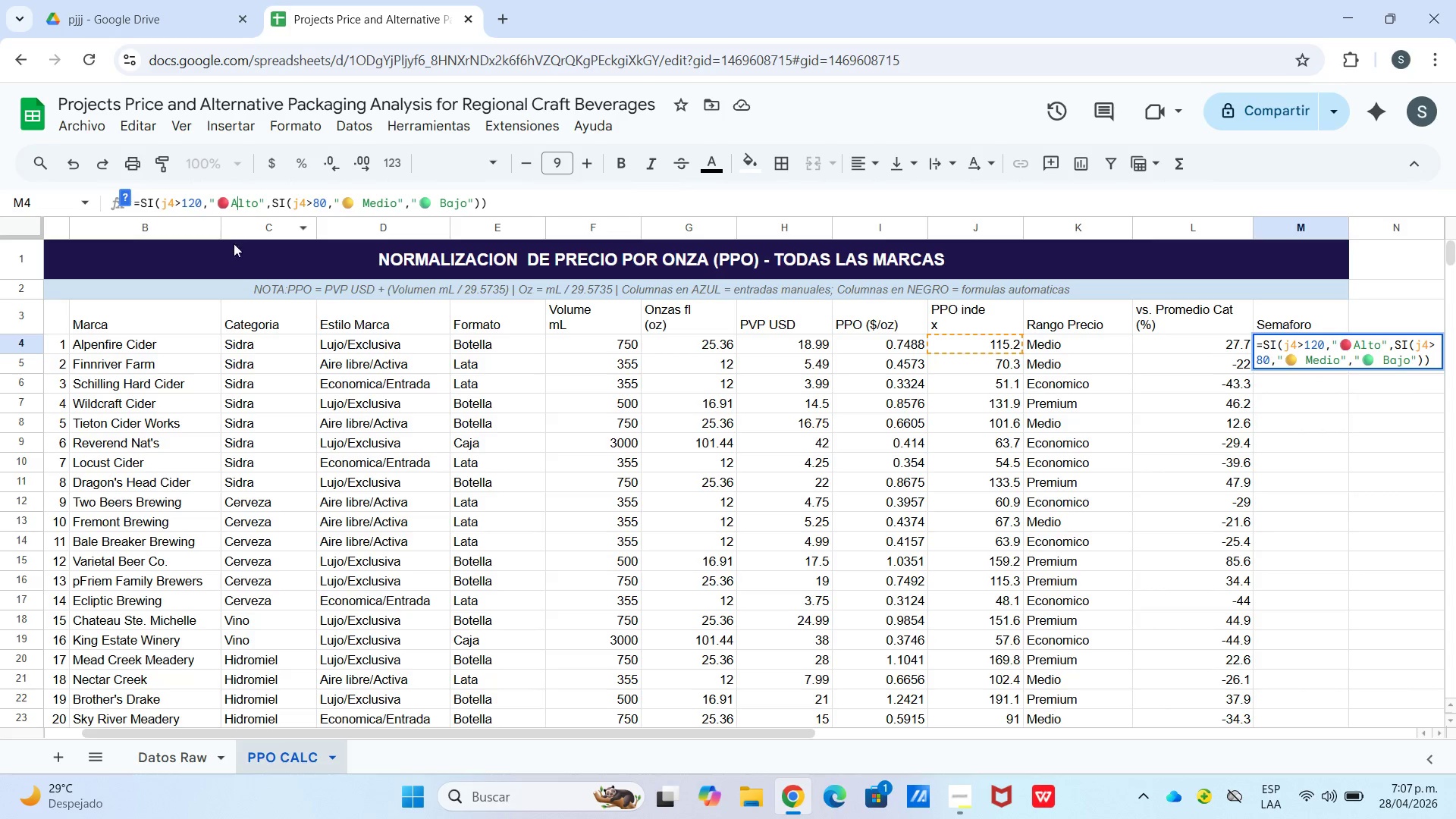 
left_click([231, 209])
 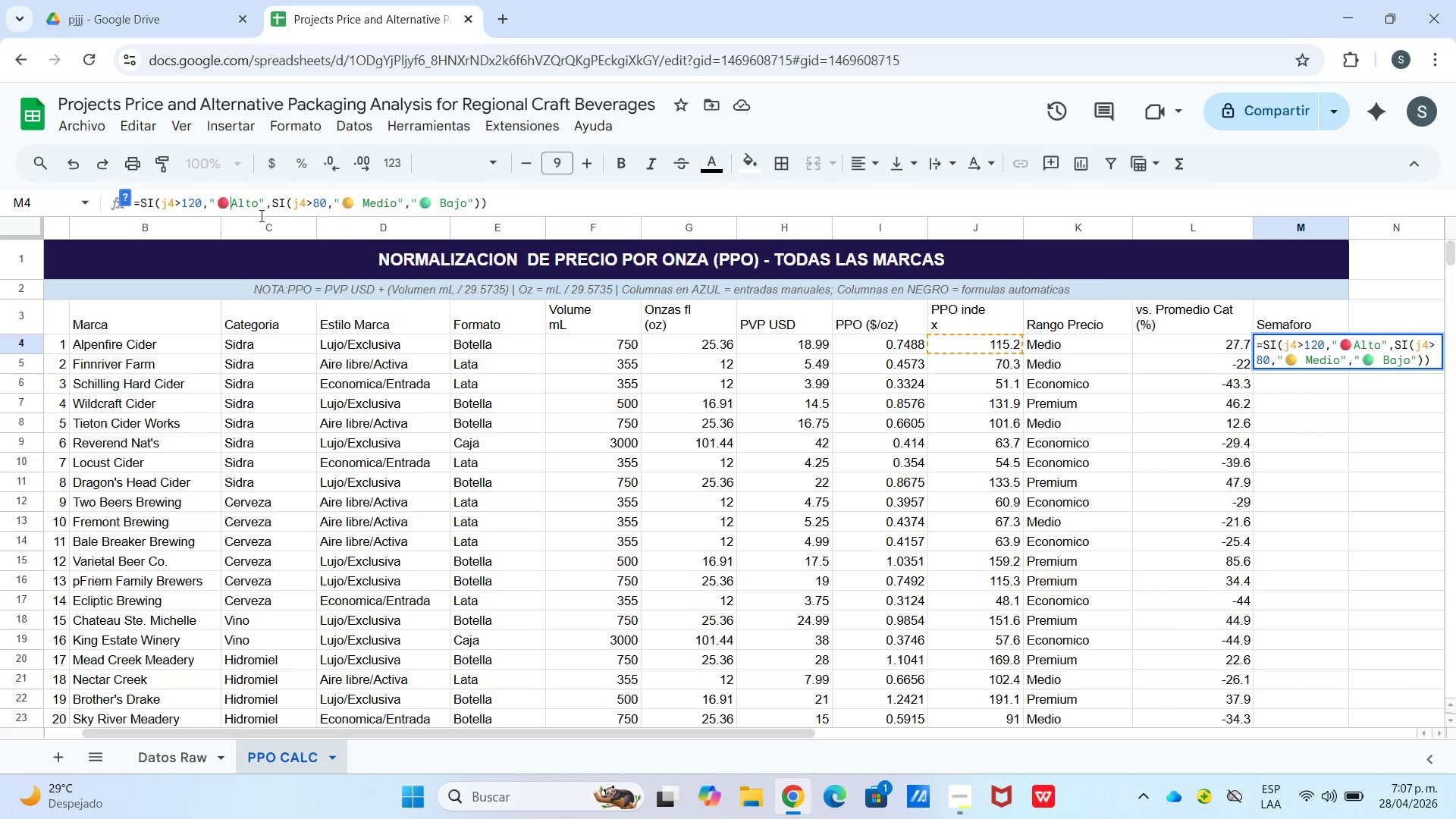 
key(Space)
 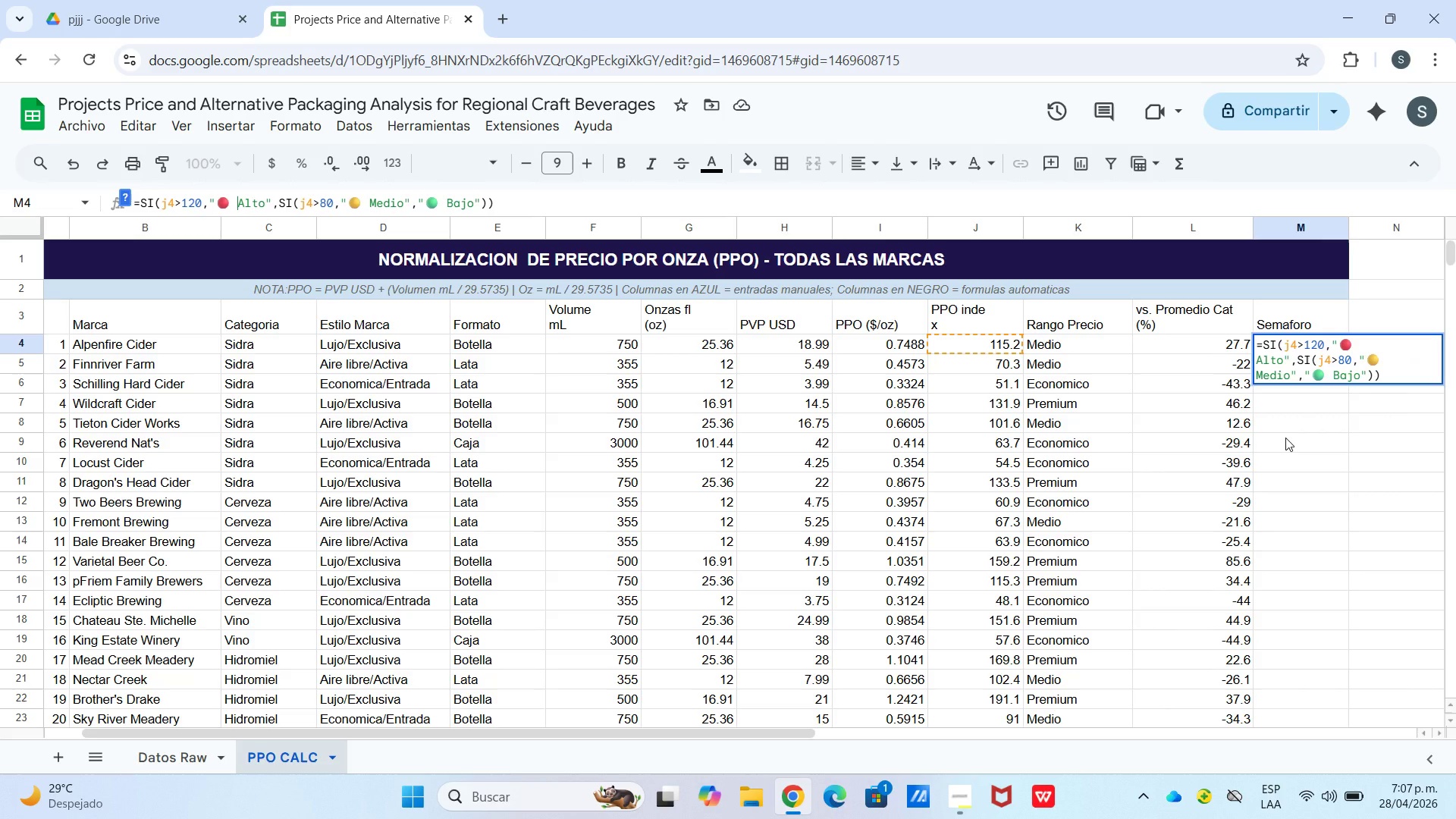 
key(Enter)
 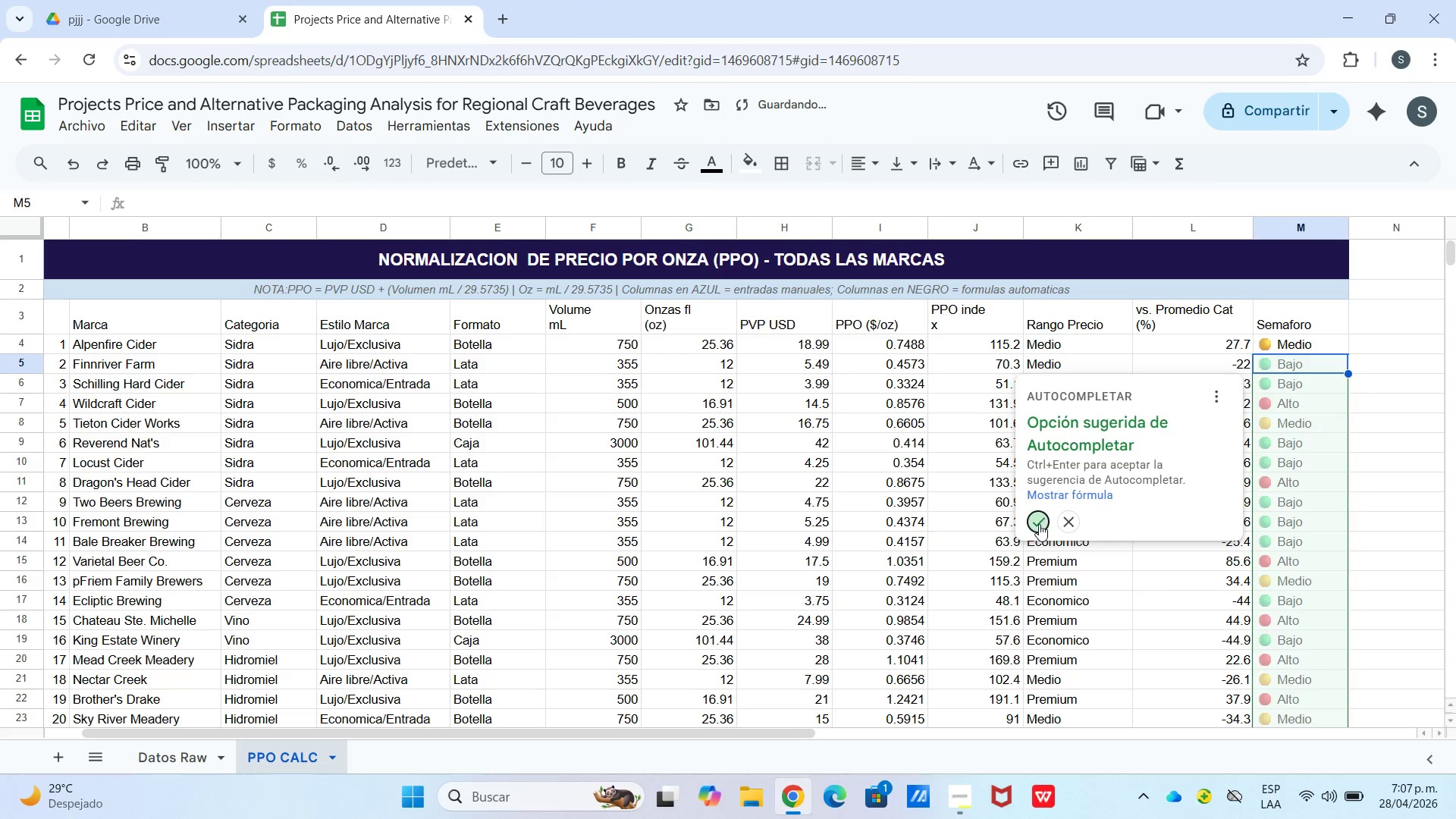 
double_click([1411, 454])
 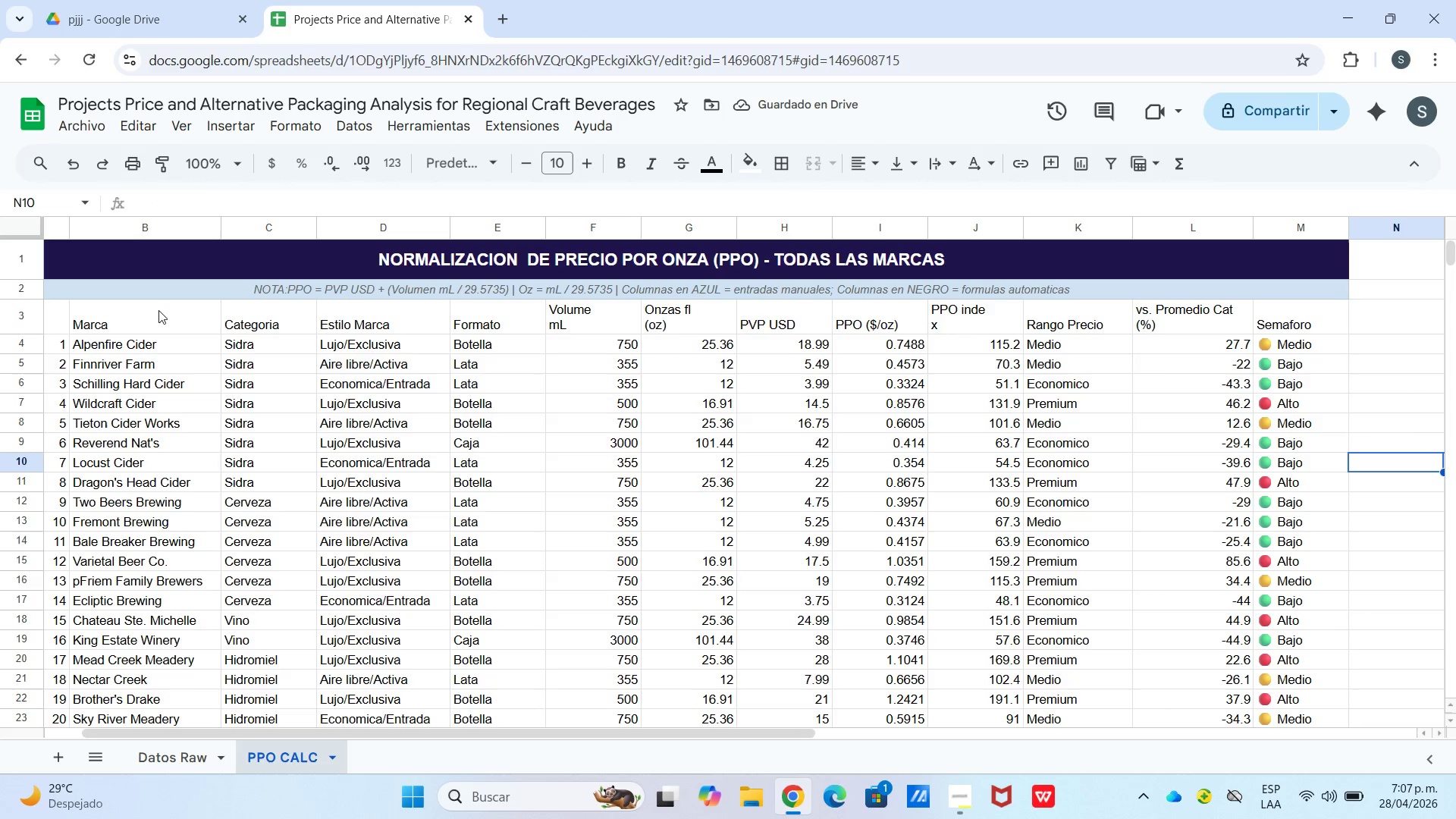 
left_click_drag(start_coordinate=[55, 315], to_coordinate=[1326, 331])
 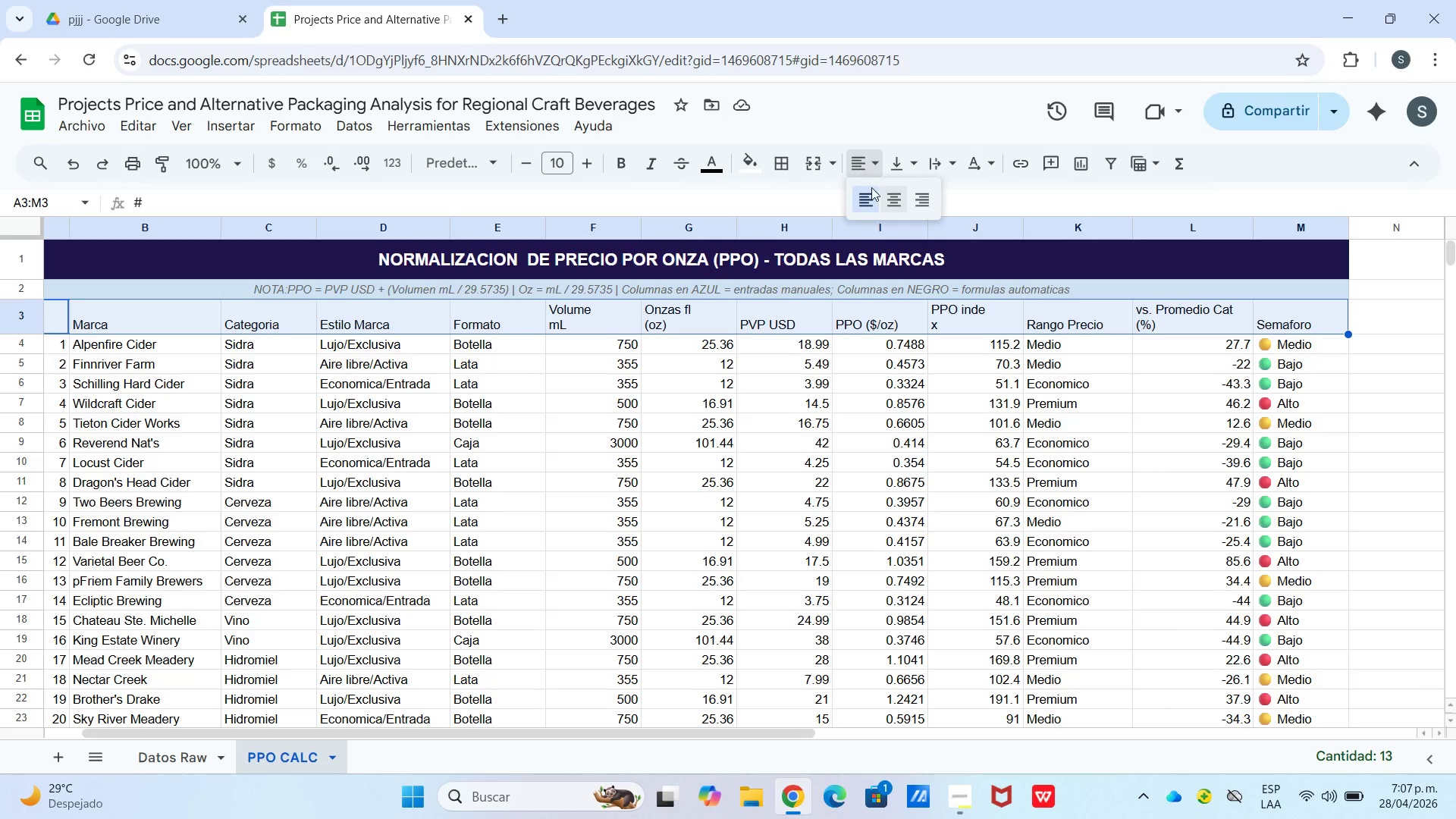 
left_click_drag(start_coordinate=[890, 198], to_coordinate=[895, 198])
 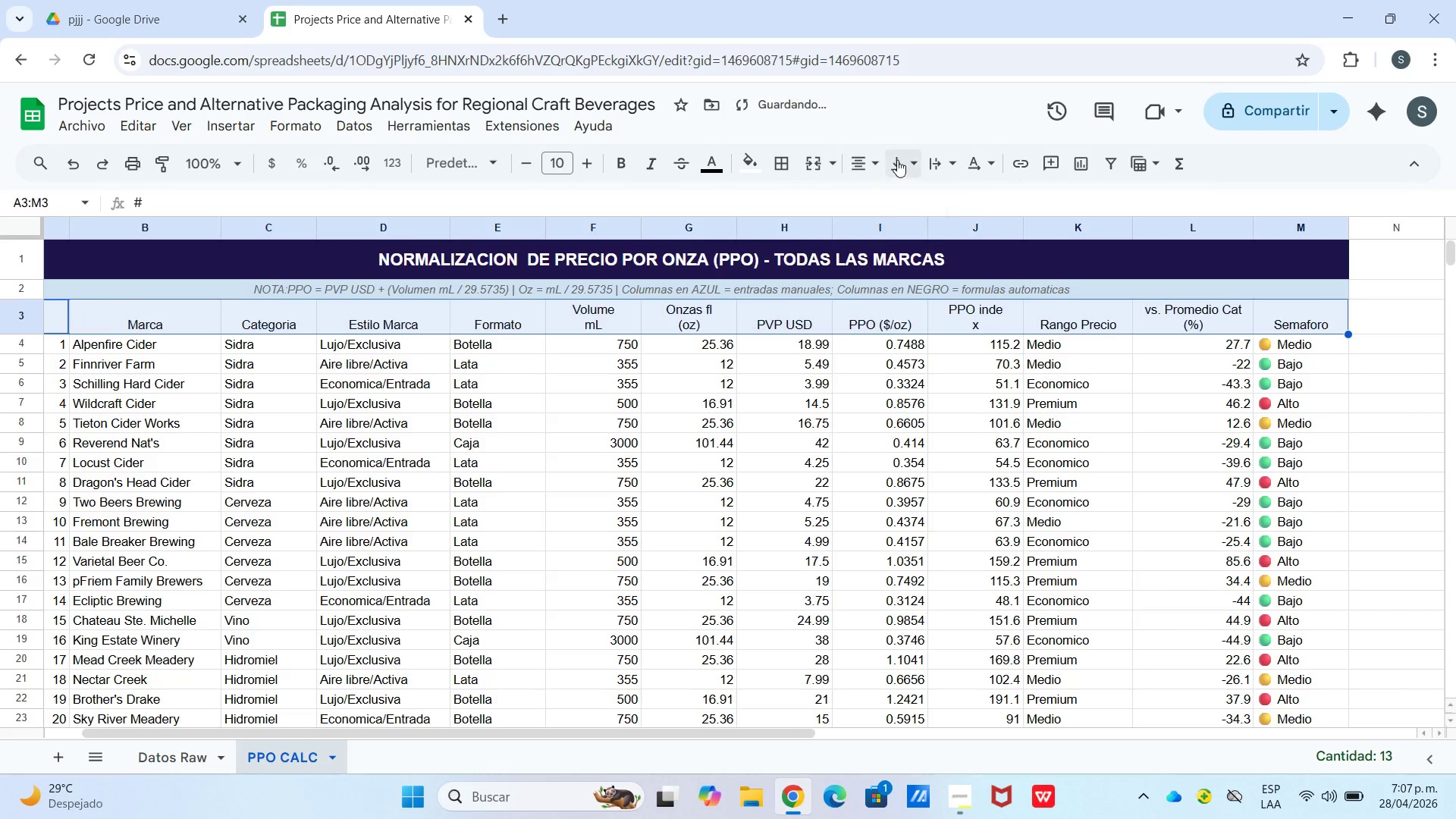 
left_click_drag(start_coordinate=[897, 160], to_coordinate=[905, 167])
 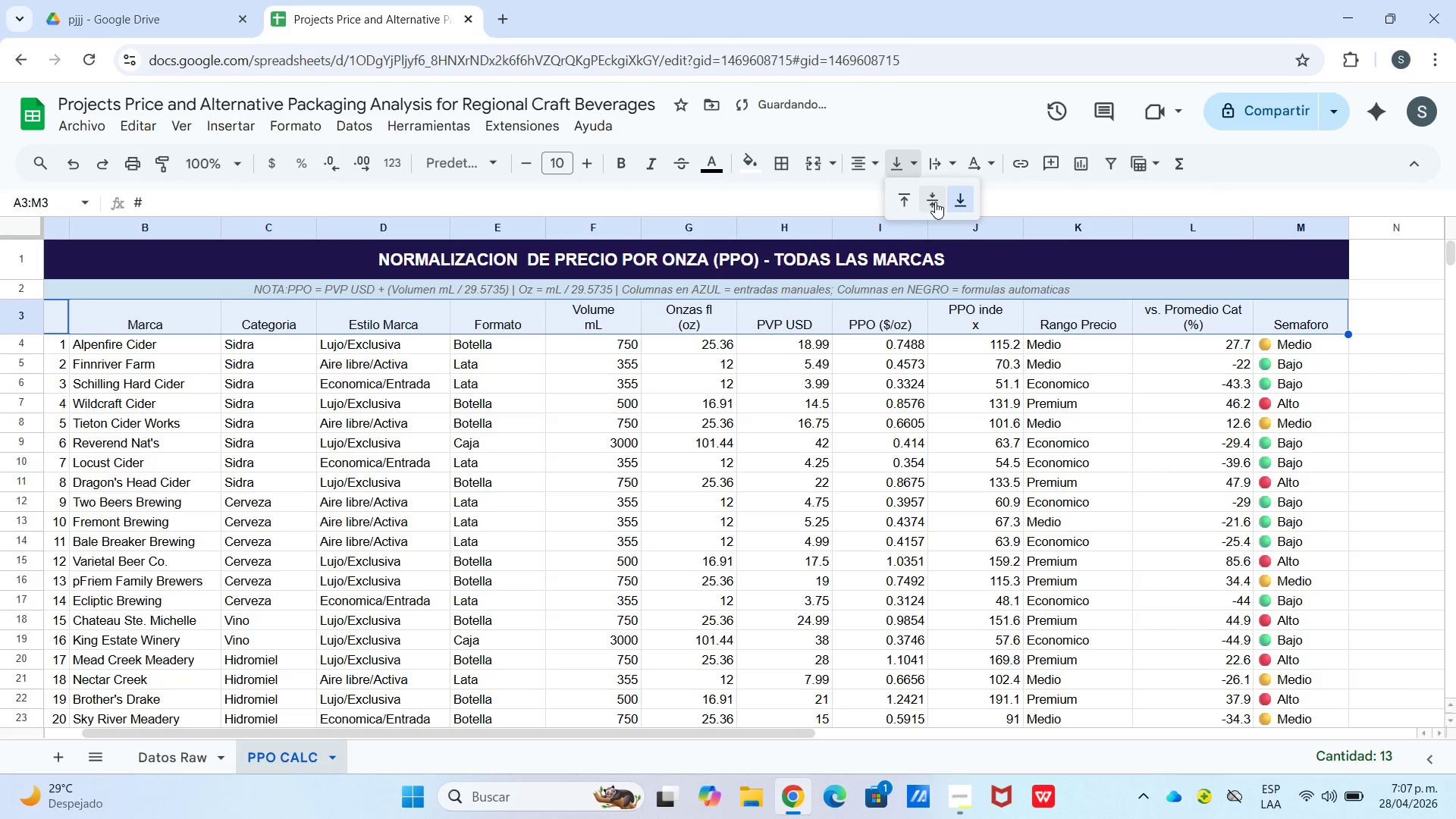 
left_click([935, 202])
 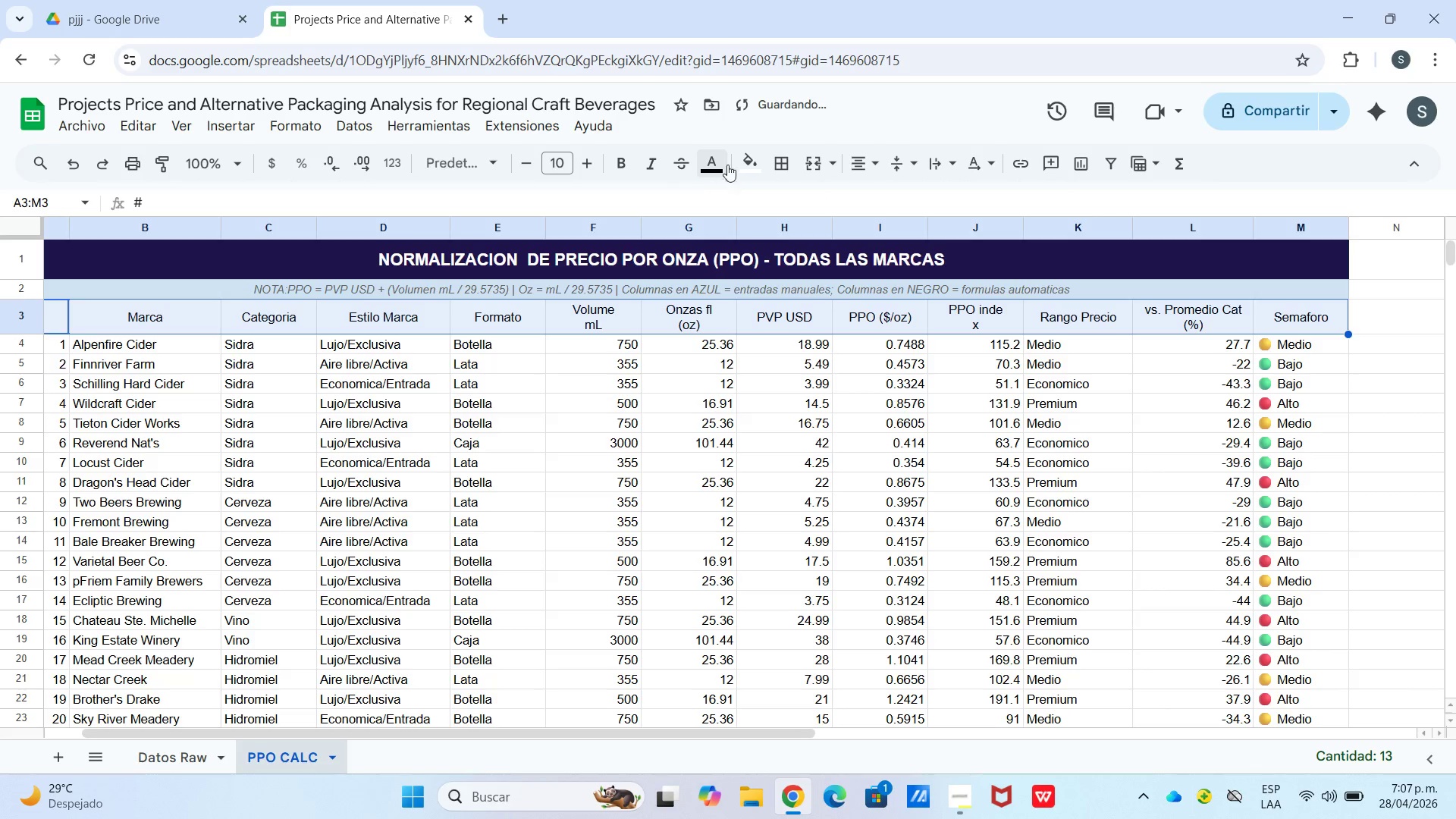 
left_click_drag(start_coordinate=[767, 162], to_coordinate=[770, 168])
 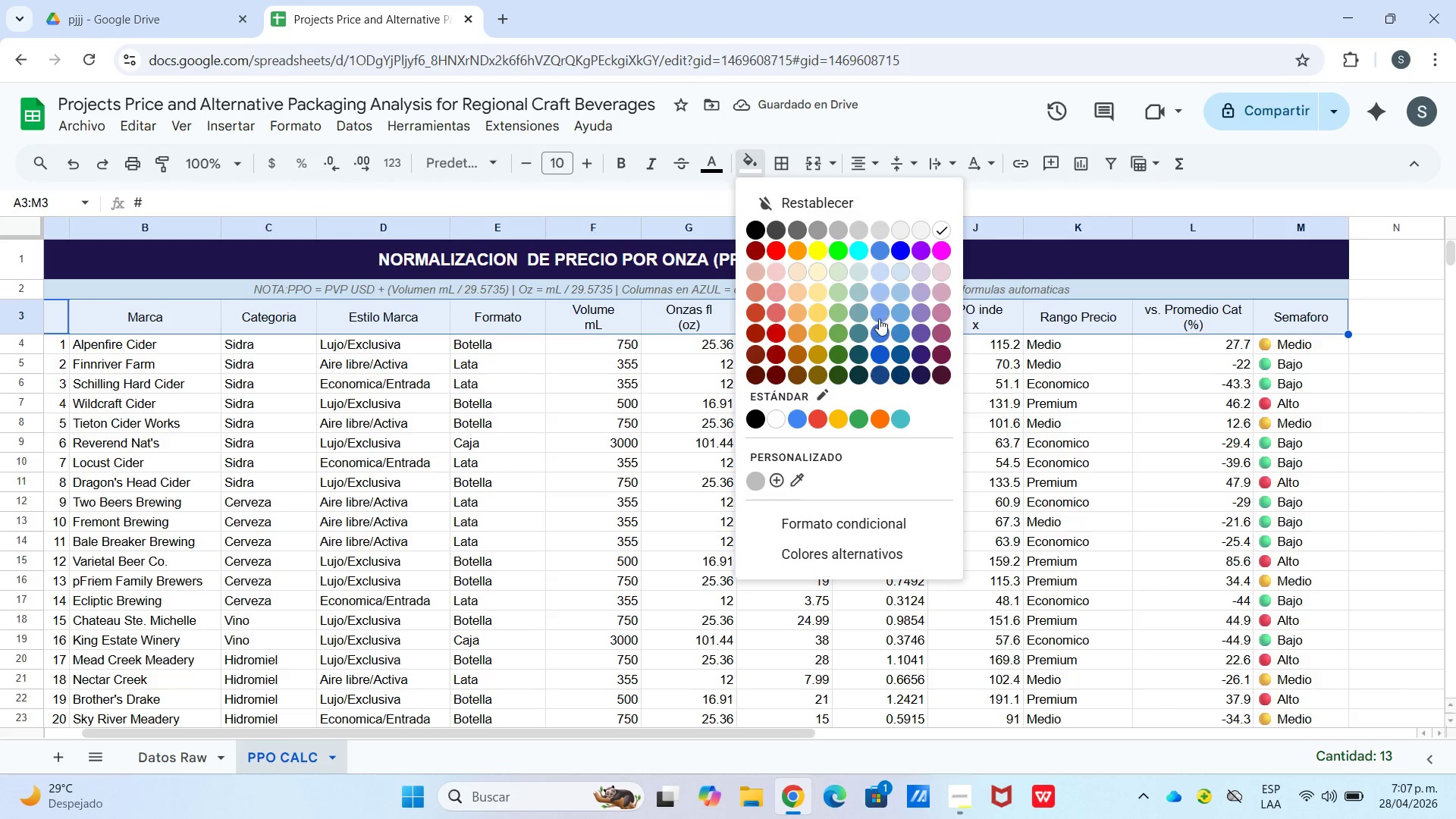 
left_click([878, 353])
 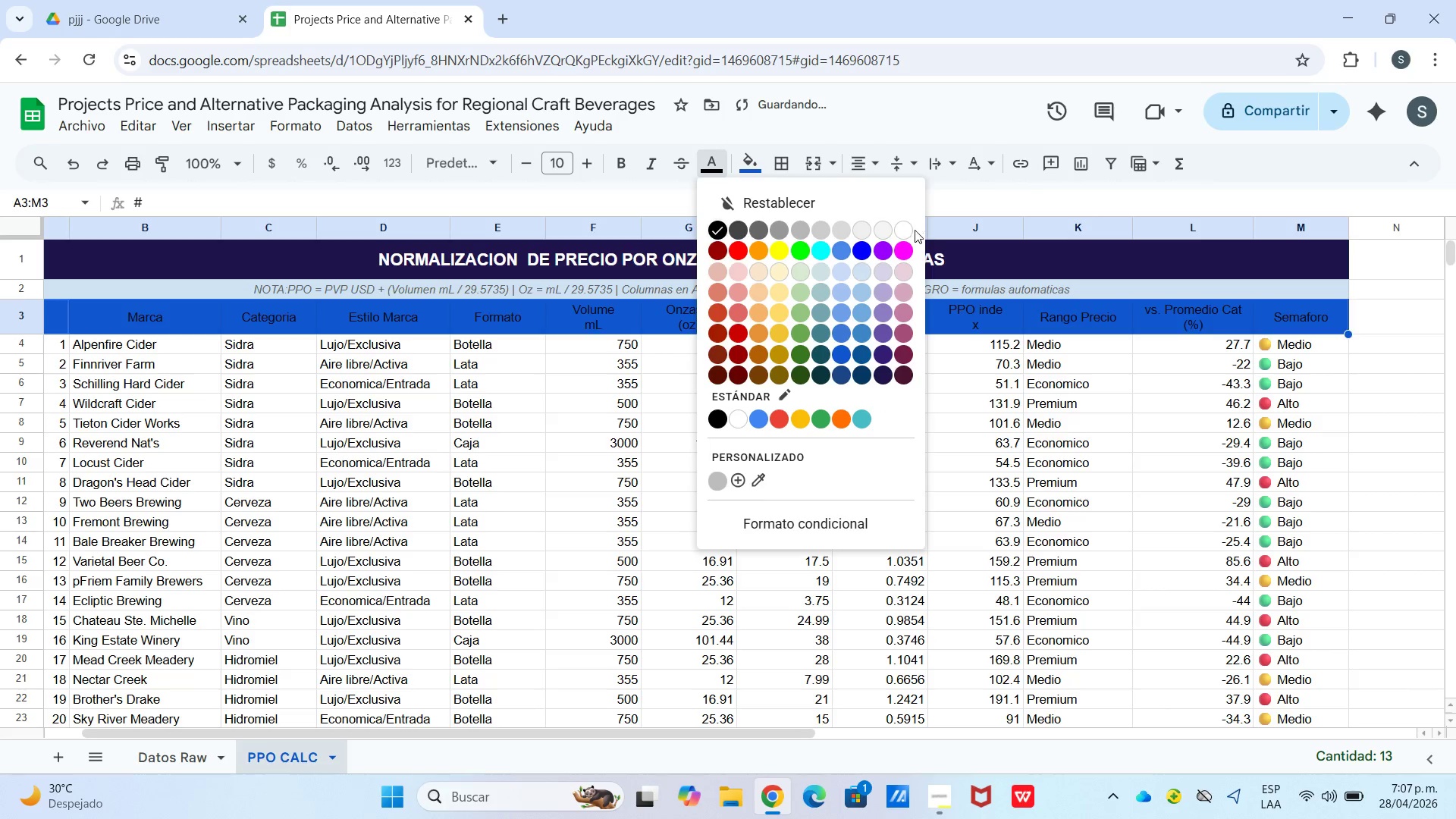 
left_click([898, 229])
 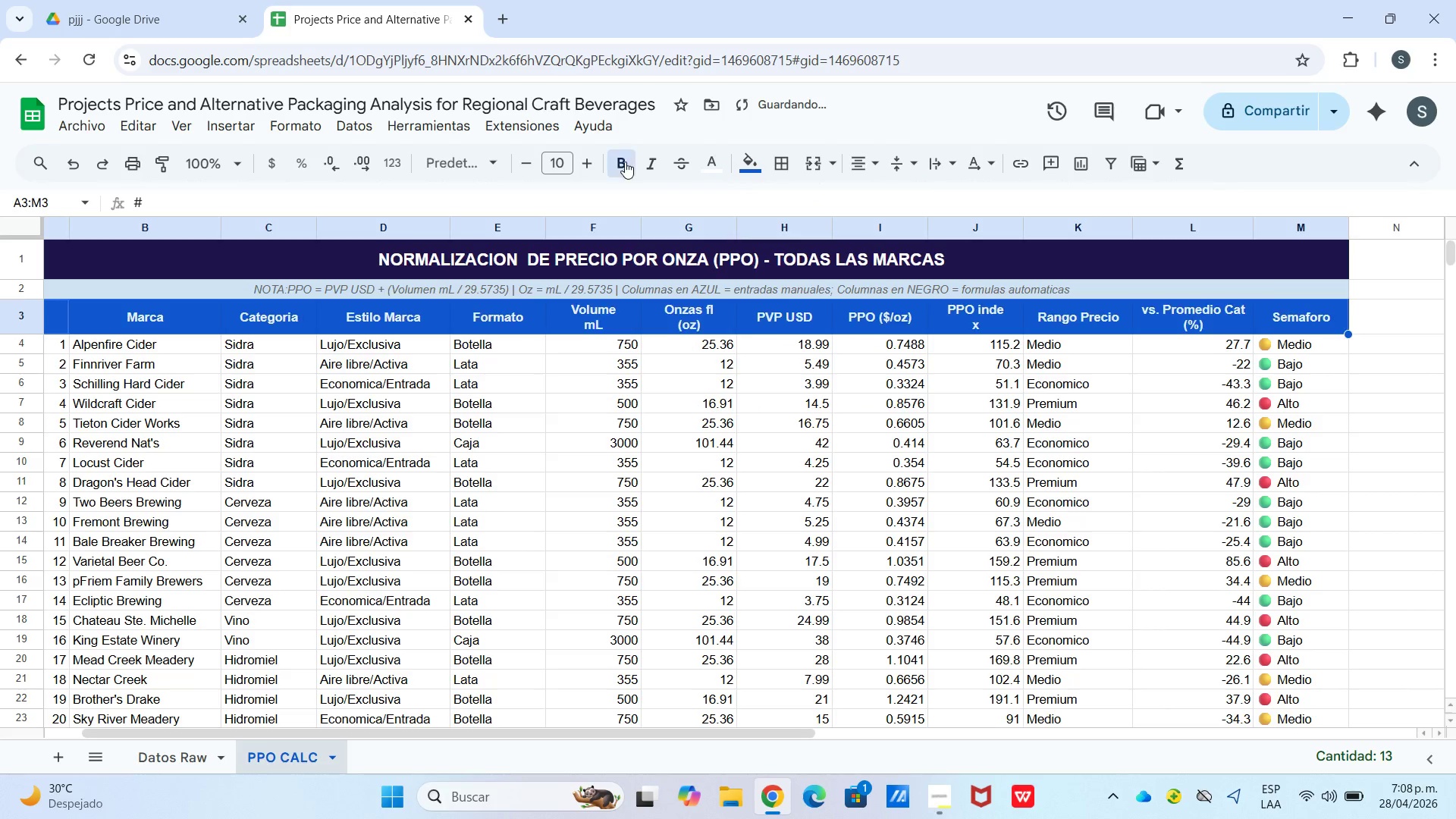 
double_click([585, 167])
 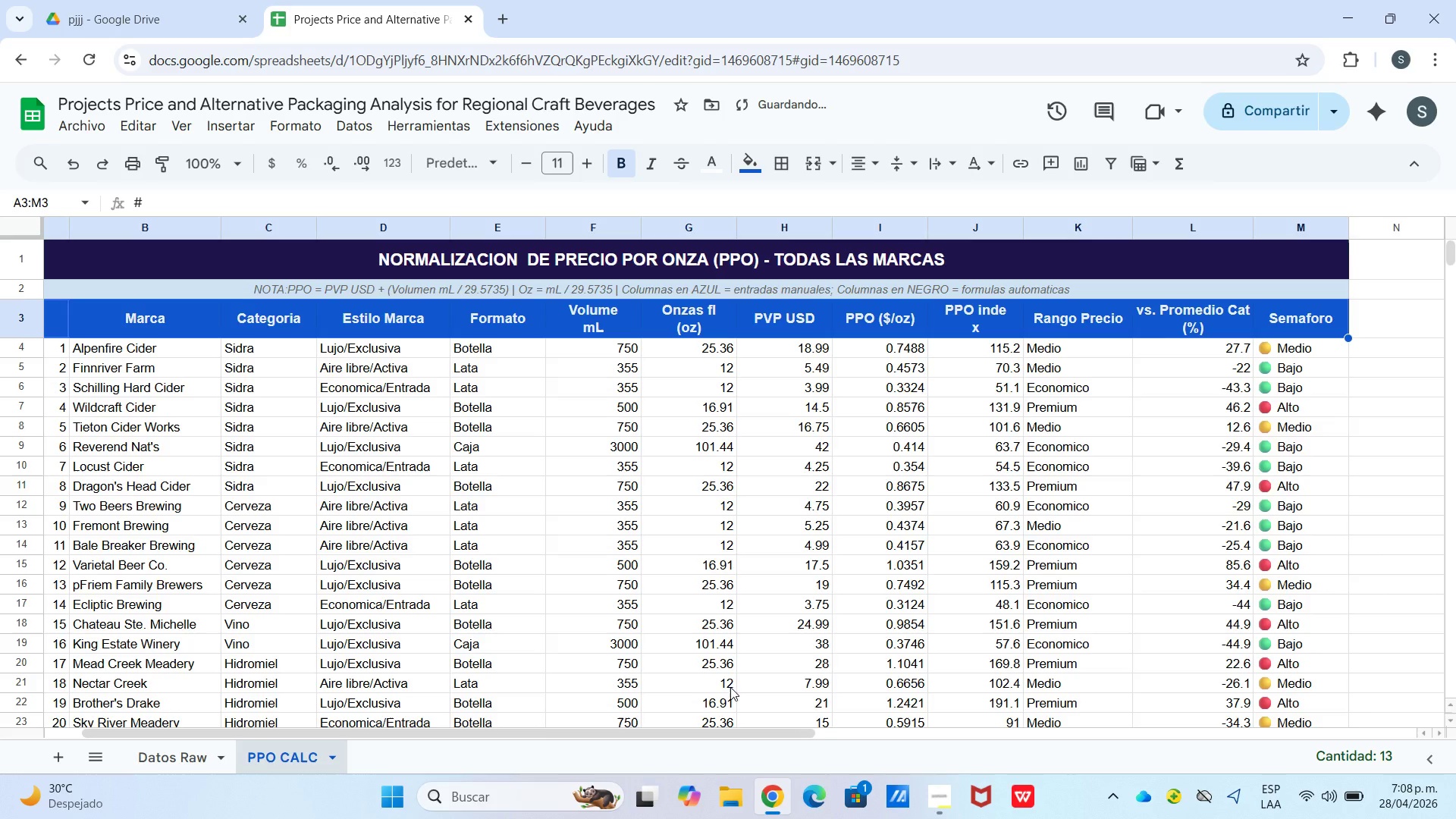 
left_click_drag(start_coordinate=[706, 733], to_coordinate=[450, 758])
 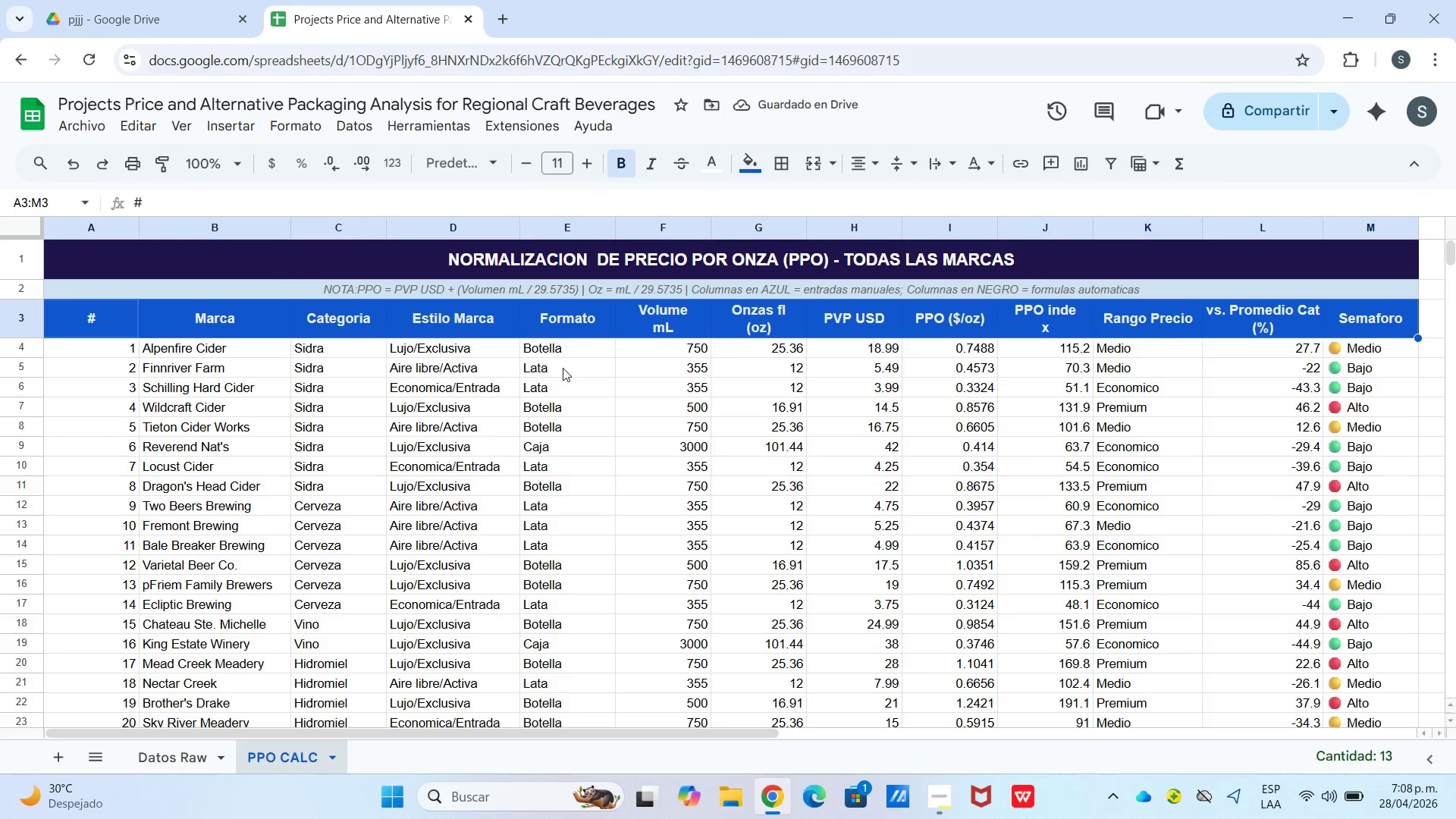 
left_click_drag(start_coordinate=[563, 356], to_coordinate=[1302, 630])
 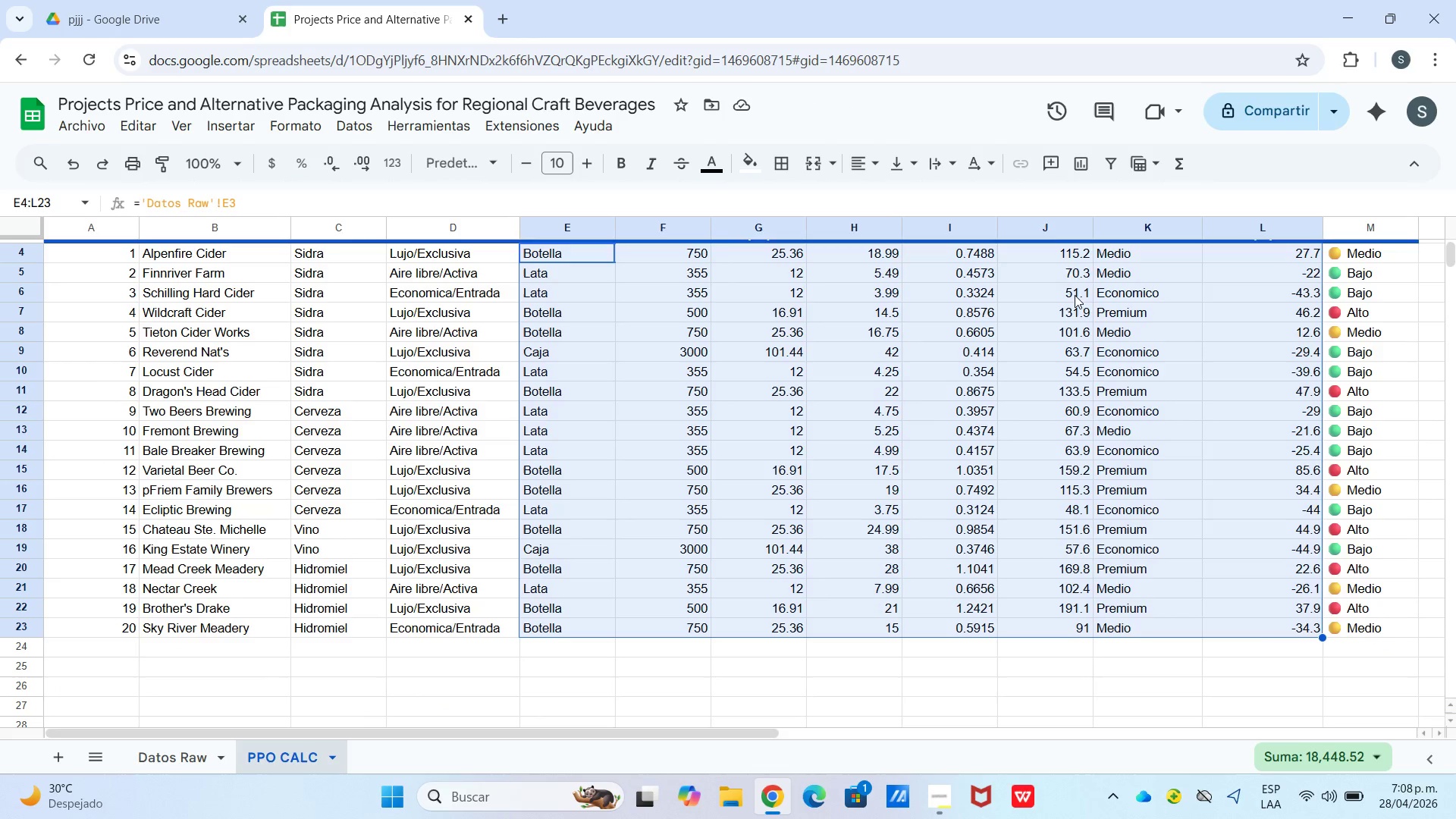 
scroll: coordinate [1308, 714], scroll_direction: down, amount: 1.0
 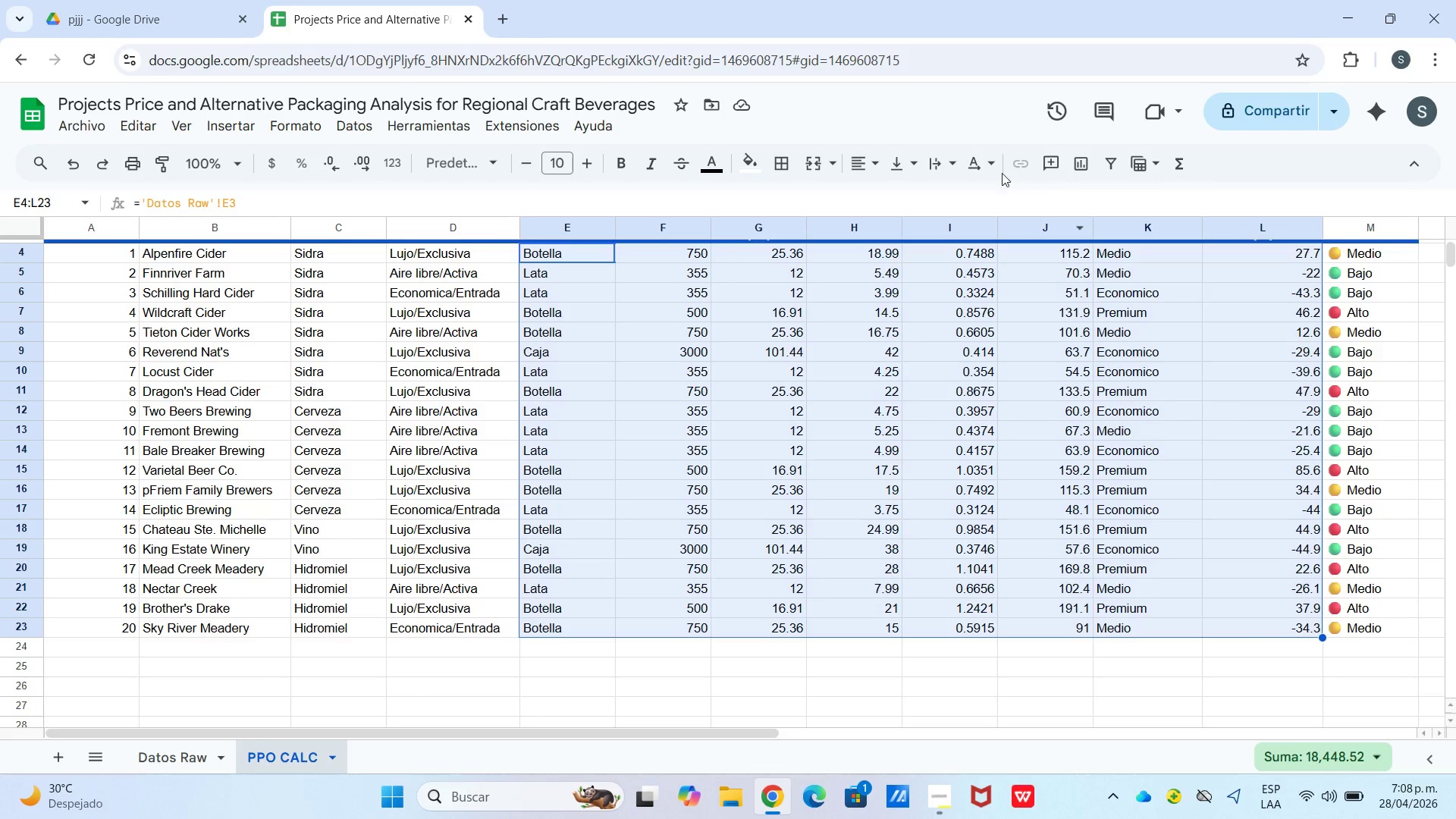 
left_click([849, 158])
 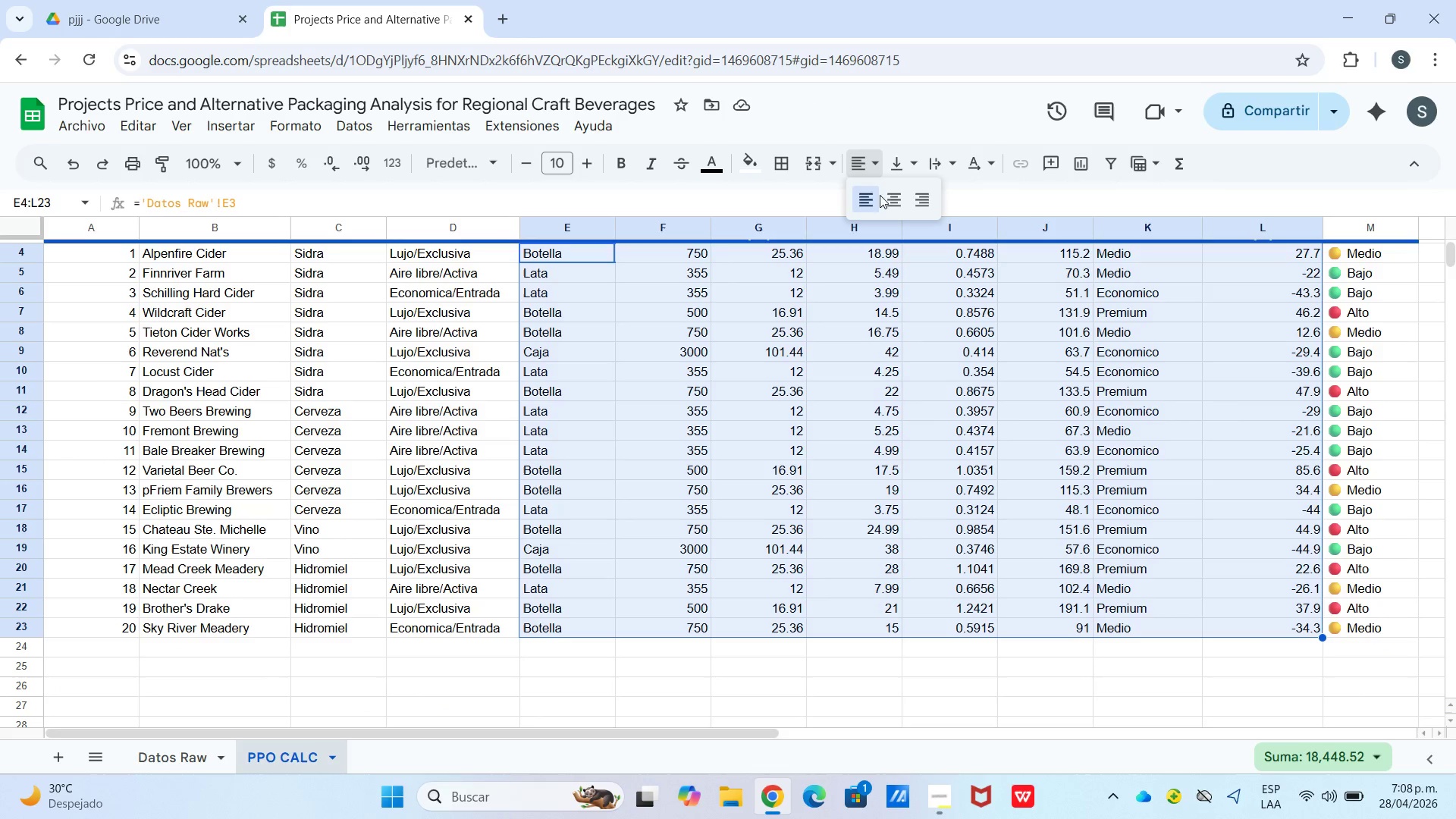 
left_click_drag(start_coordinate=[888, 195], to_coordinate=[892, 195])
 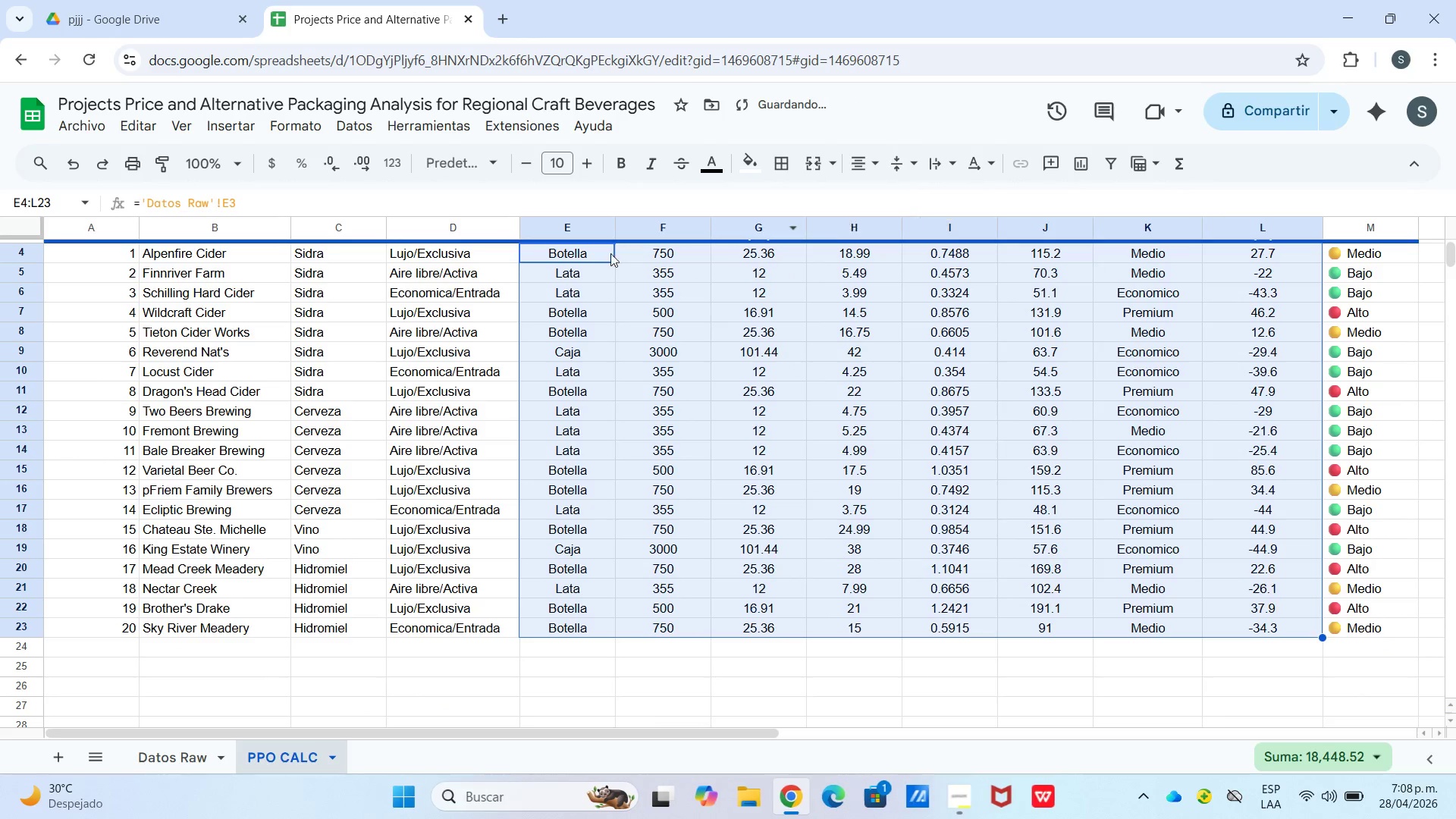 
scroll: coordinate [504, 360], scroll_direction: up, amount: 2.0
 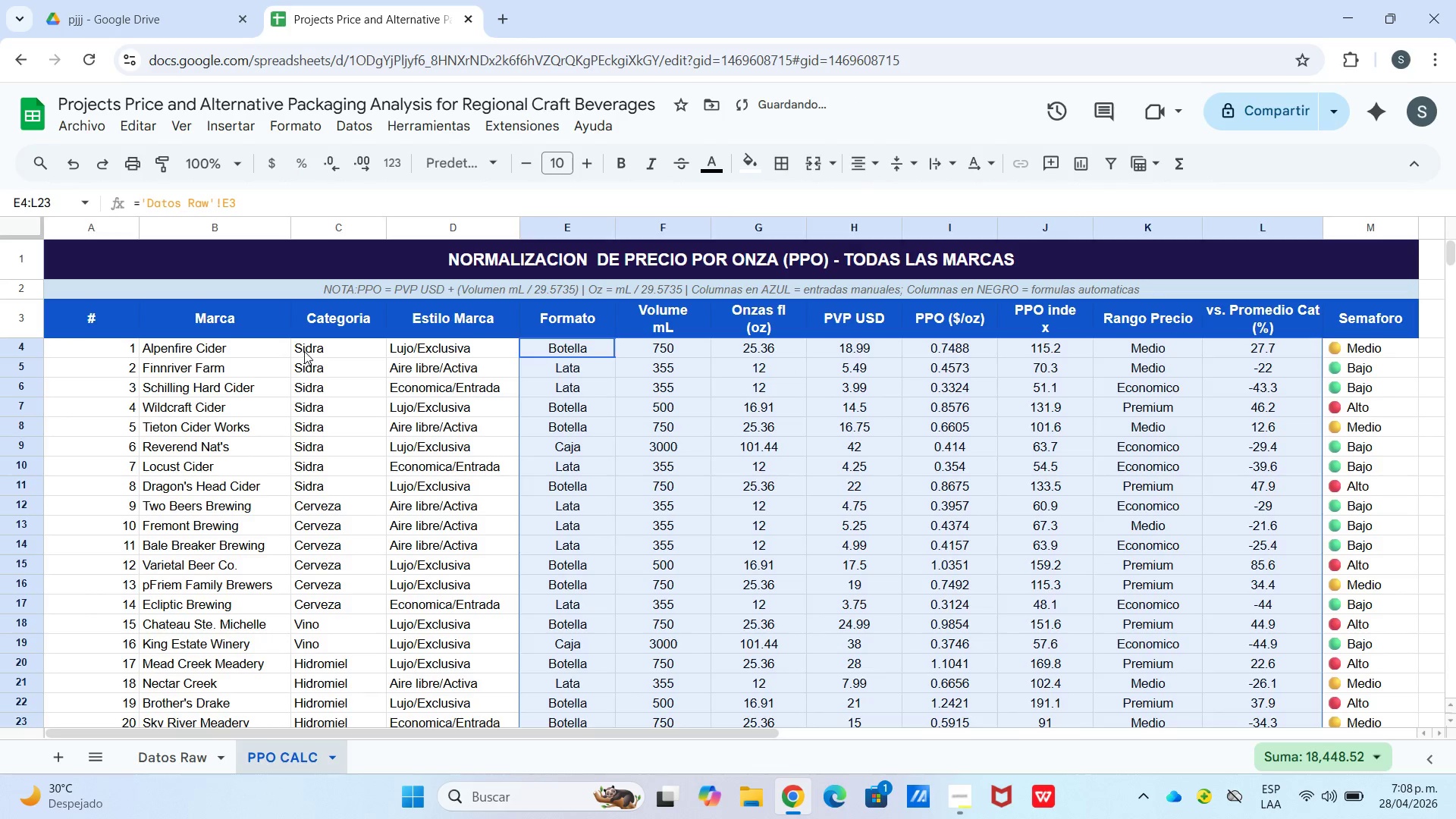 
left_click_drag(start_coordinate=[304, 351], to_coordinate=[351, 444])
 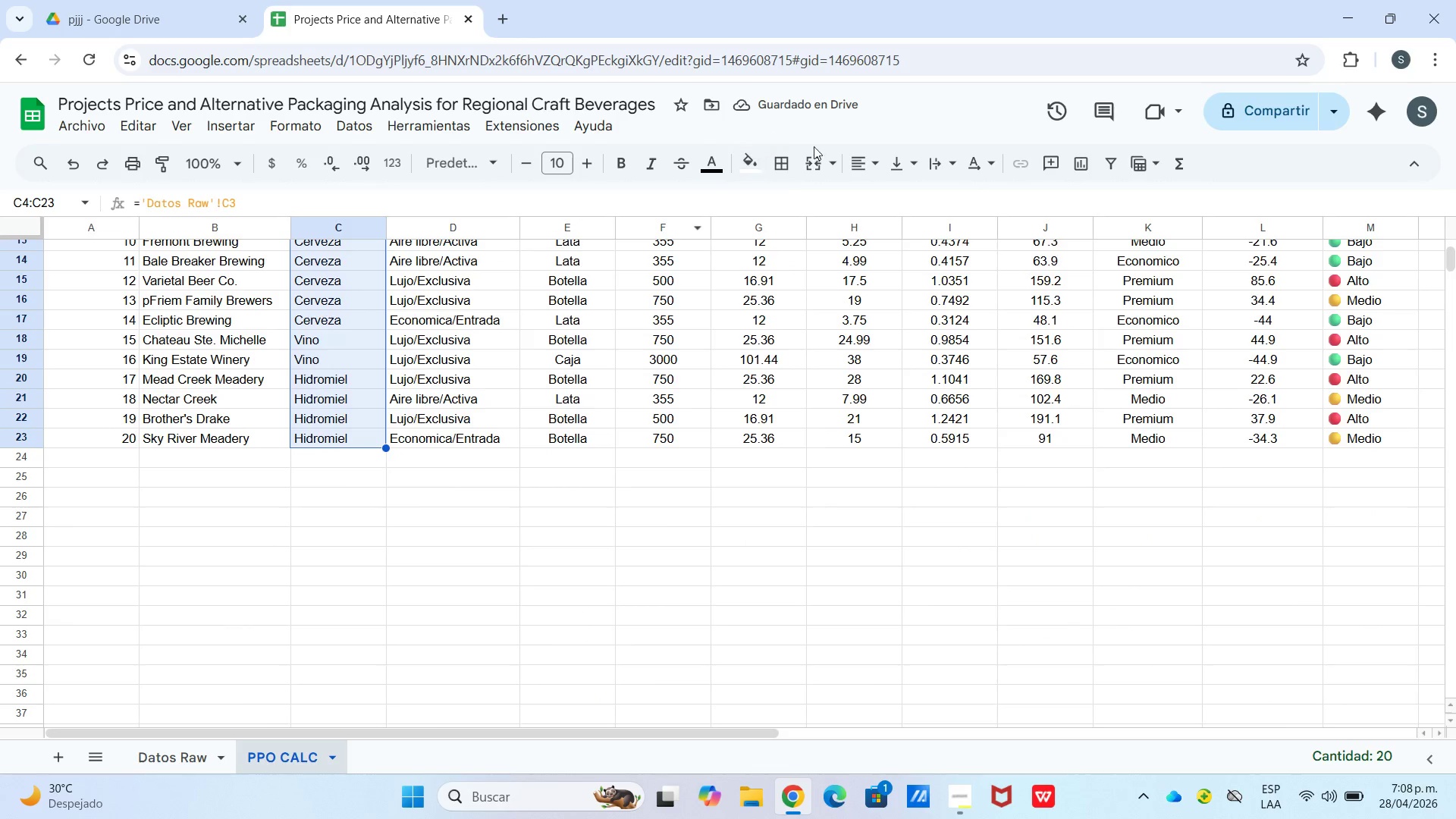 
scroll: coordinate [384, 545], scroll_direction: down, amount: 3.0
 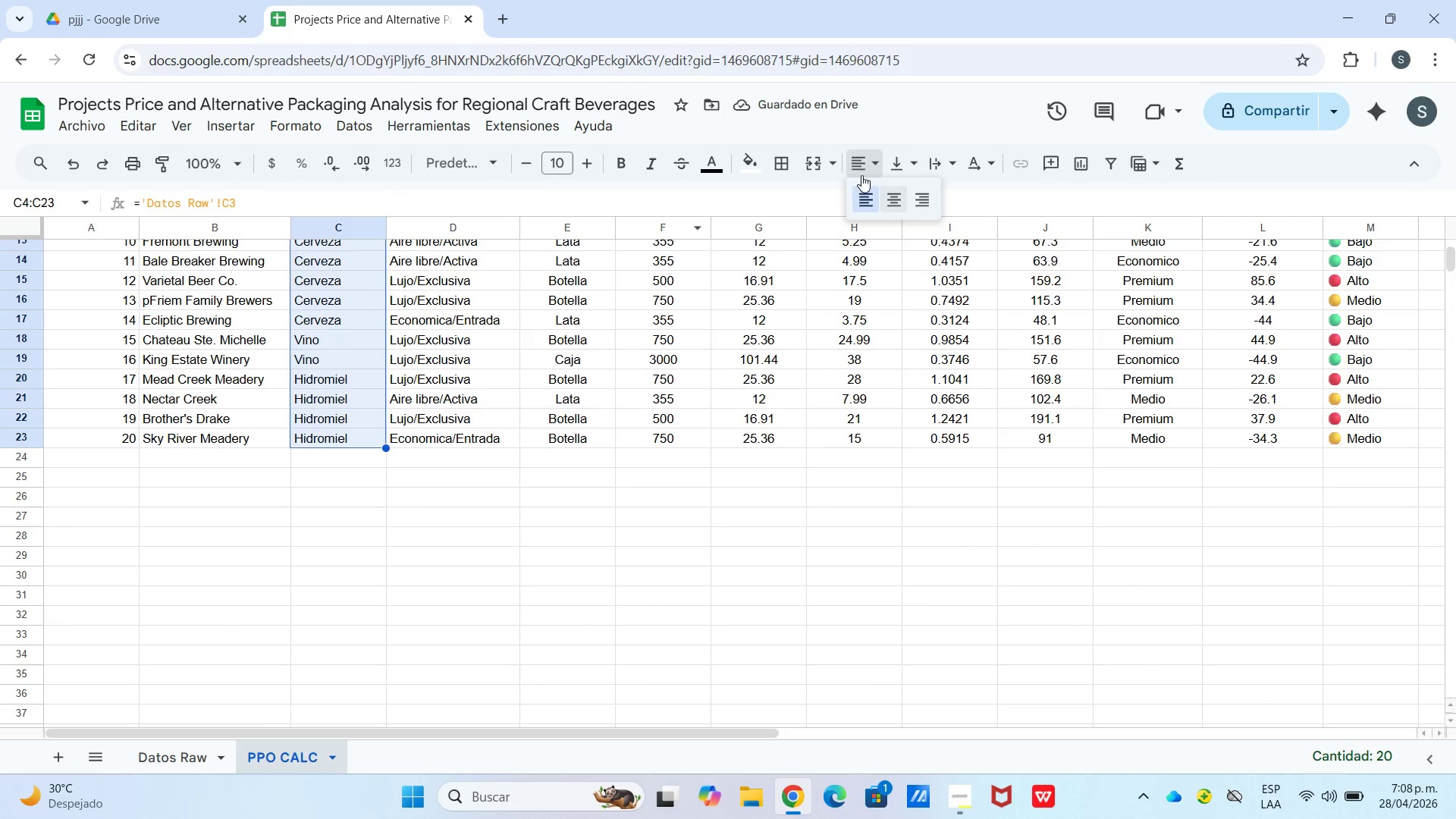 
left_click([892, 202])
 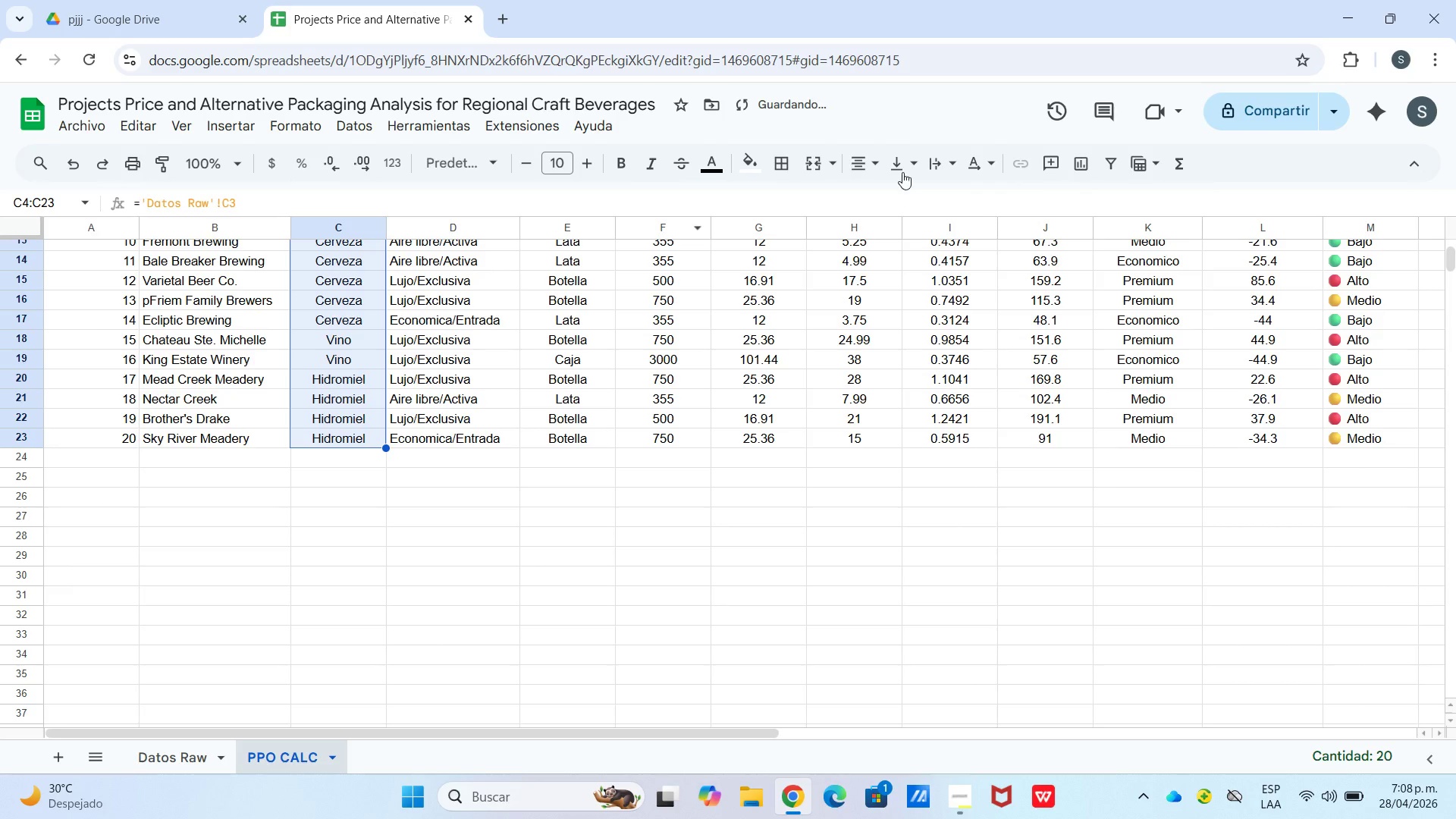 
left_click_drag(start_coordinate=[902, 168], to_coordinate=[902, 177])
 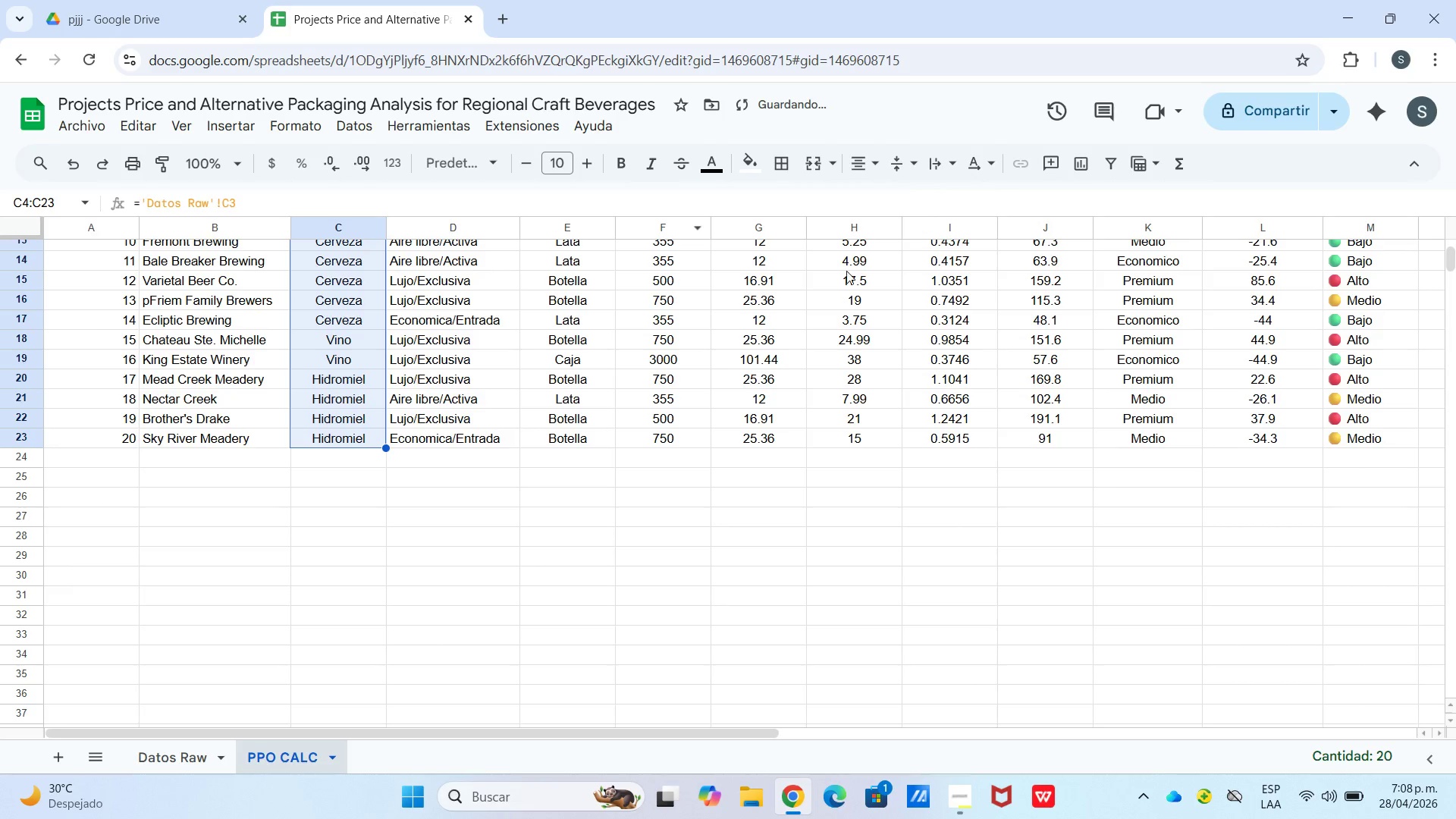 
scroll: coordinate [742, 369], scroll_direction: up, amount: 3.0
 